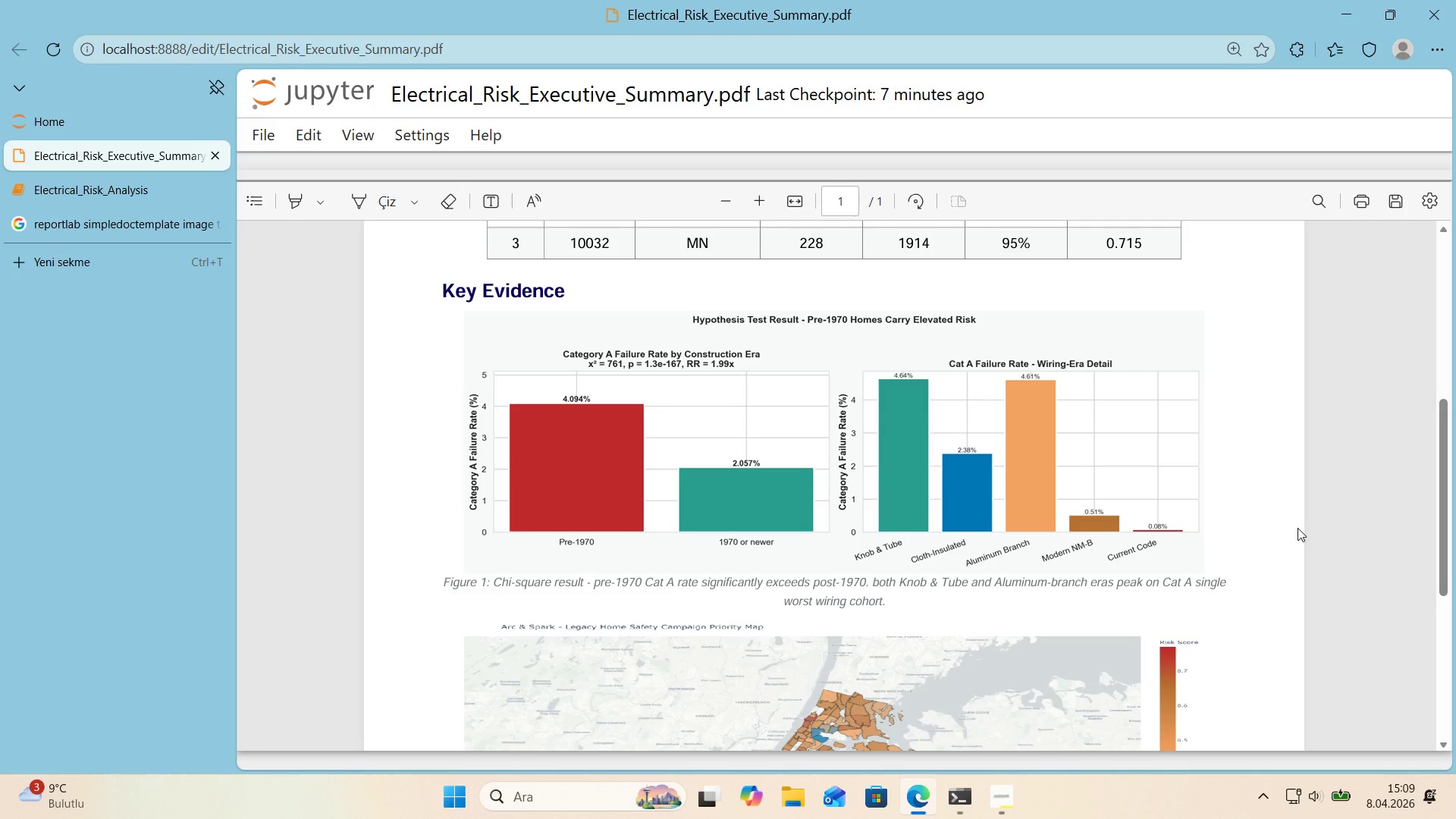 
wait(20.95)
 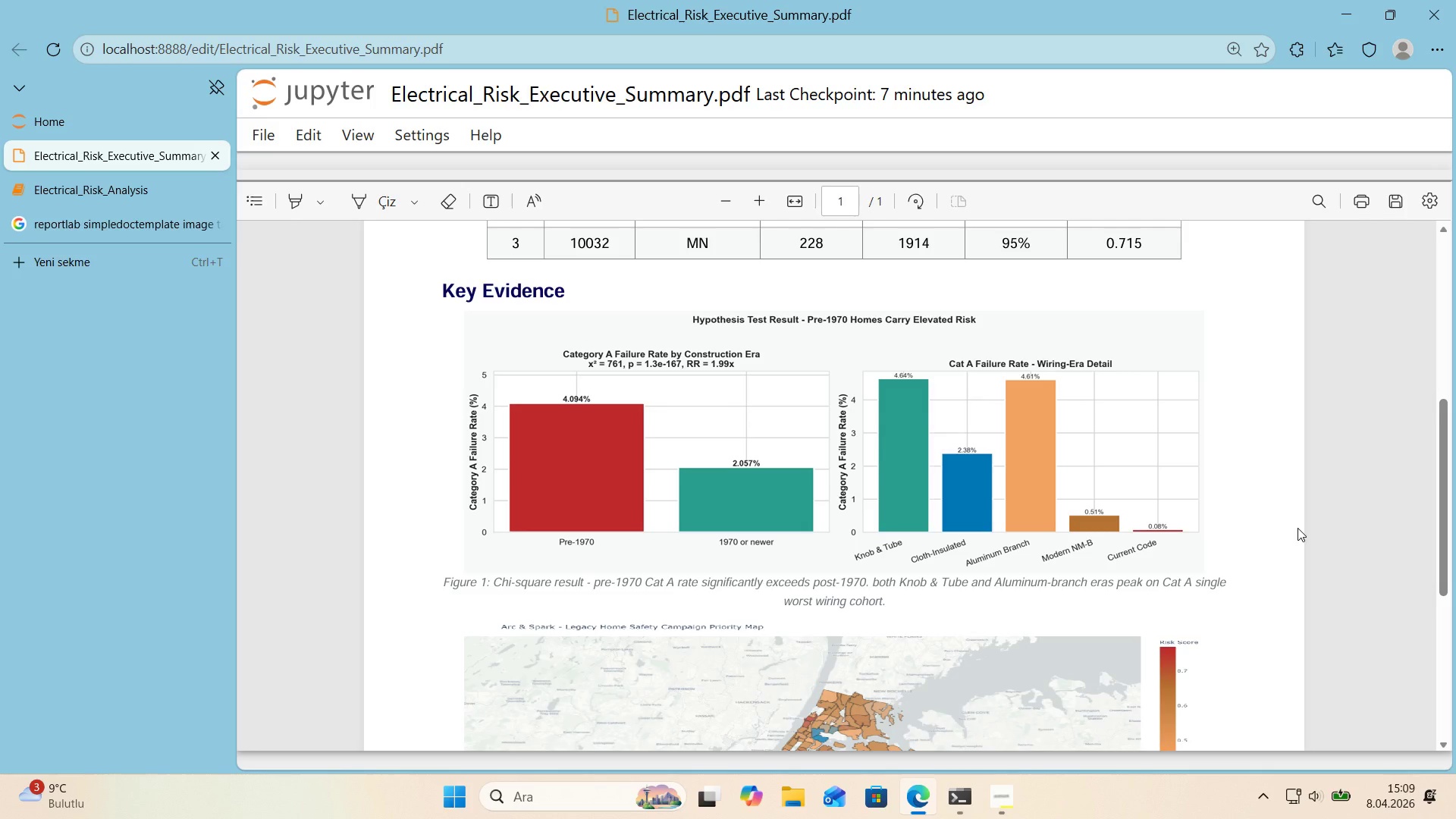 
scroll: coordinate [1181, 509], scroll_direction: down, amount: 2.0
 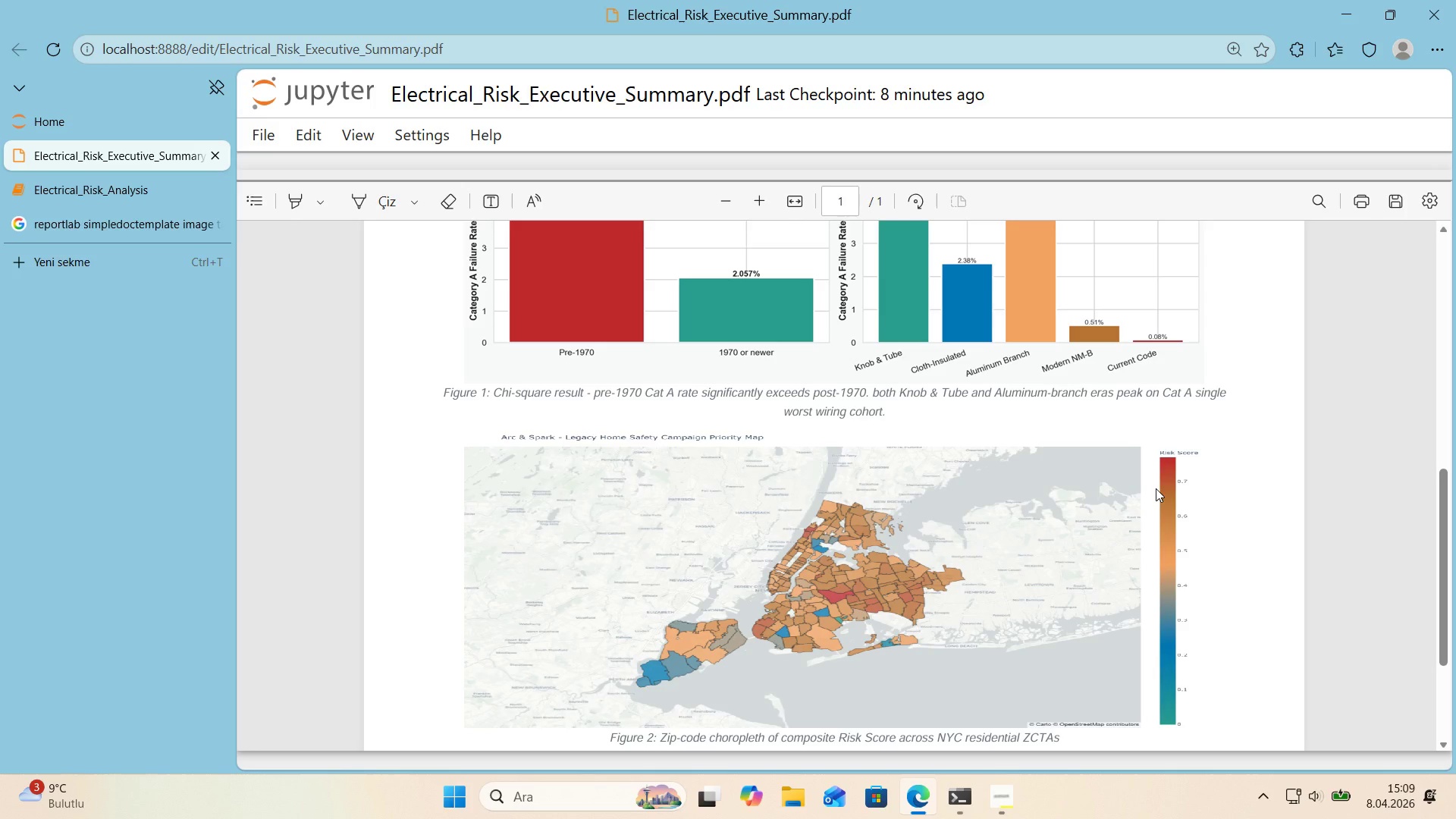 
wait(47.7)
 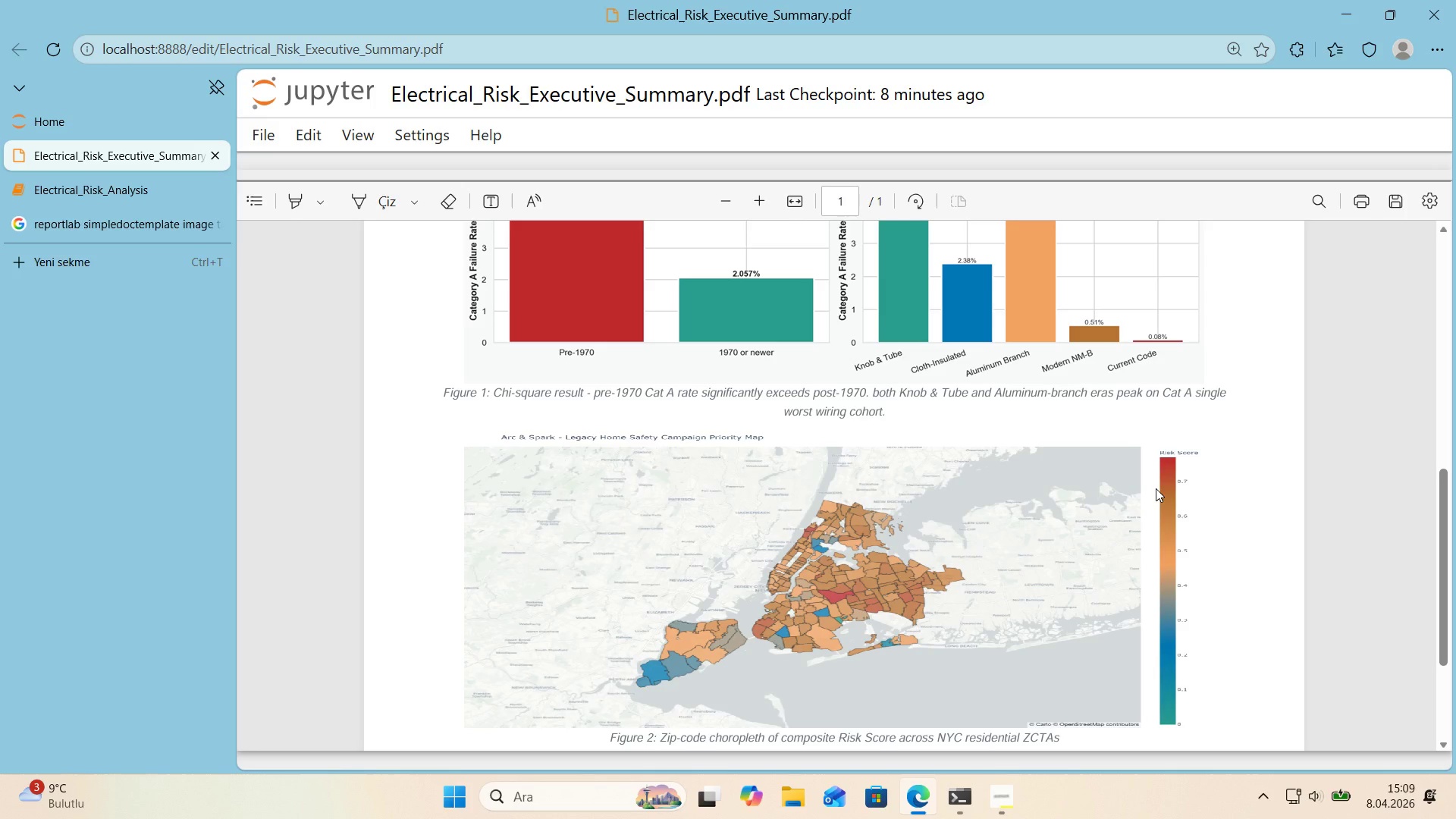 
scroll: coordinate [932, 464], scroll_direction: down, amount: 3.0
 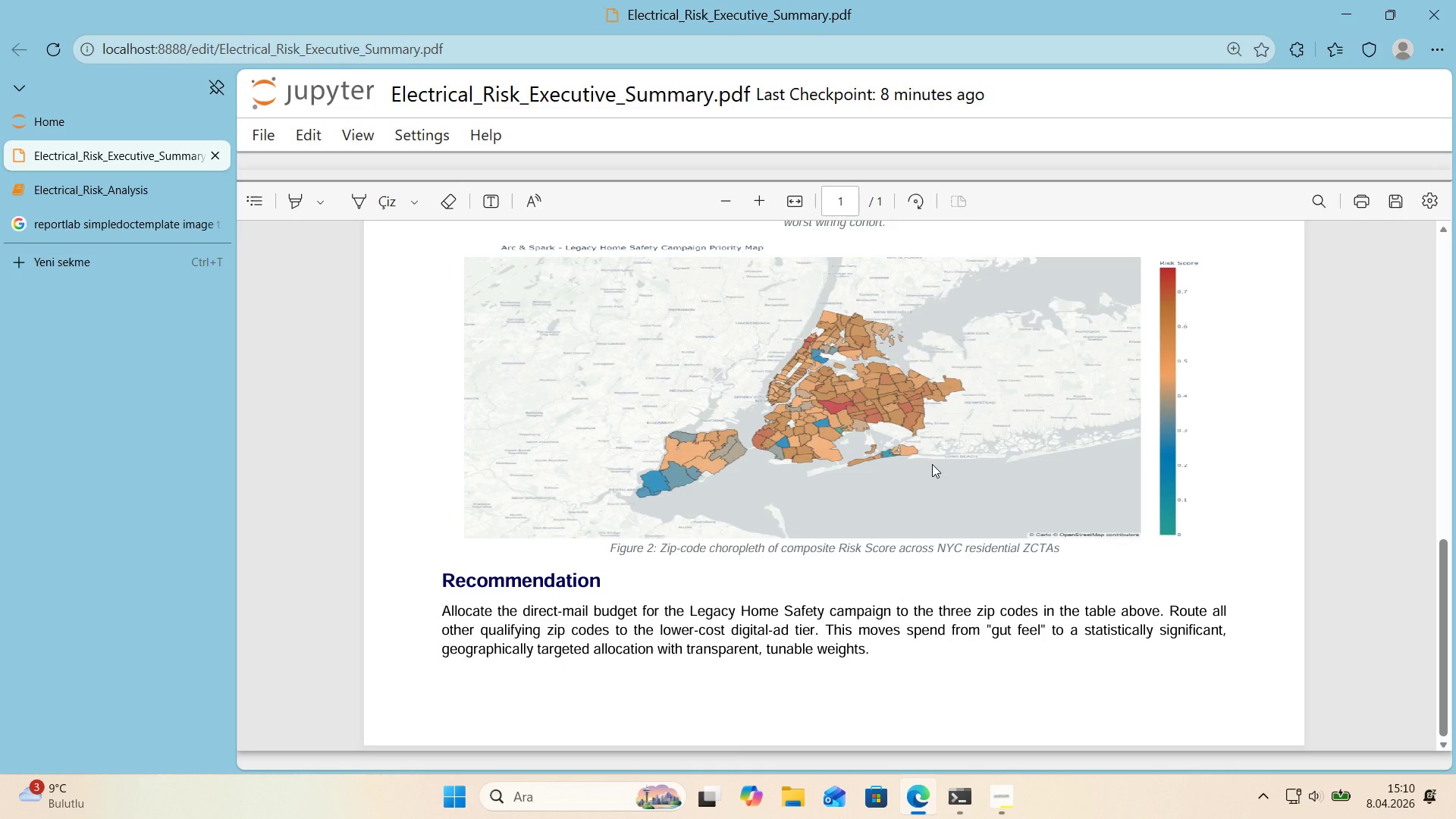 
wait(18.26)
 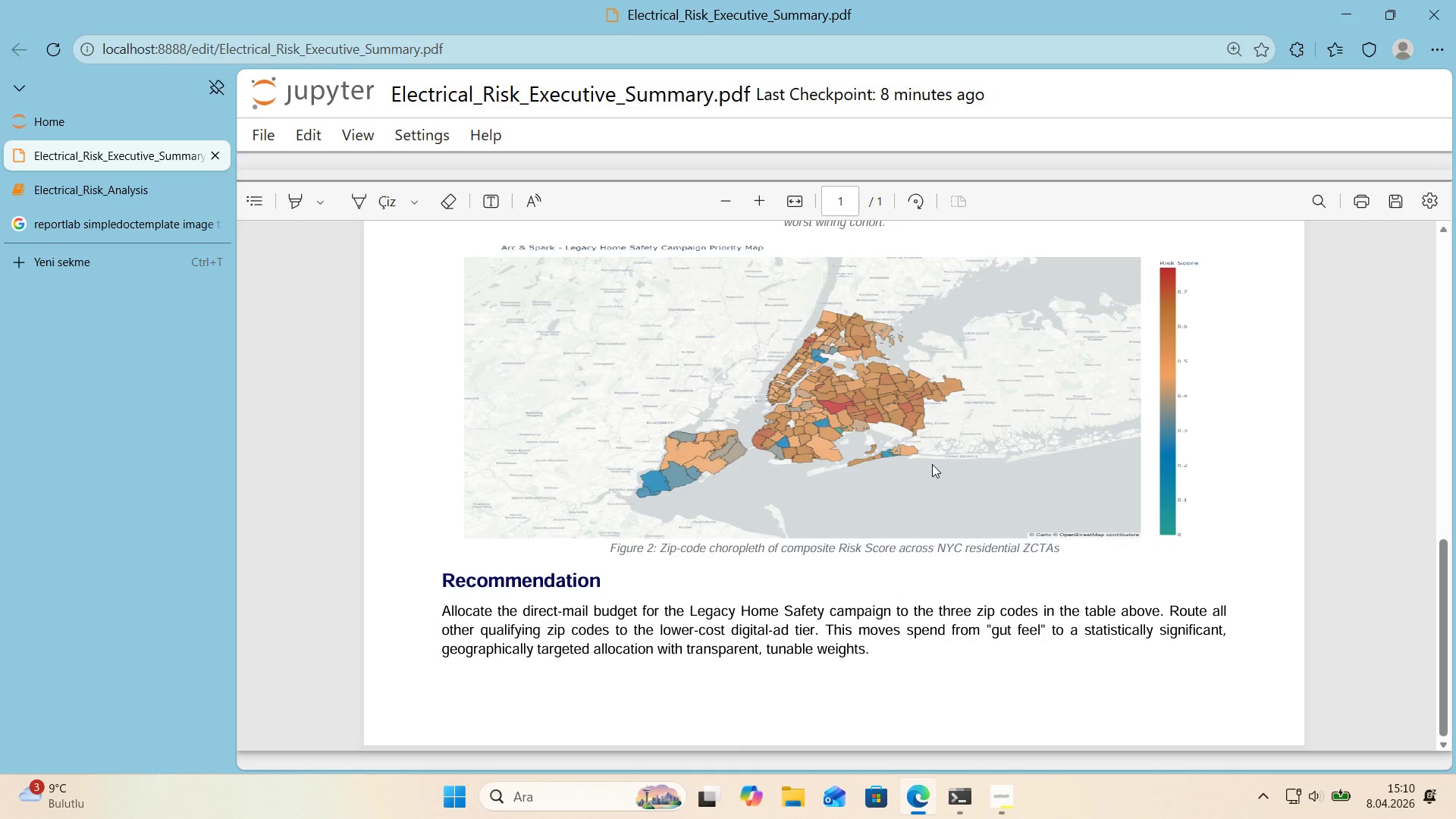 
scroll: coordinate [855, 474], scroll_direction: down, amount: 2.0
 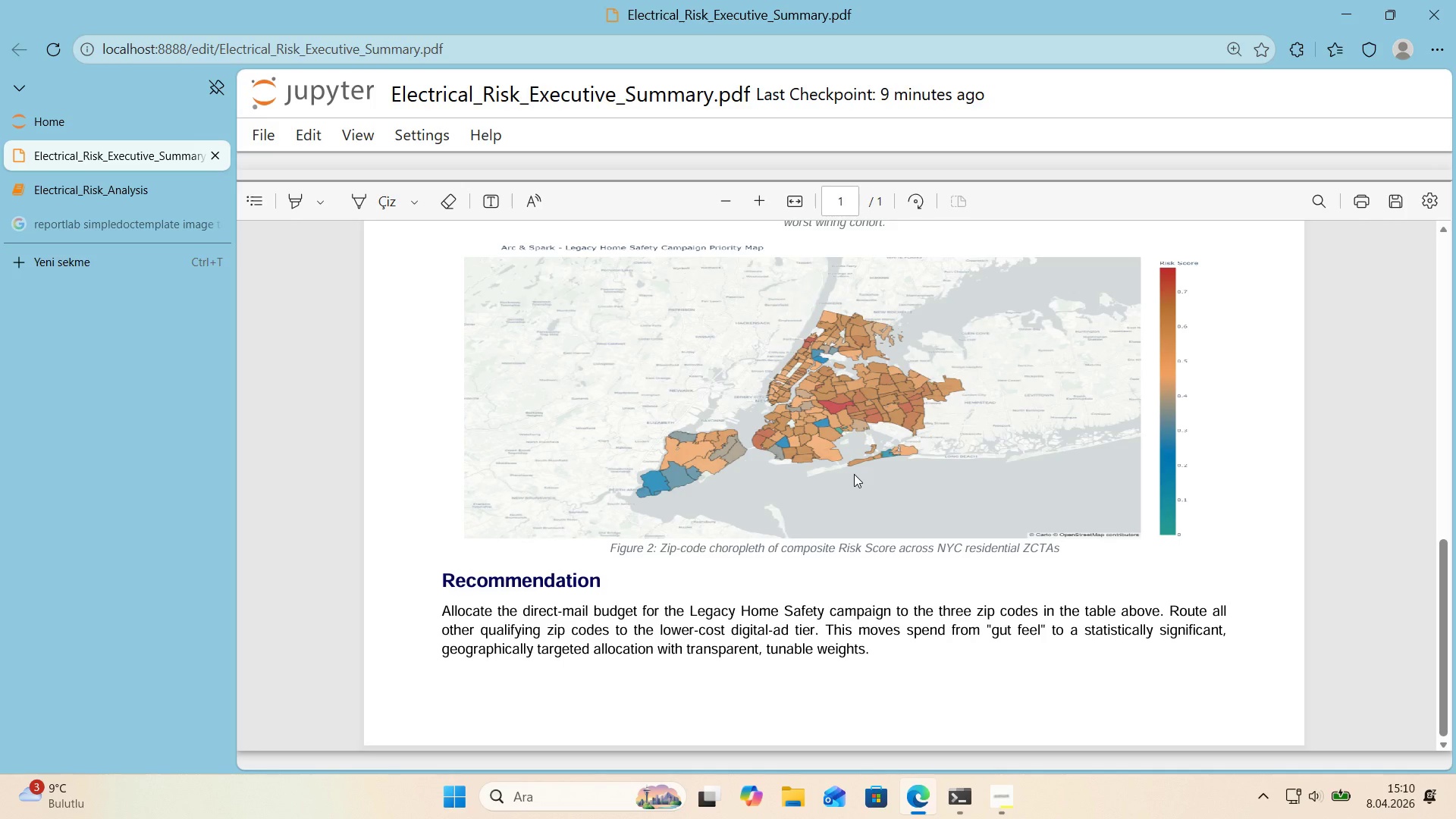 
scroll: coordinate [813, 424], scroll_direction: up, amount: 3.0
 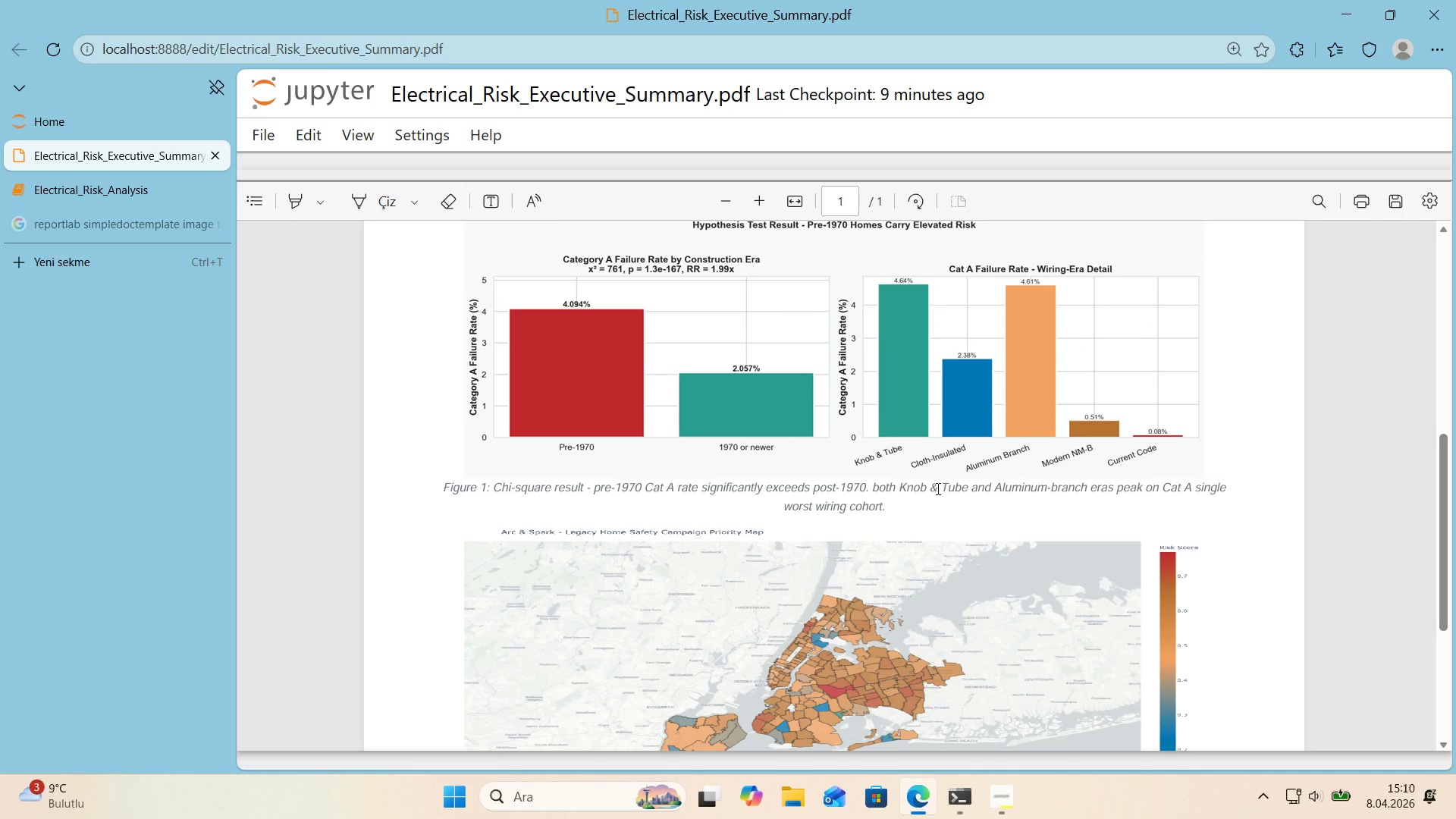 
wait(14.43)
 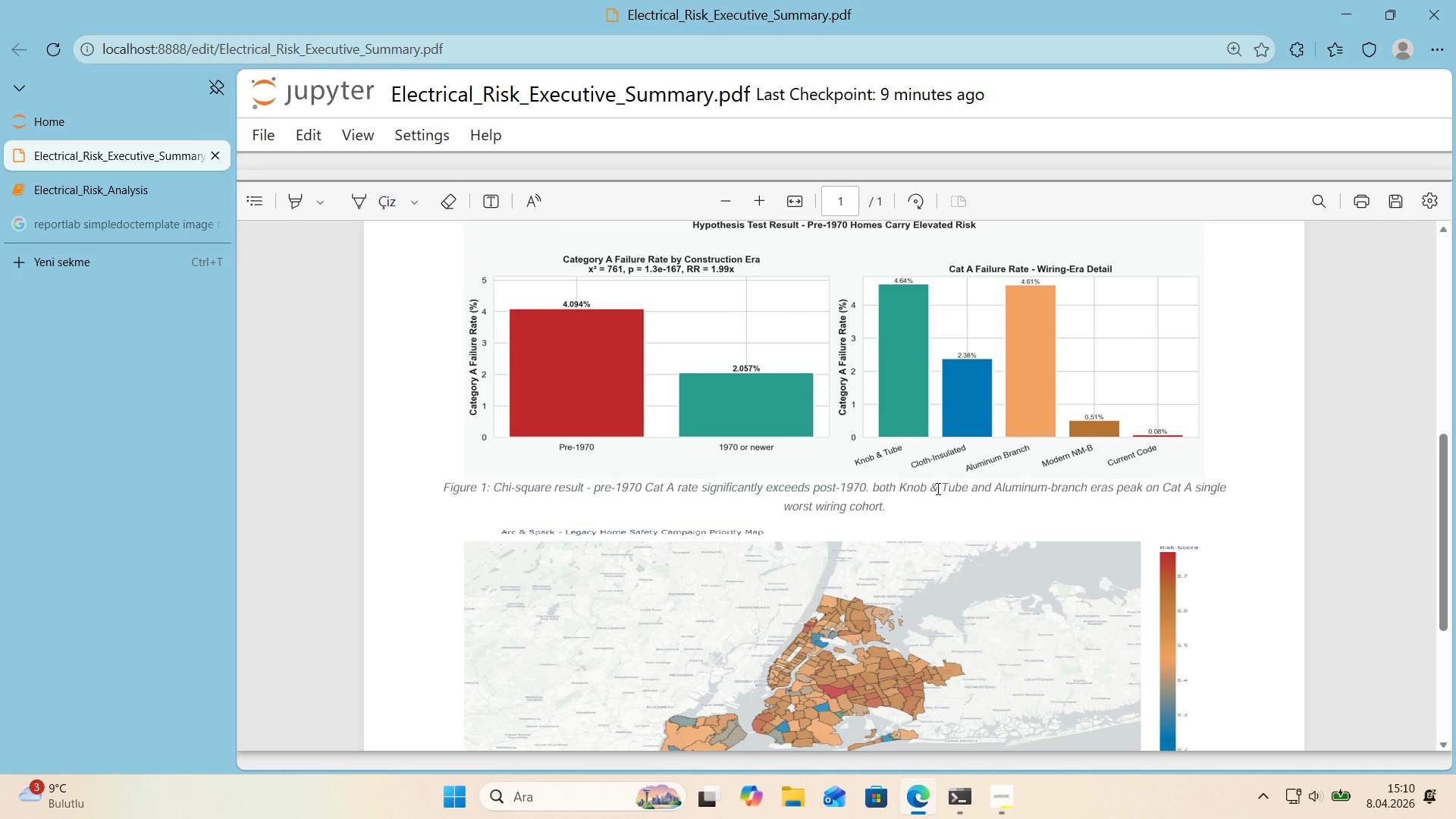 
scroll: coordinate [913, 478], scroll_direction: down, amount: 1.0
 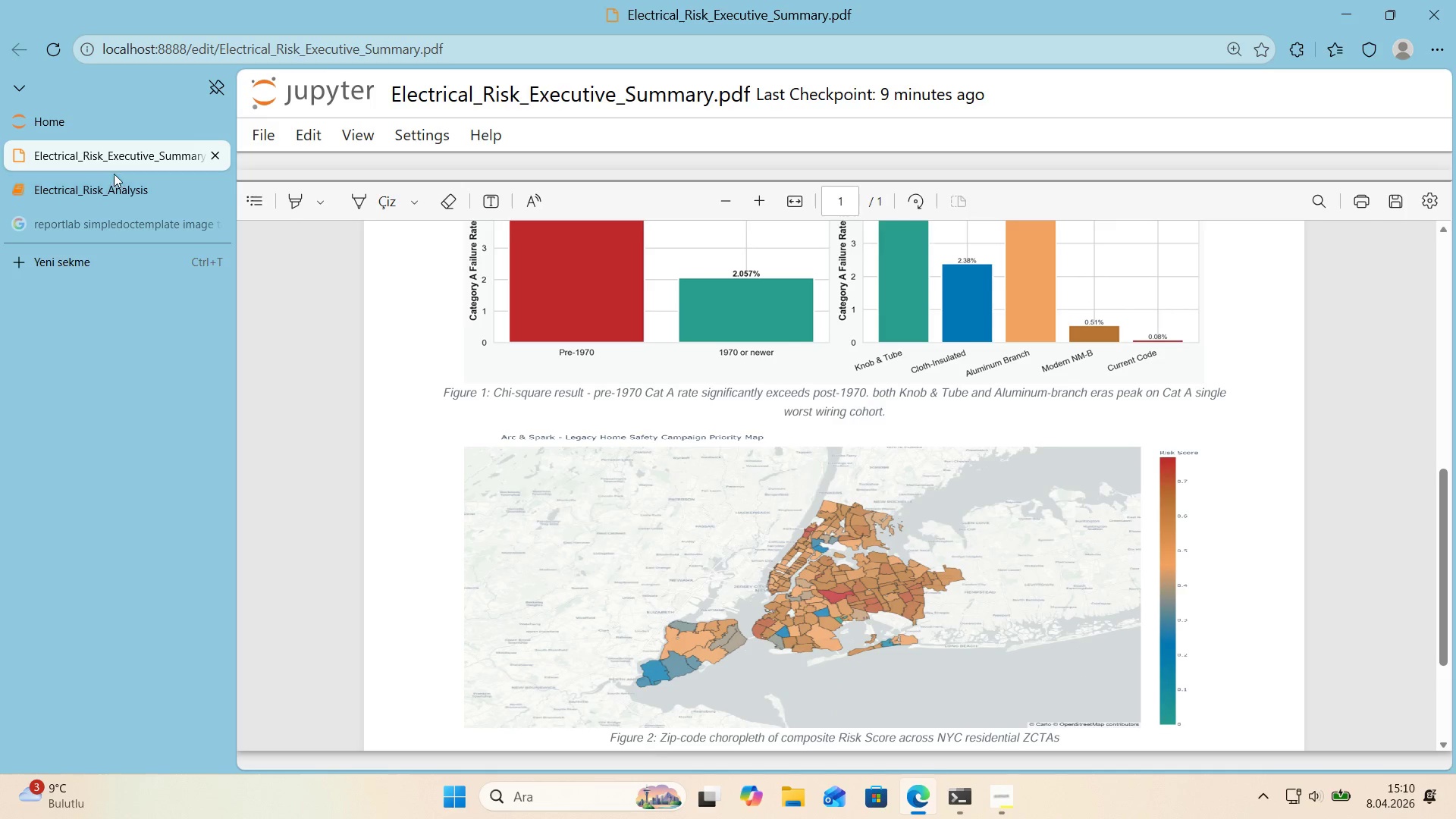 
left_click([113, 179])
 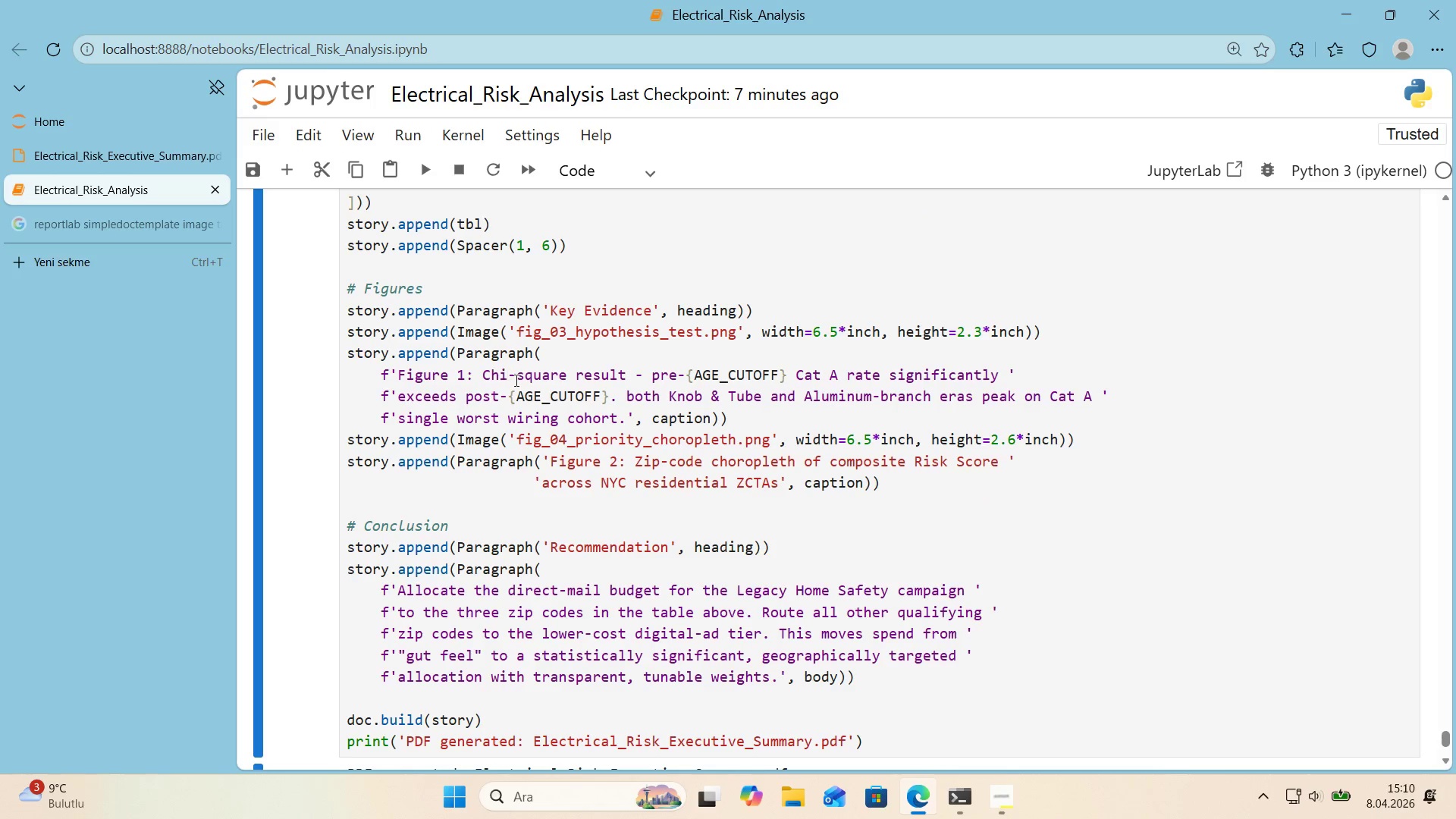 
scroll: coordinate [516, 381], scroll_direction: down, amount: 1.0
 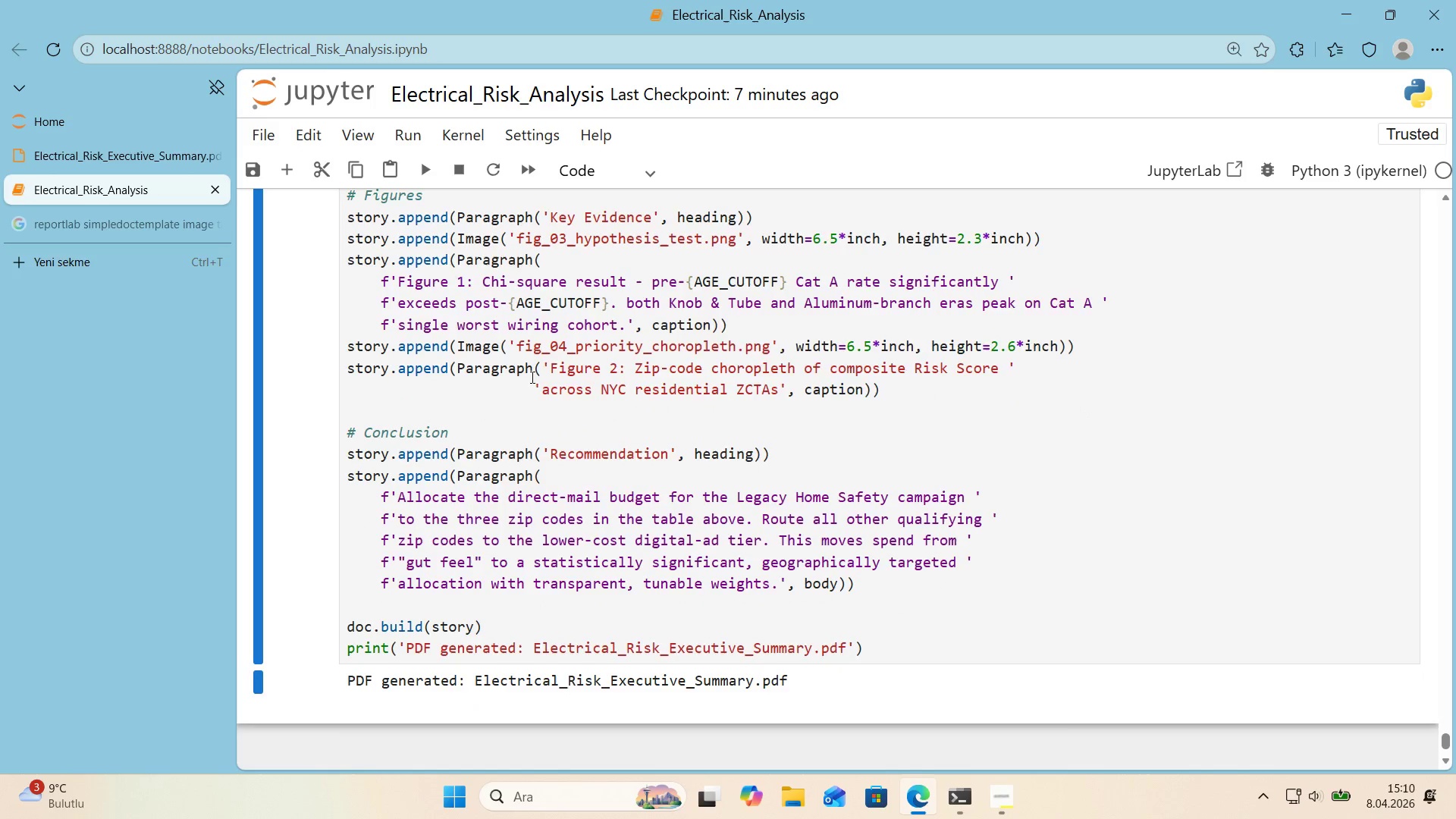 
scroll: coordinate [531, 377], scroll_direction: up, amount: 1.0
 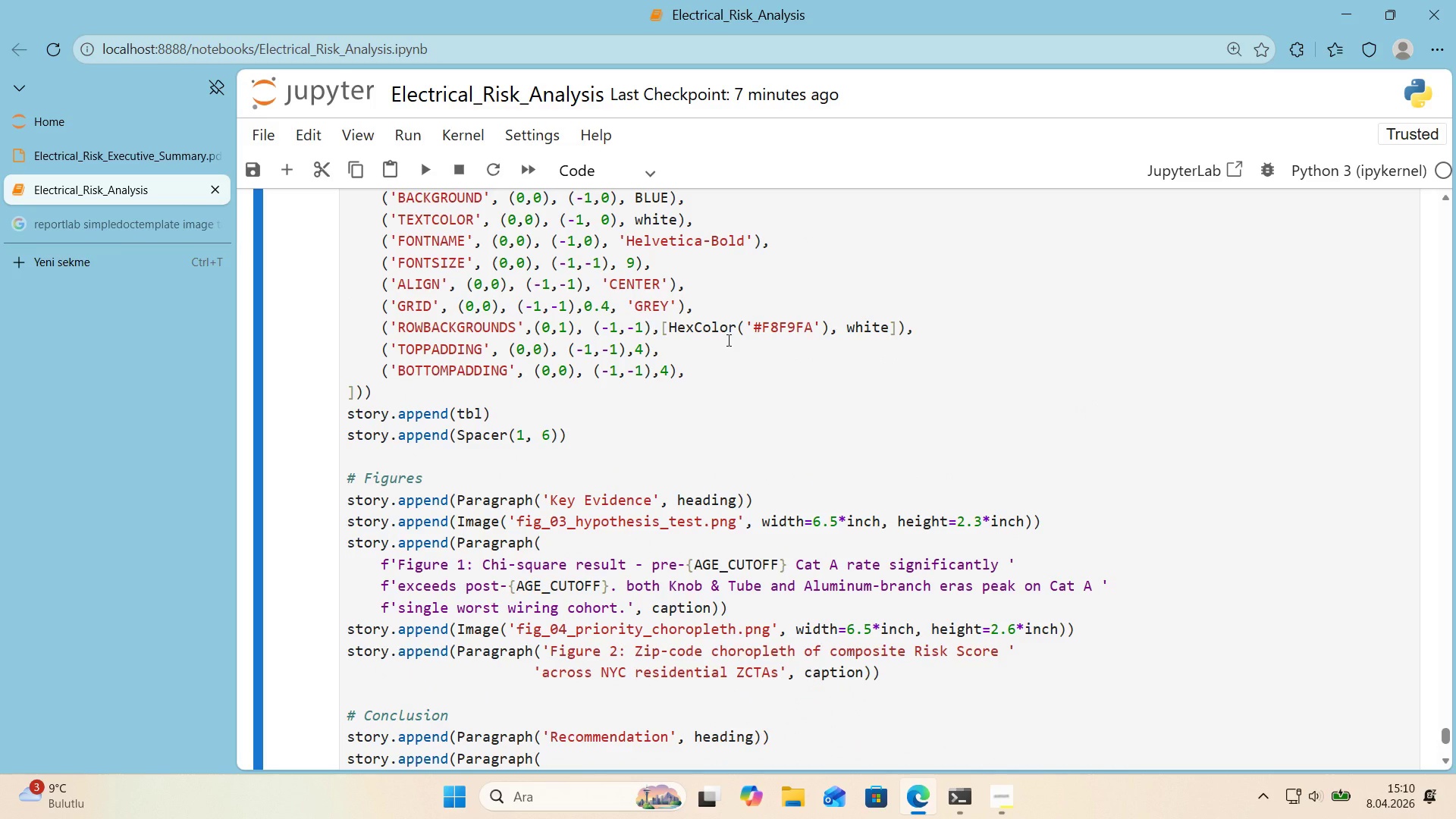 
wait(16.67)
 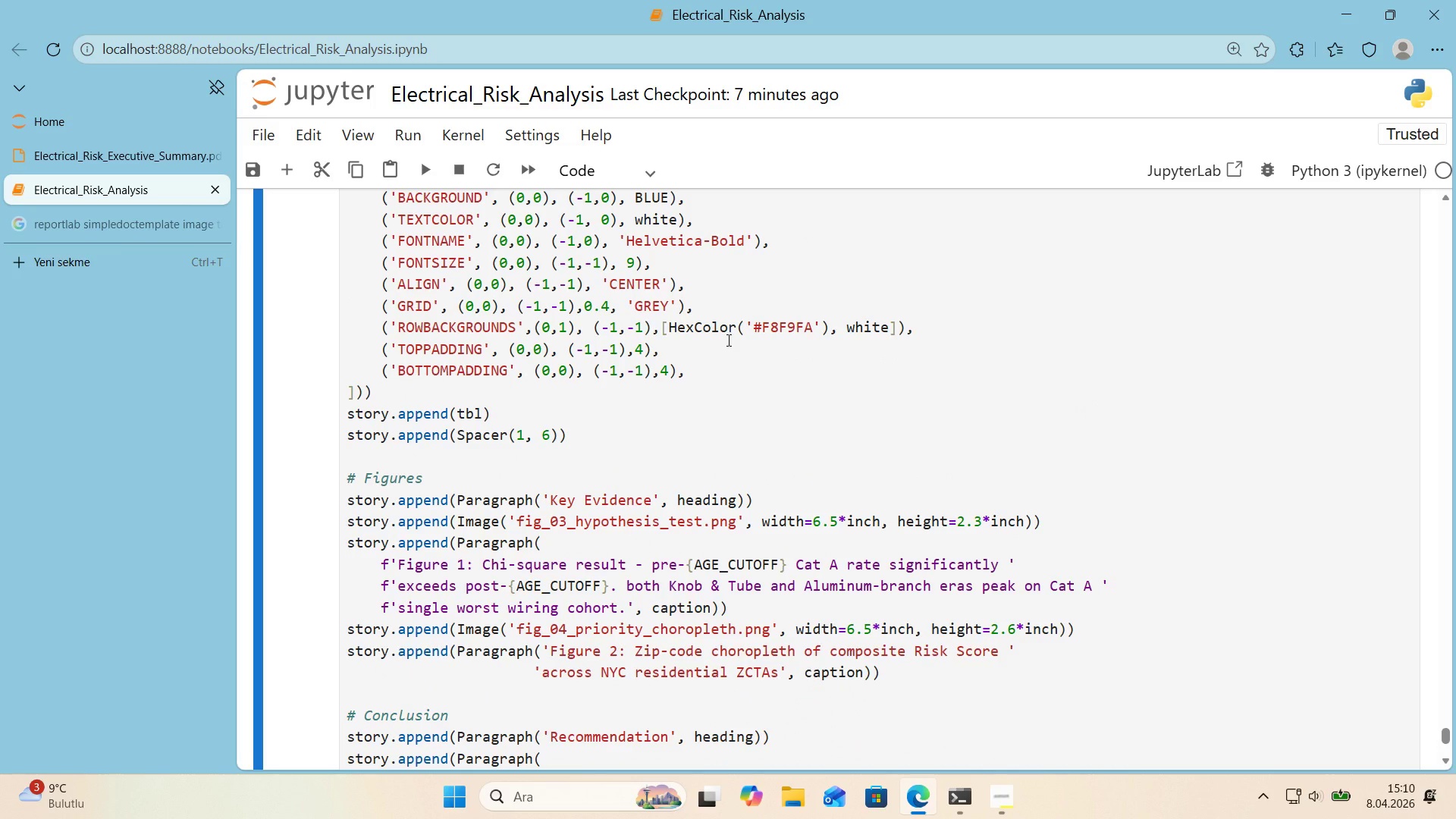 
scroll: coordinate [710, 382], scroll_direction: down, amount: 3.0
 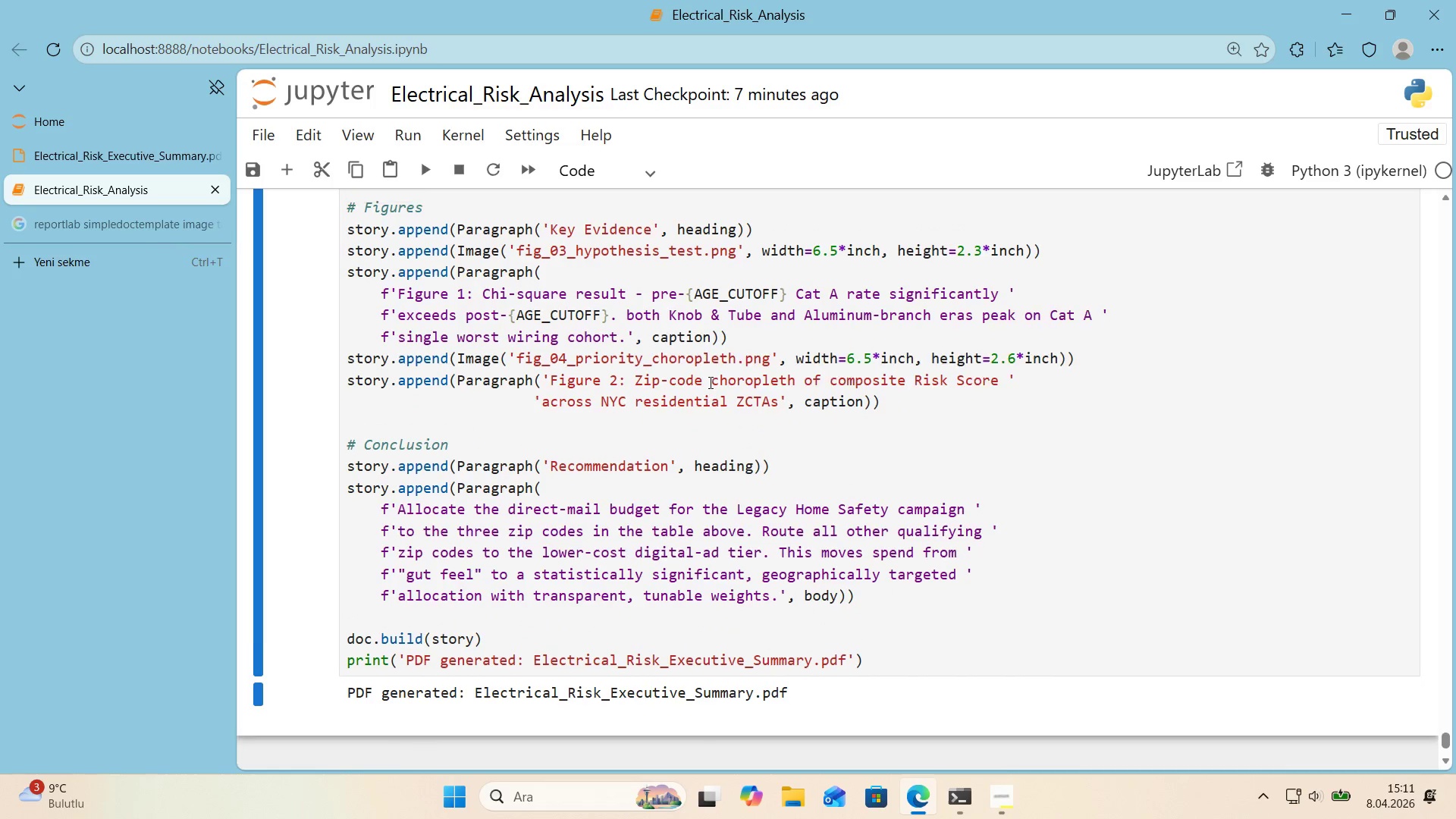 
scroll: coordinate [686, 513], scroll_direction: up, amount: 2.0
 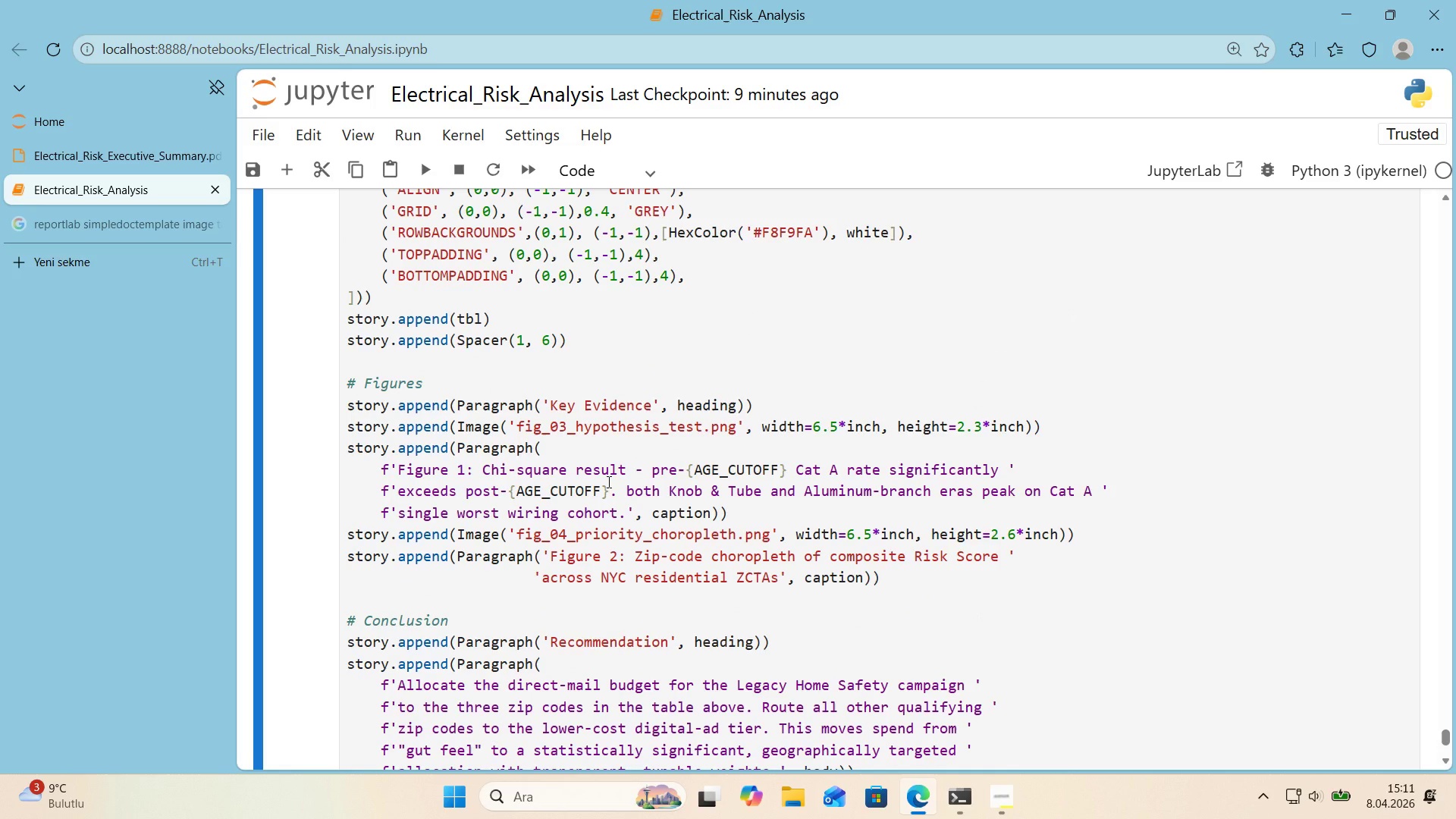 
wait(11.14)
 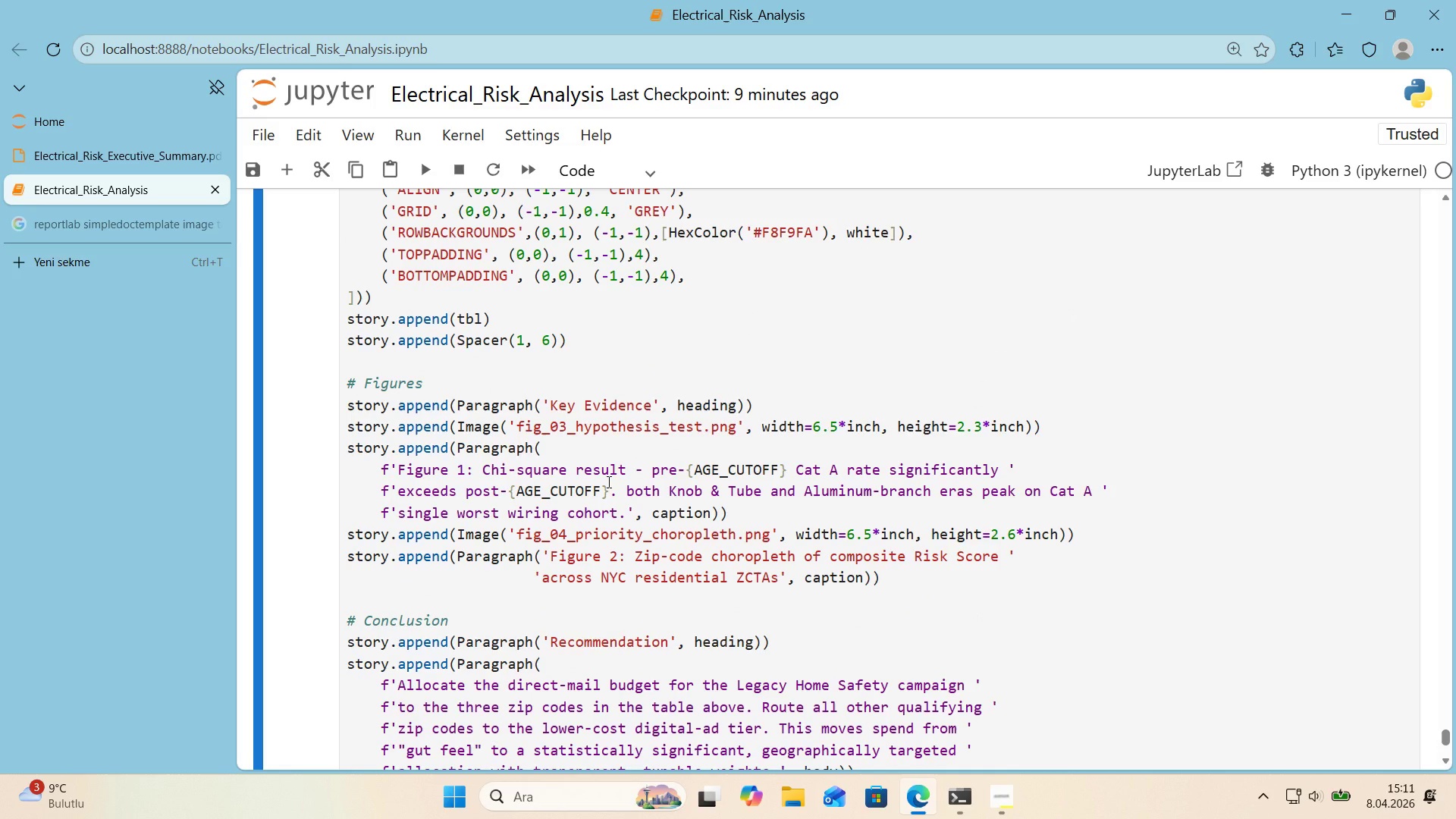 
double_click([613, 485])
 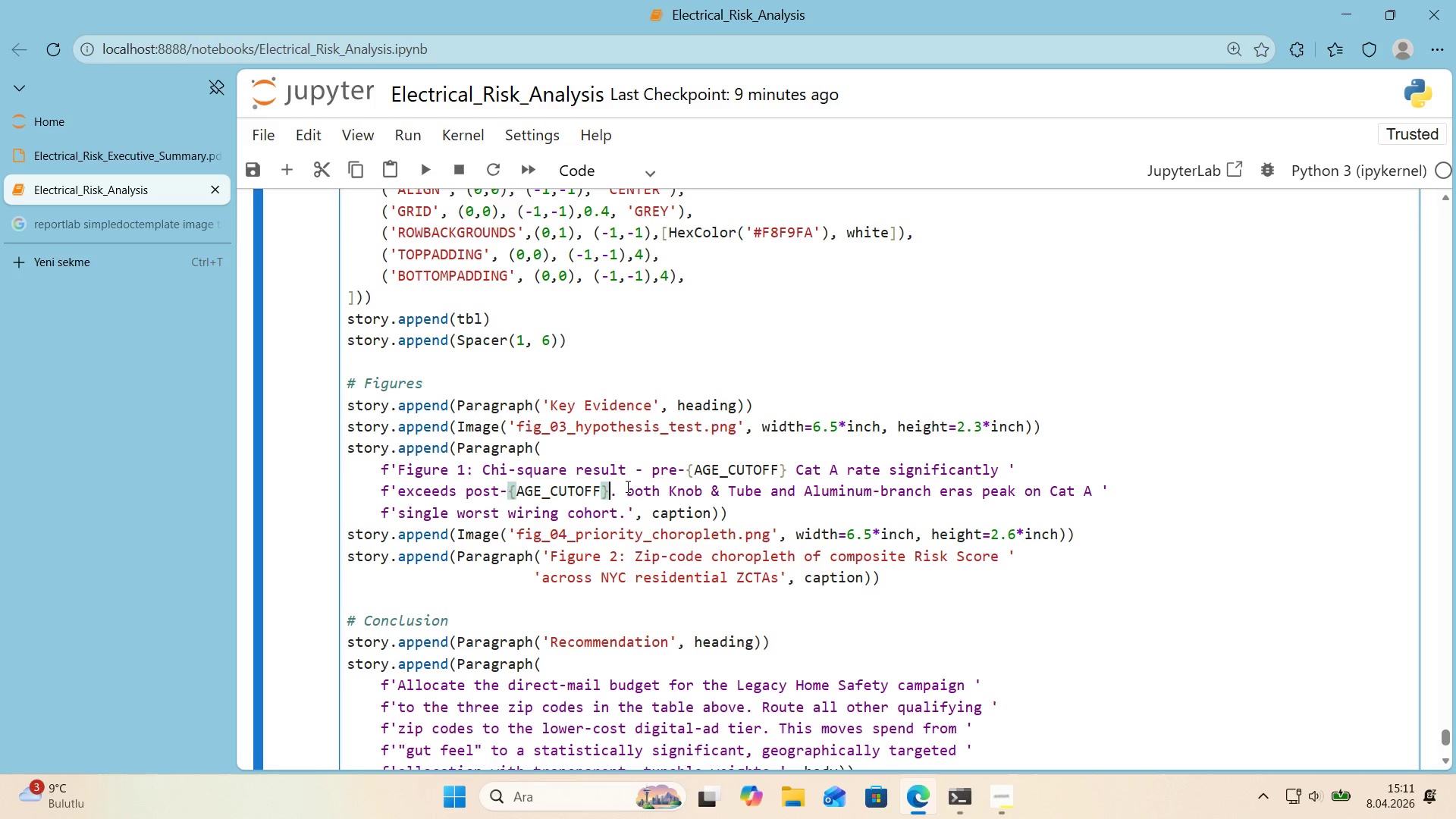 
triple_click([626, 487])
 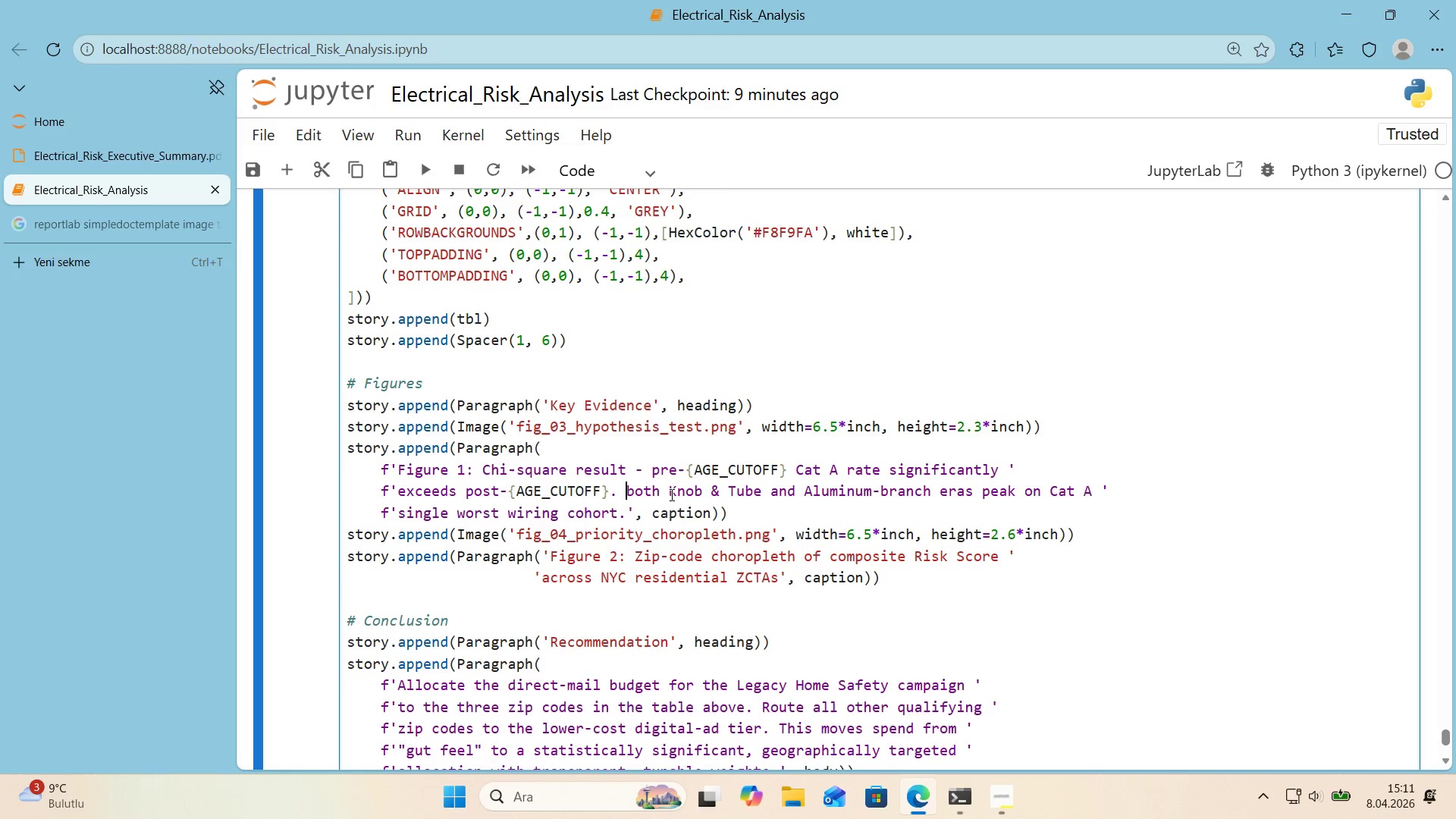 
left_click([661, 493])
 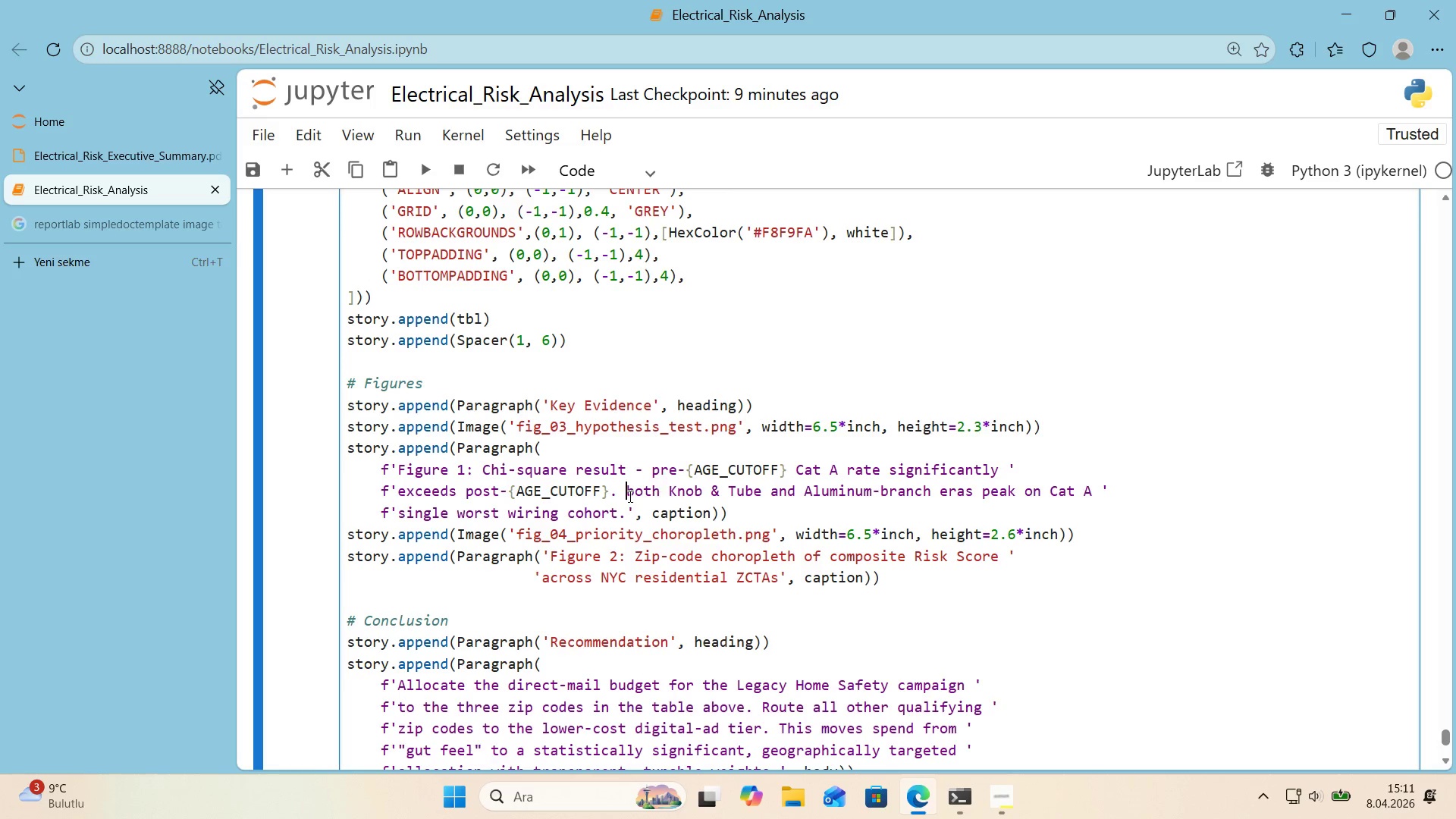 
left_click_drag(start_coordinate=[629, 496], to_coordinate=[639, 496])
 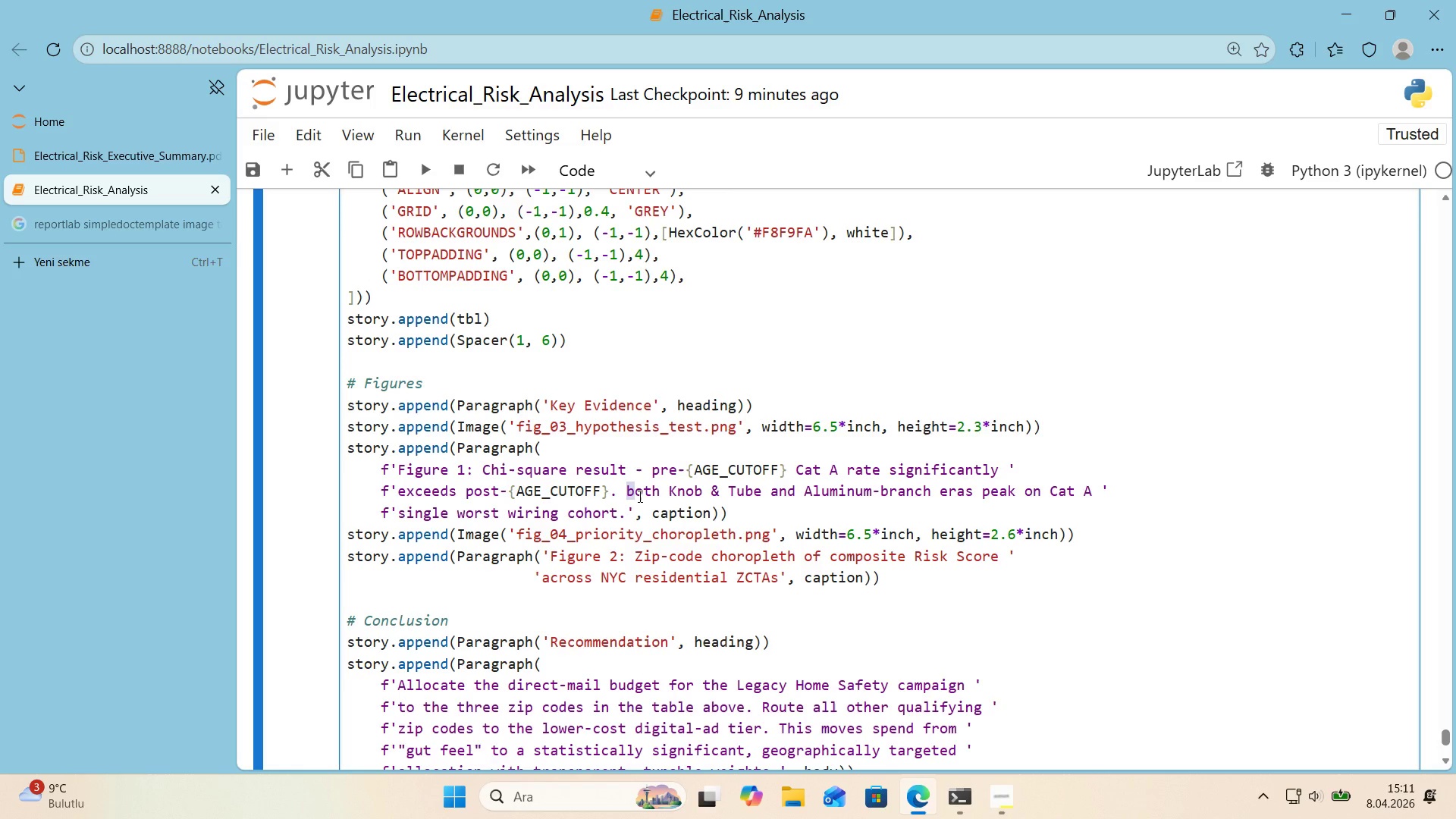 
key(CapsLock)
 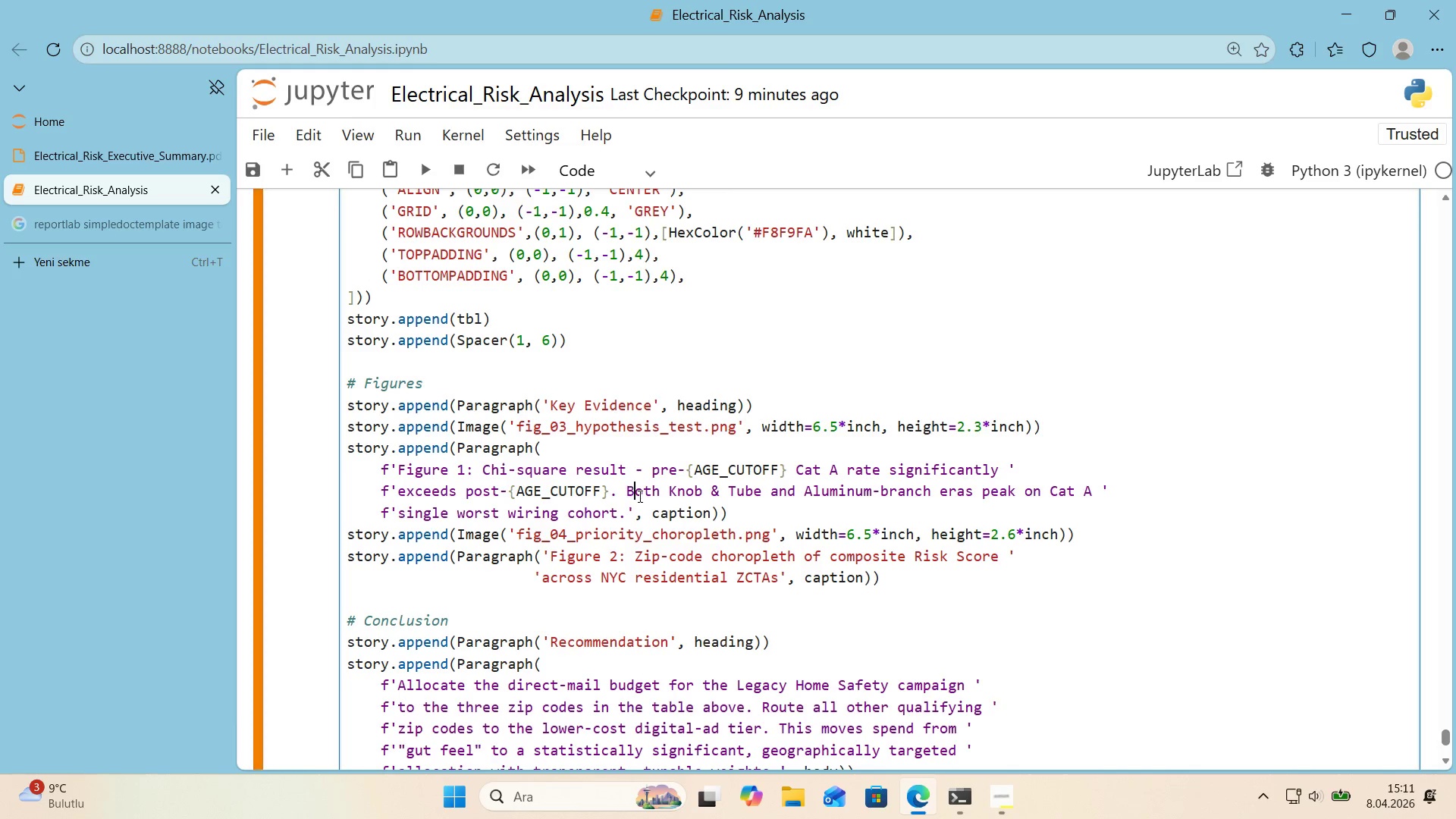 
key(B)
 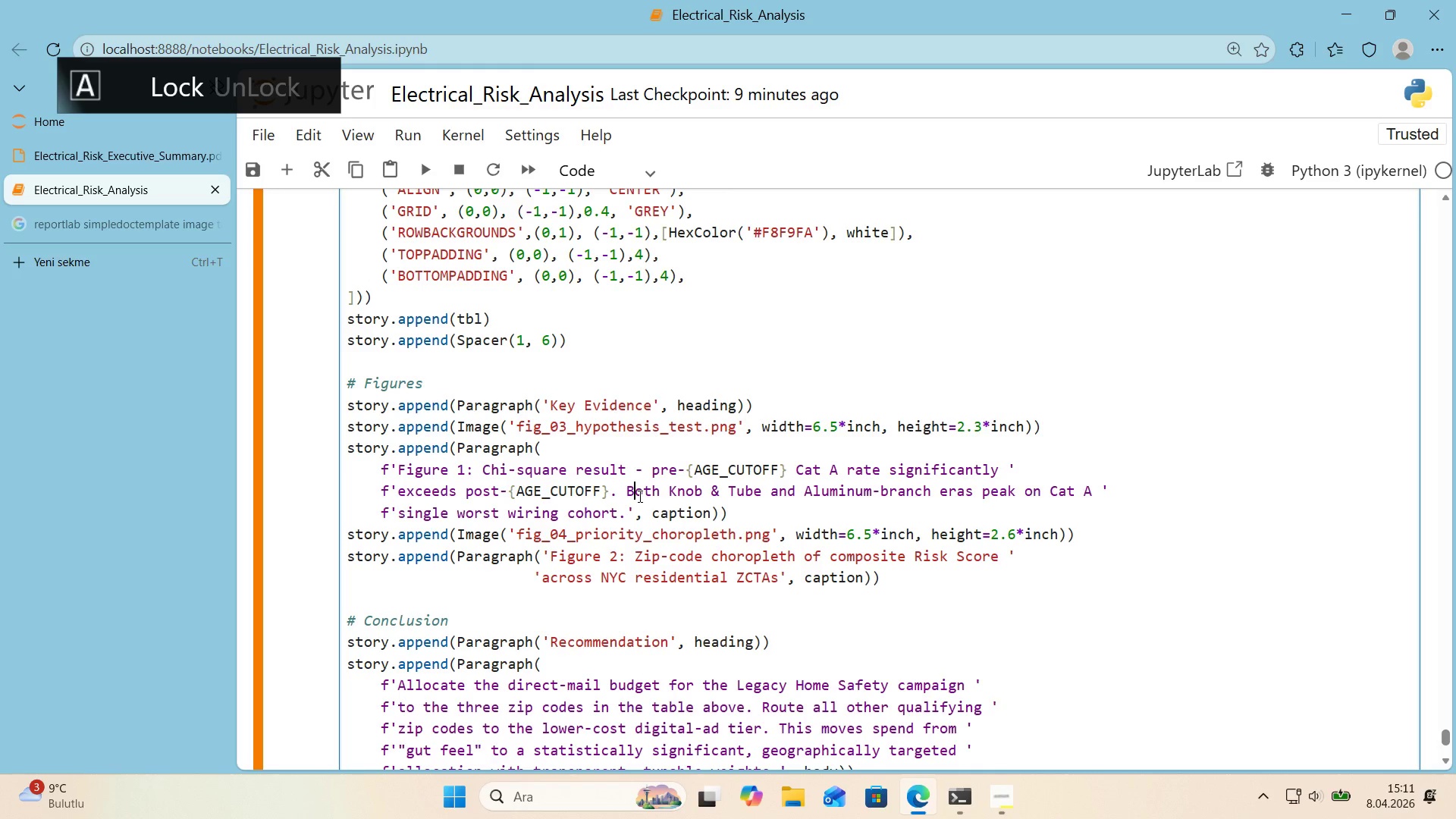 
key(CapsLock)
 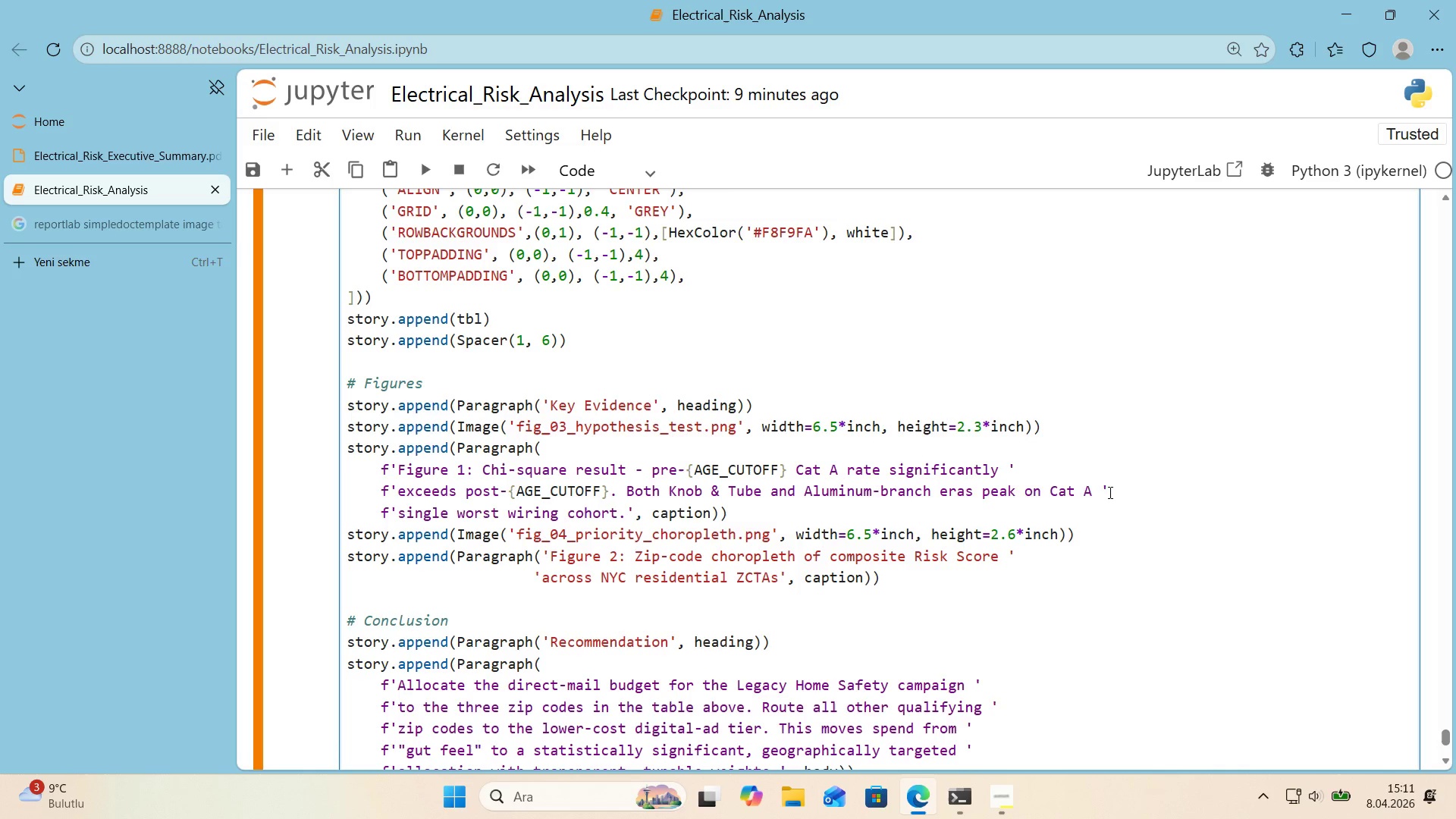 
wait(16.38)
 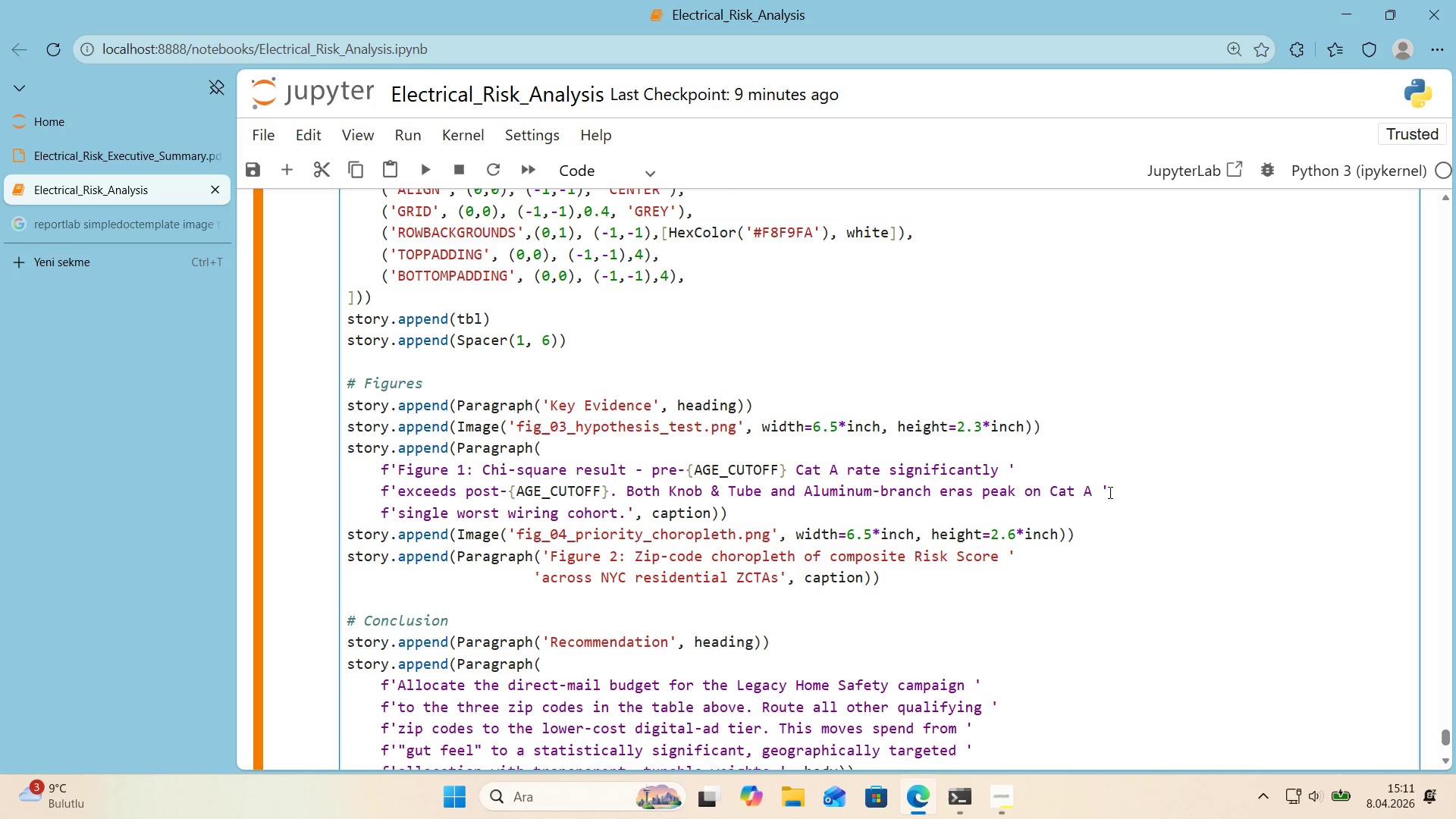 
left_click_drag(start_coordinate=[983, 493], to_coordinate=[1102, 494])
 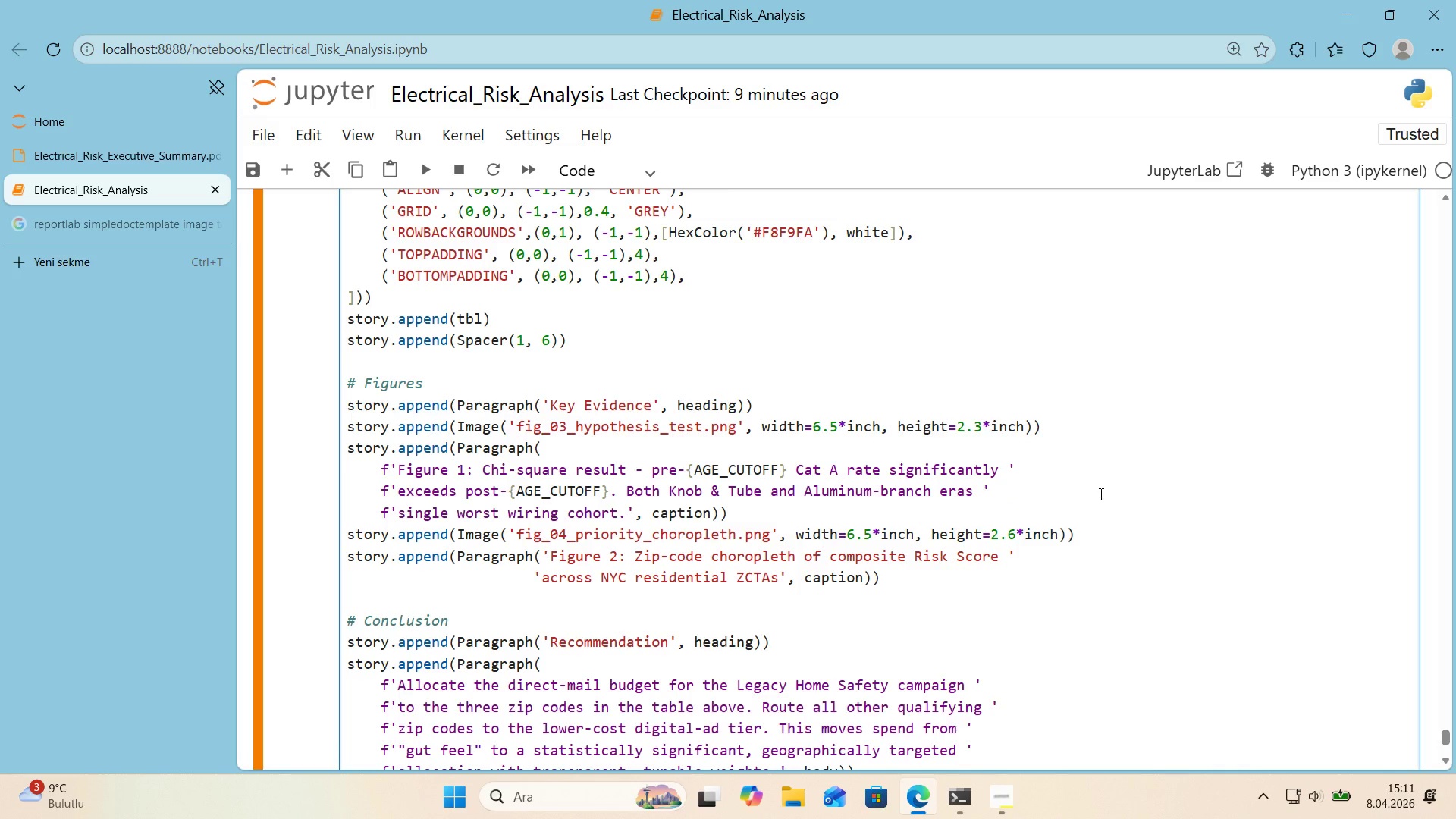 
key(Control+ControlLeft)
 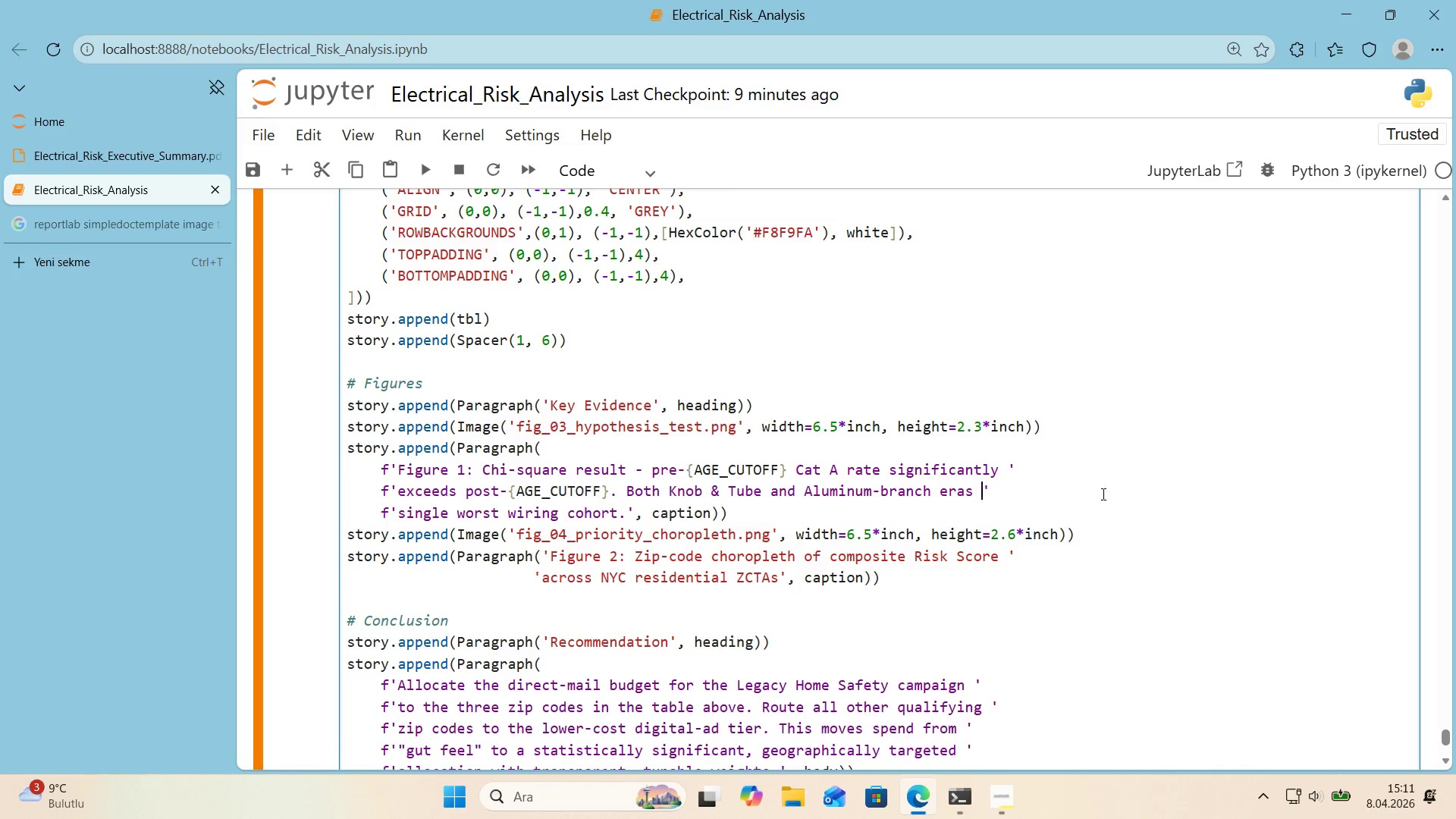 
key(Control+X)
 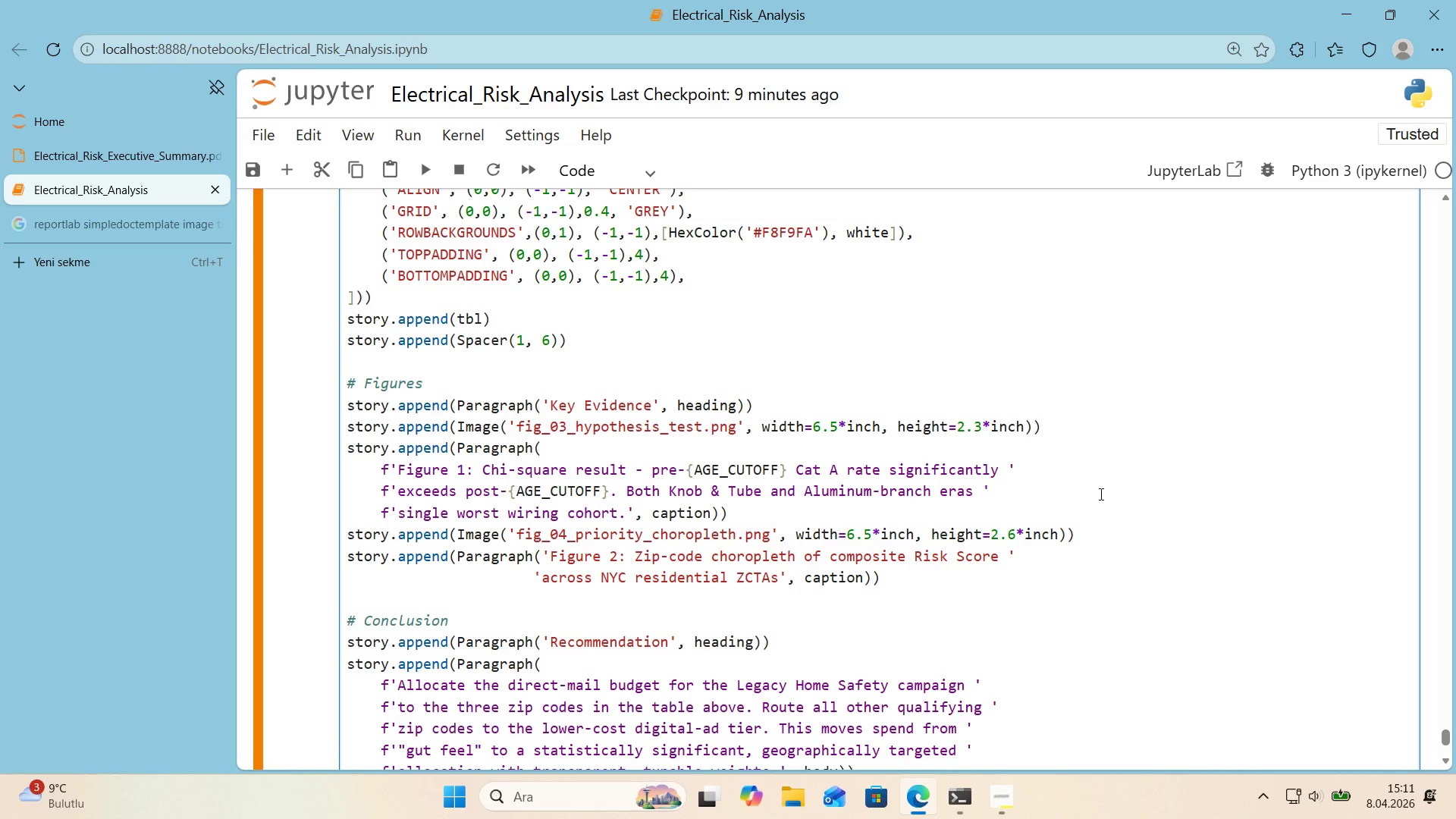 
key(Backspace)
 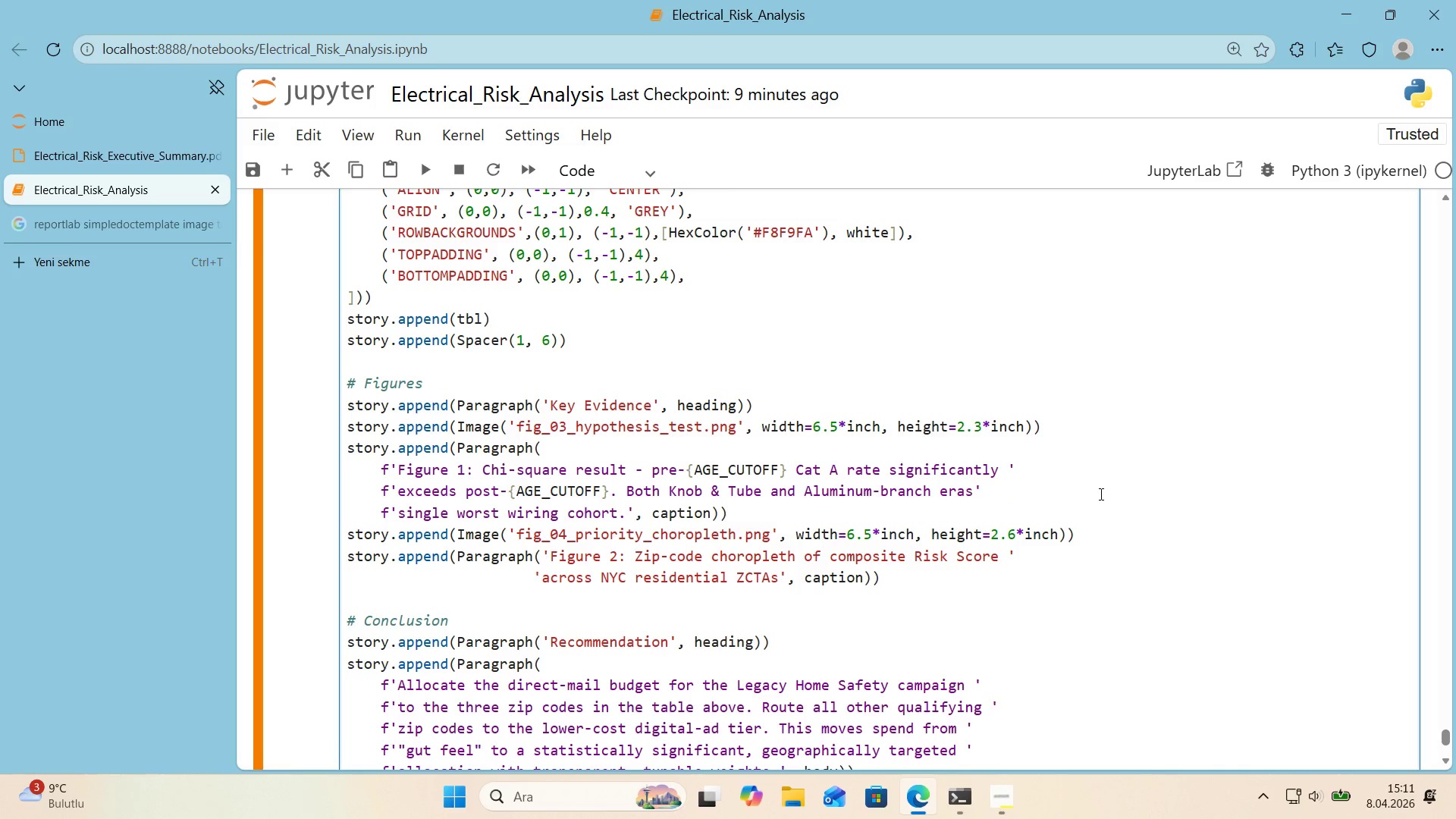 
key(Space)
 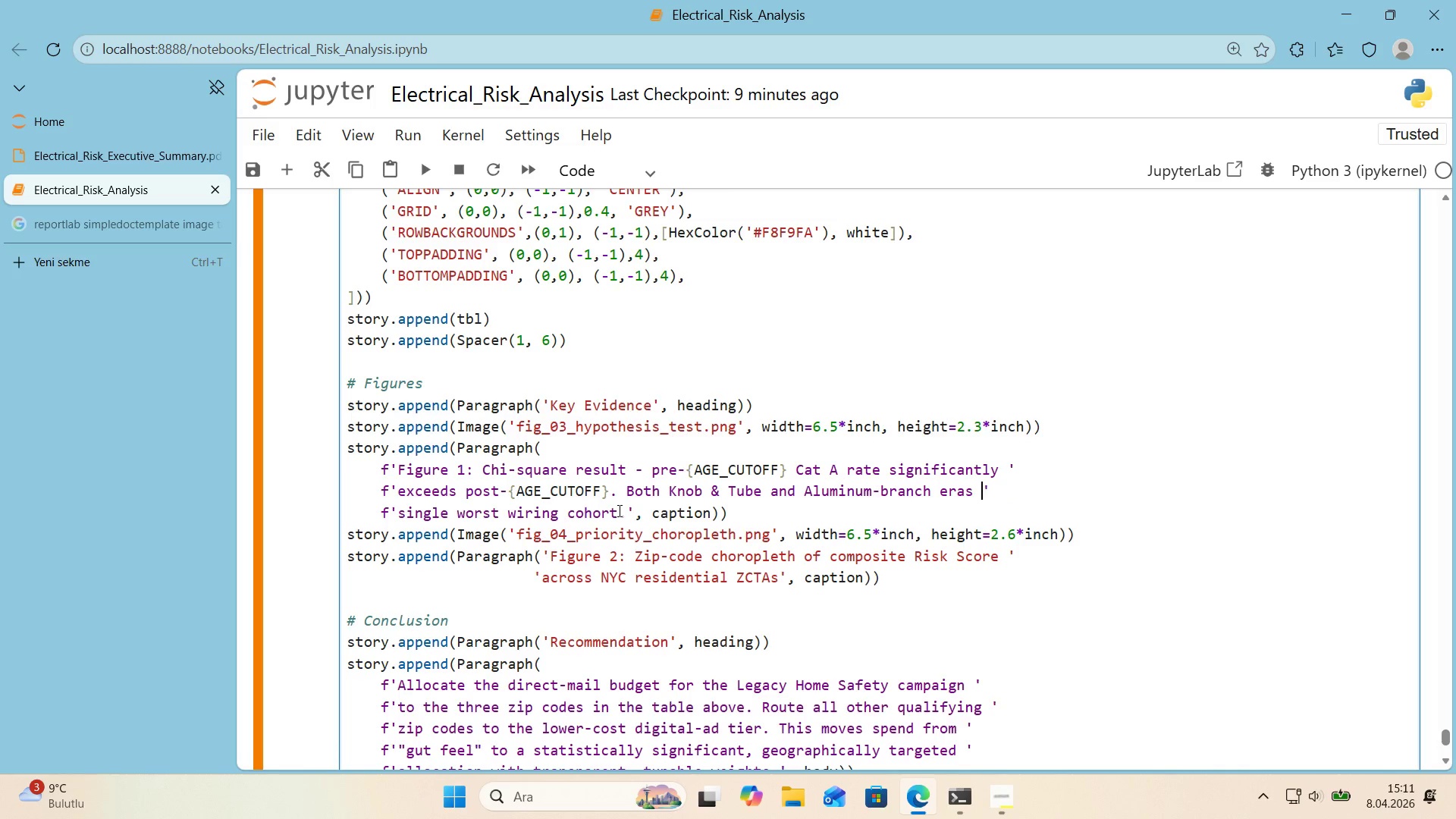 
left_click_drag(start_coordinate=[625, 512], to_coordinate=[401, 517])
 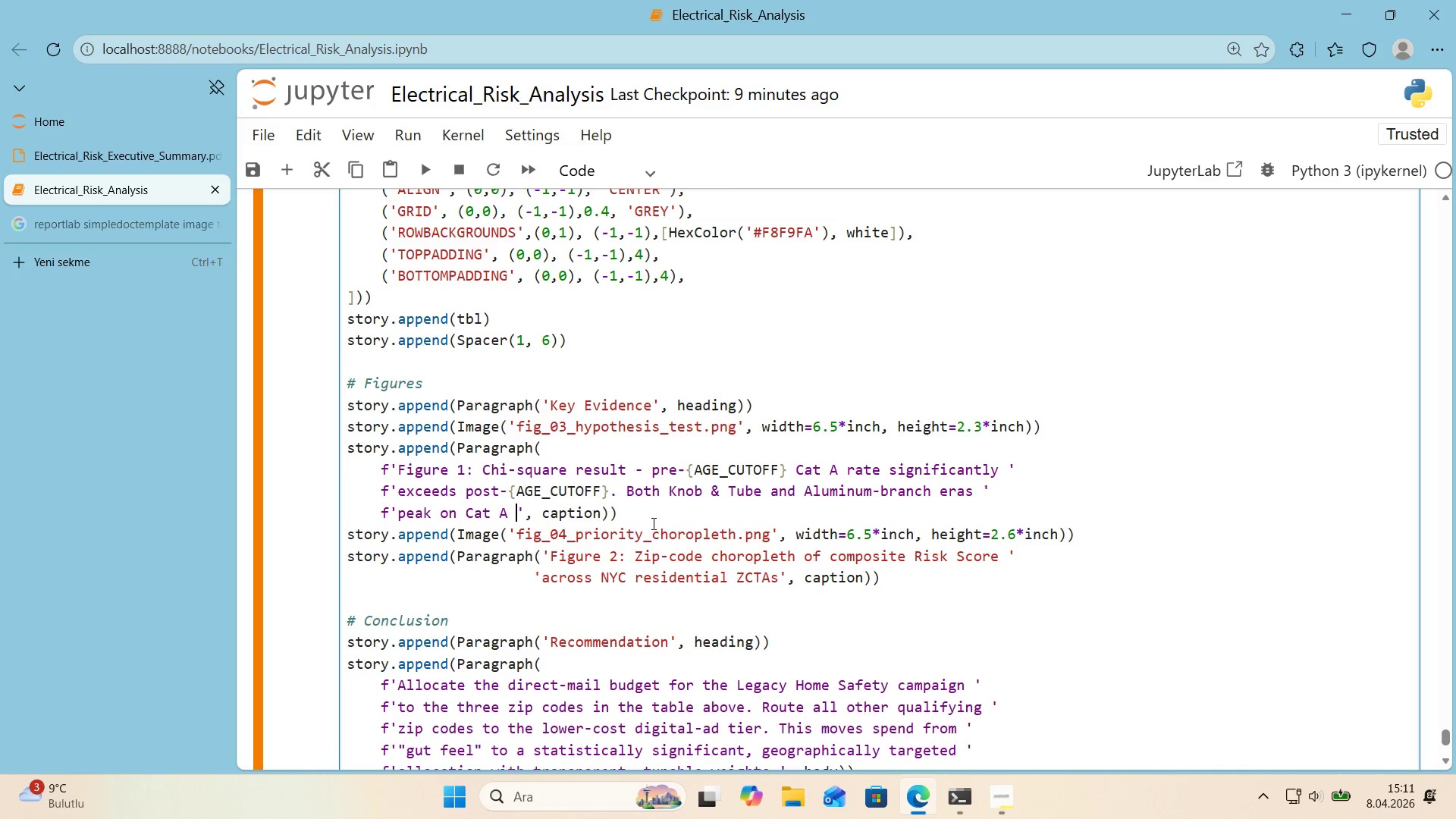 
key(Control+ControlLeft)
 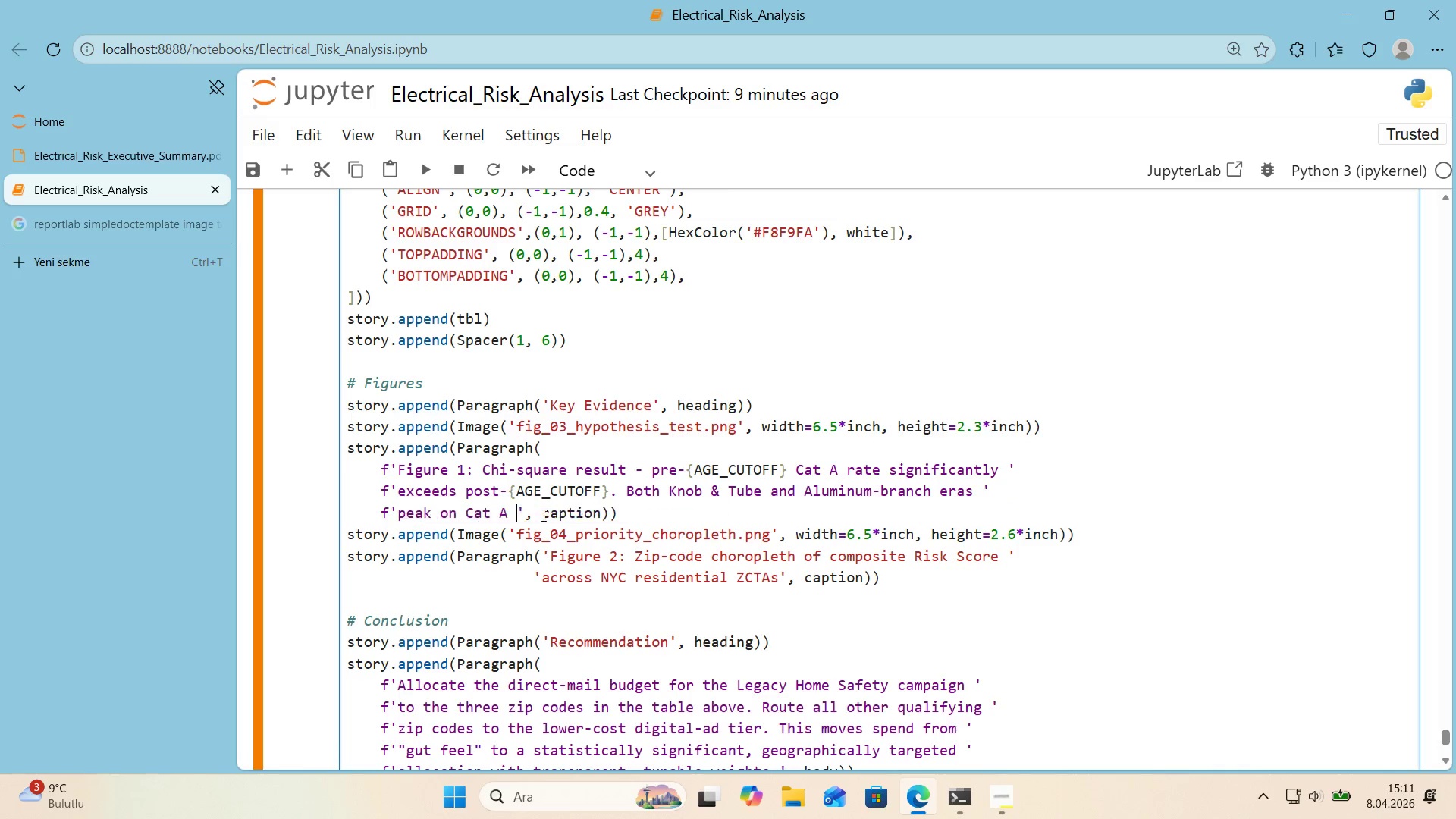 
key(Control+V)
 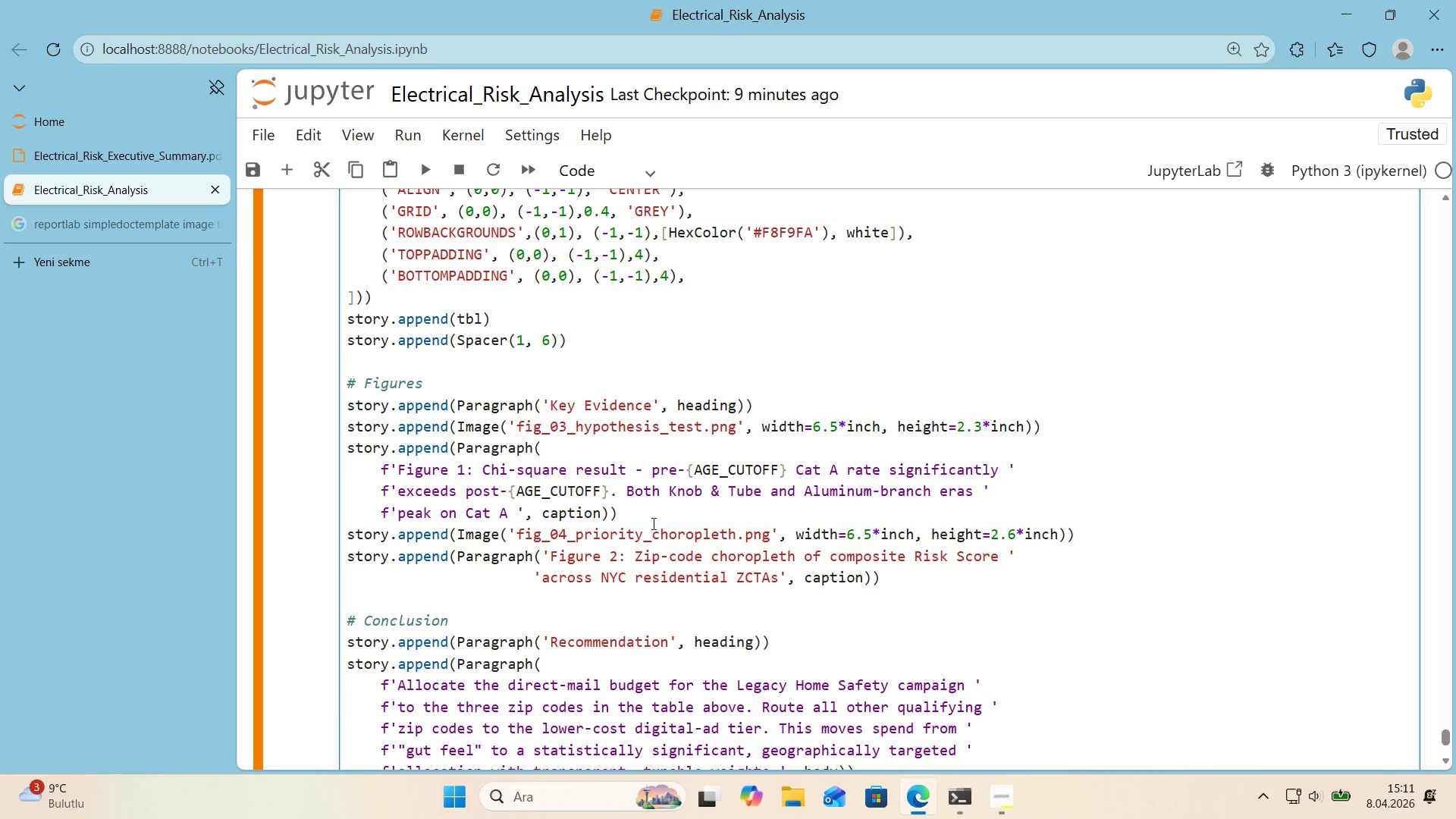 
type(fa'lures.)
 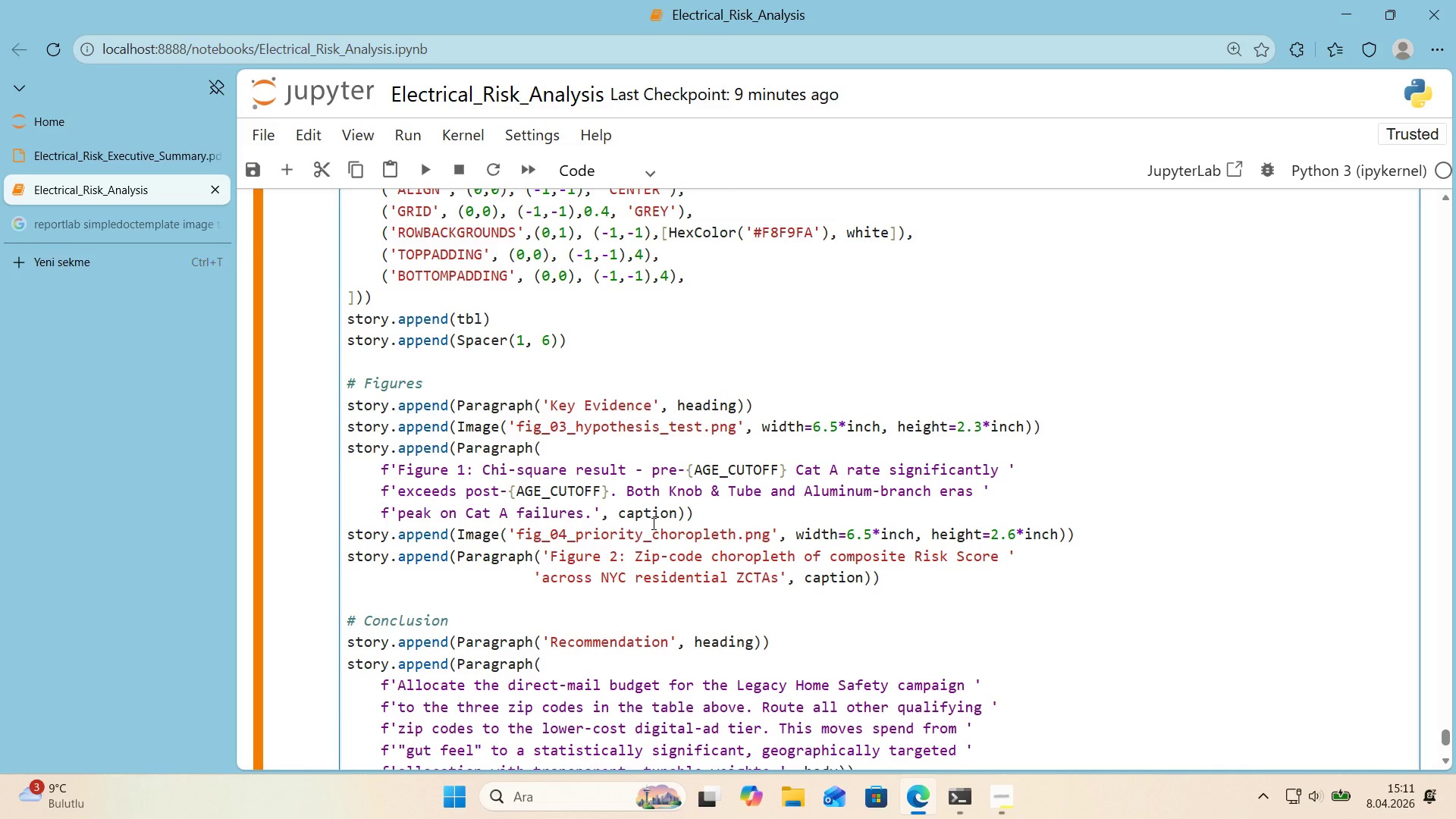 
key(Space)
 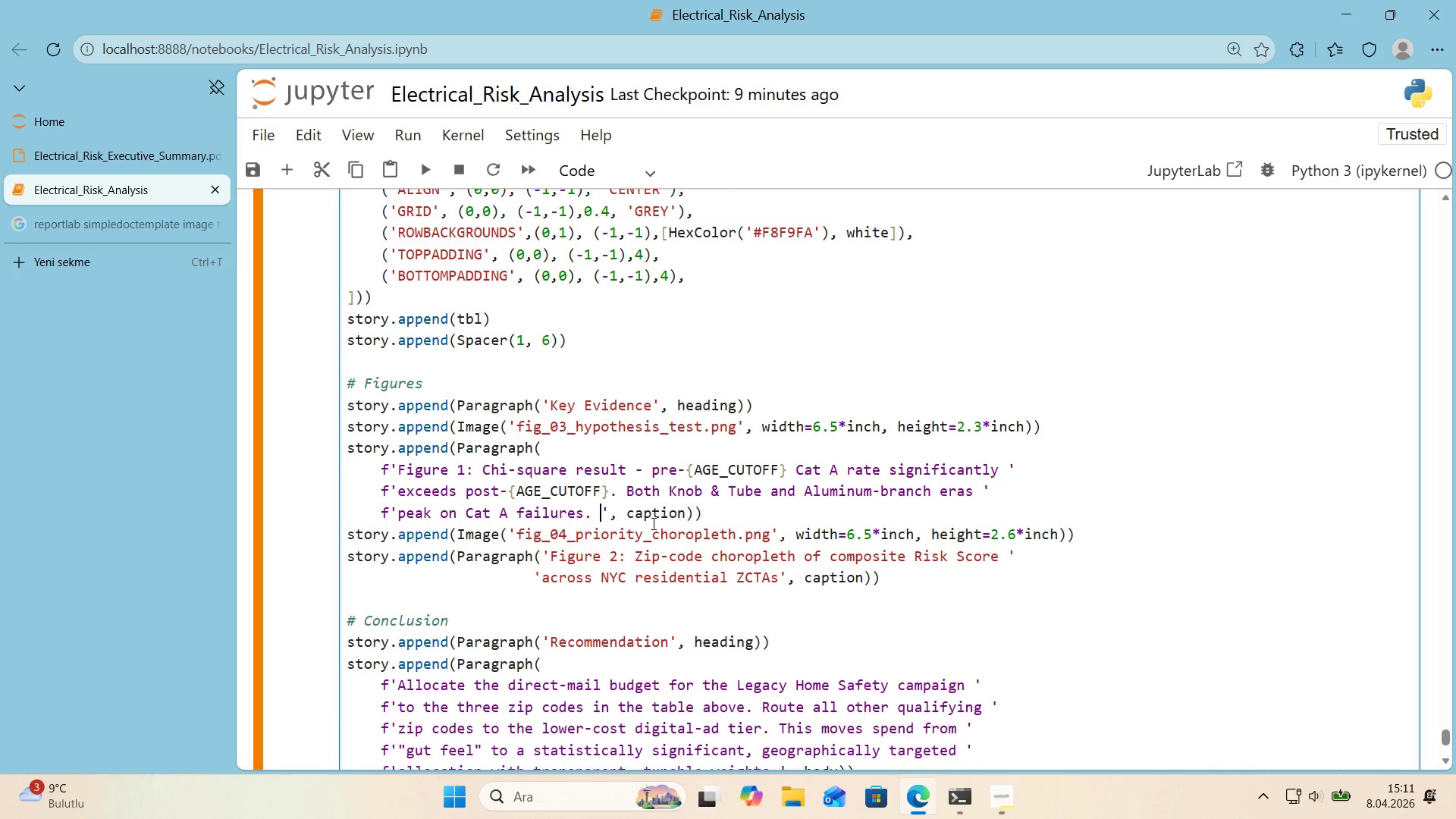 
key(Shift+Enter)
 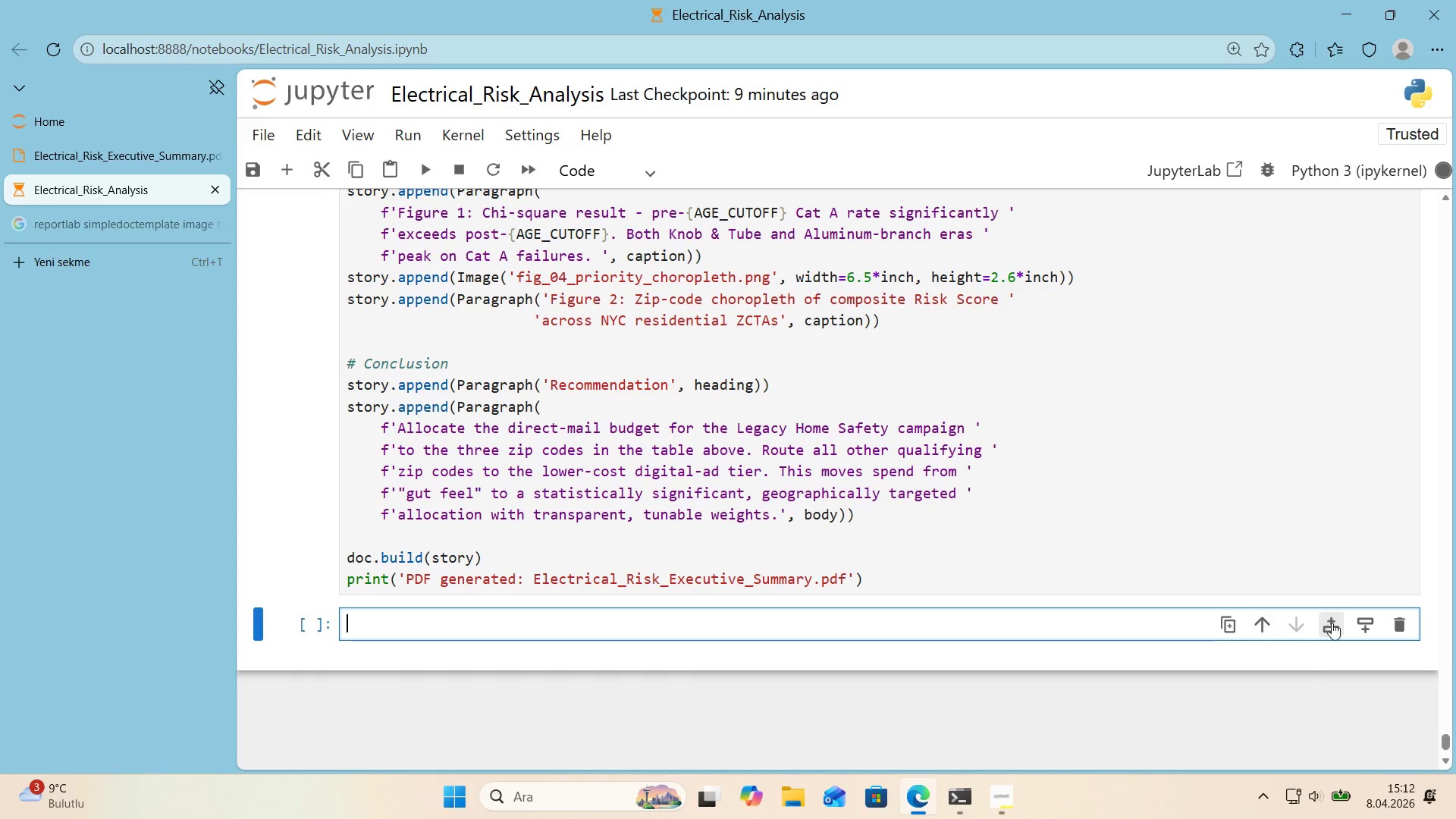 
left_click([1395, 626])
 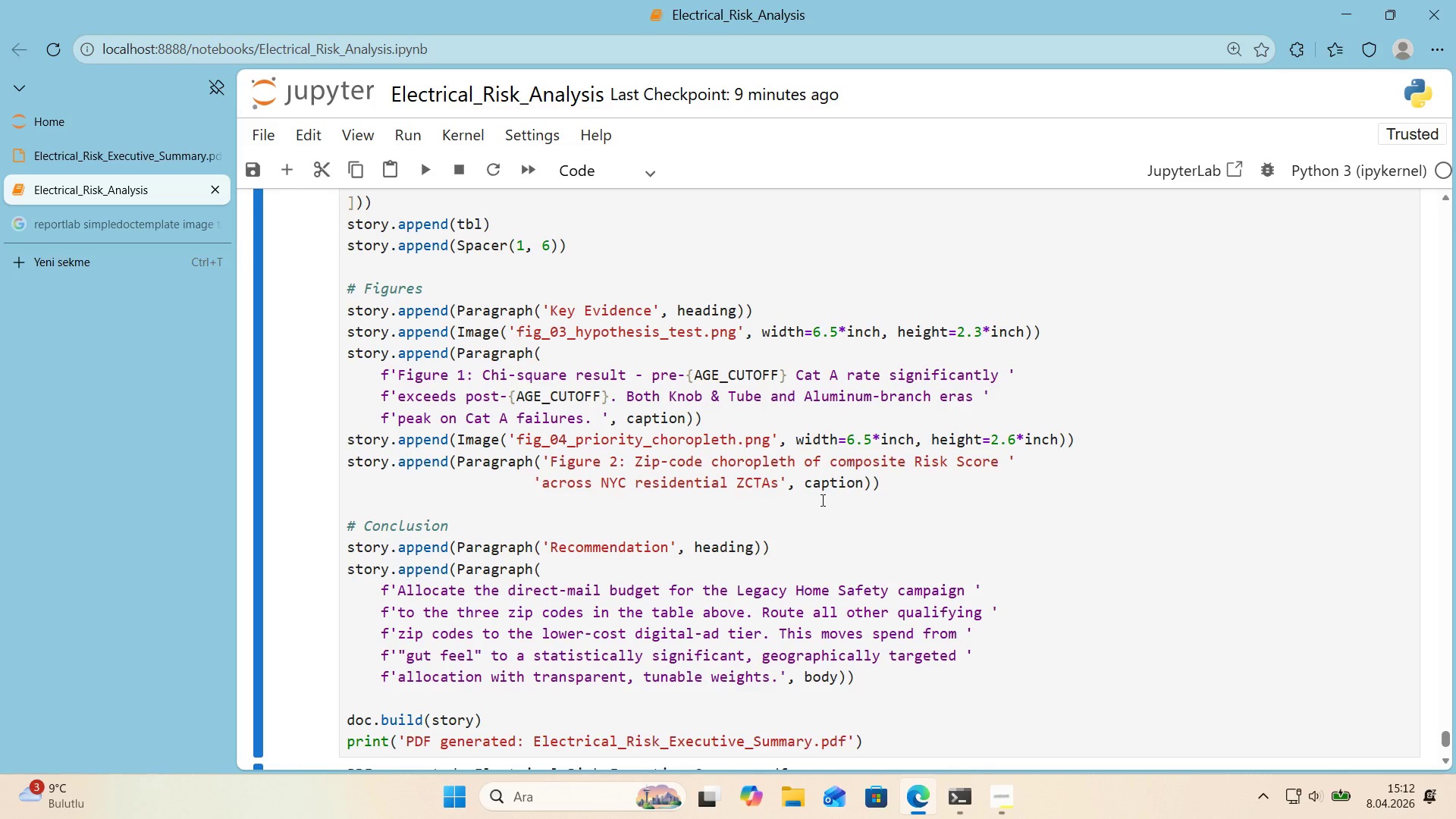 
scroll: coordinate [821, 500], scroll_direction: down, amount: 2.0
 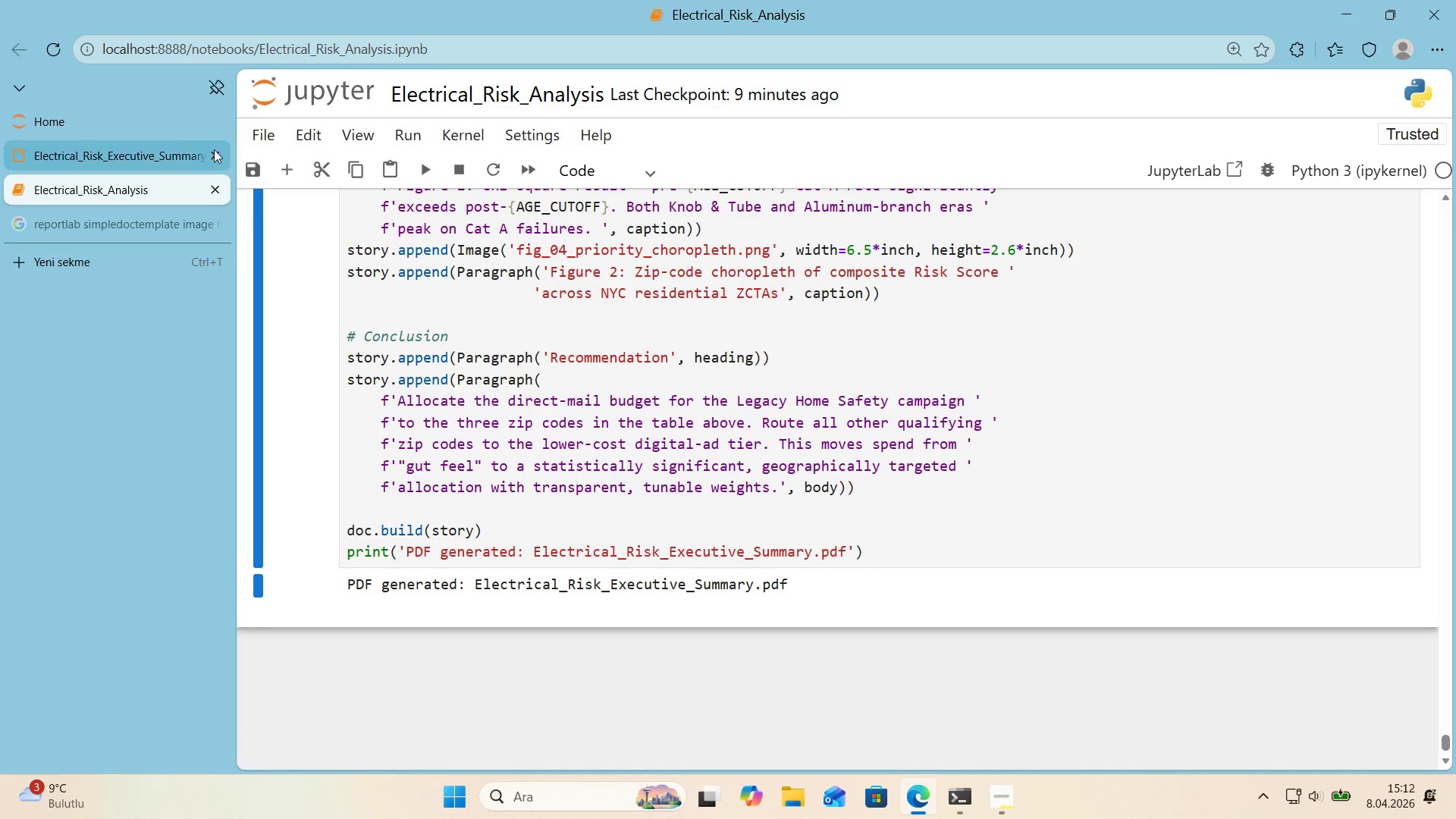 
left_click([100, 150])
 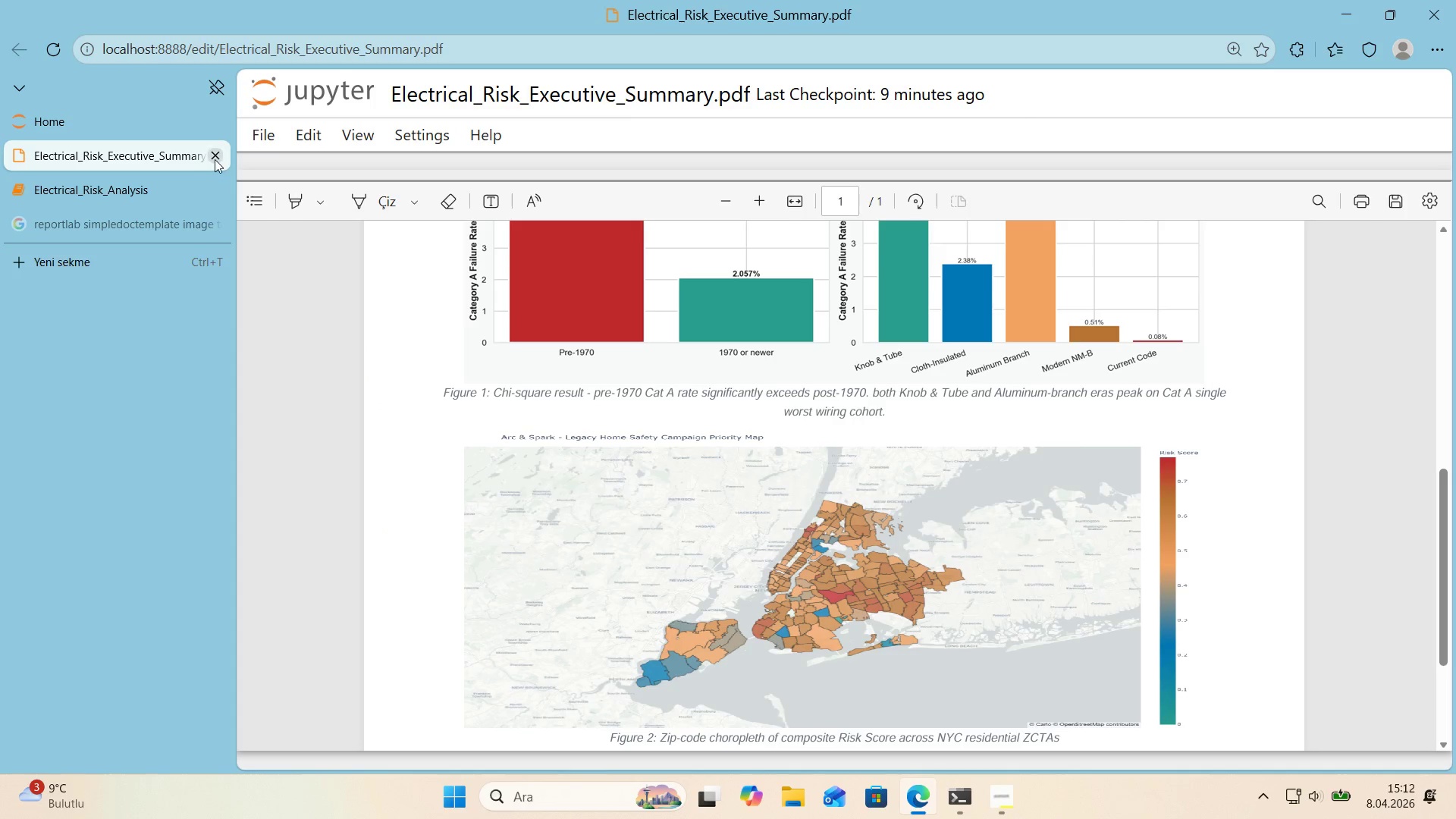 
double_click([98, 123])
 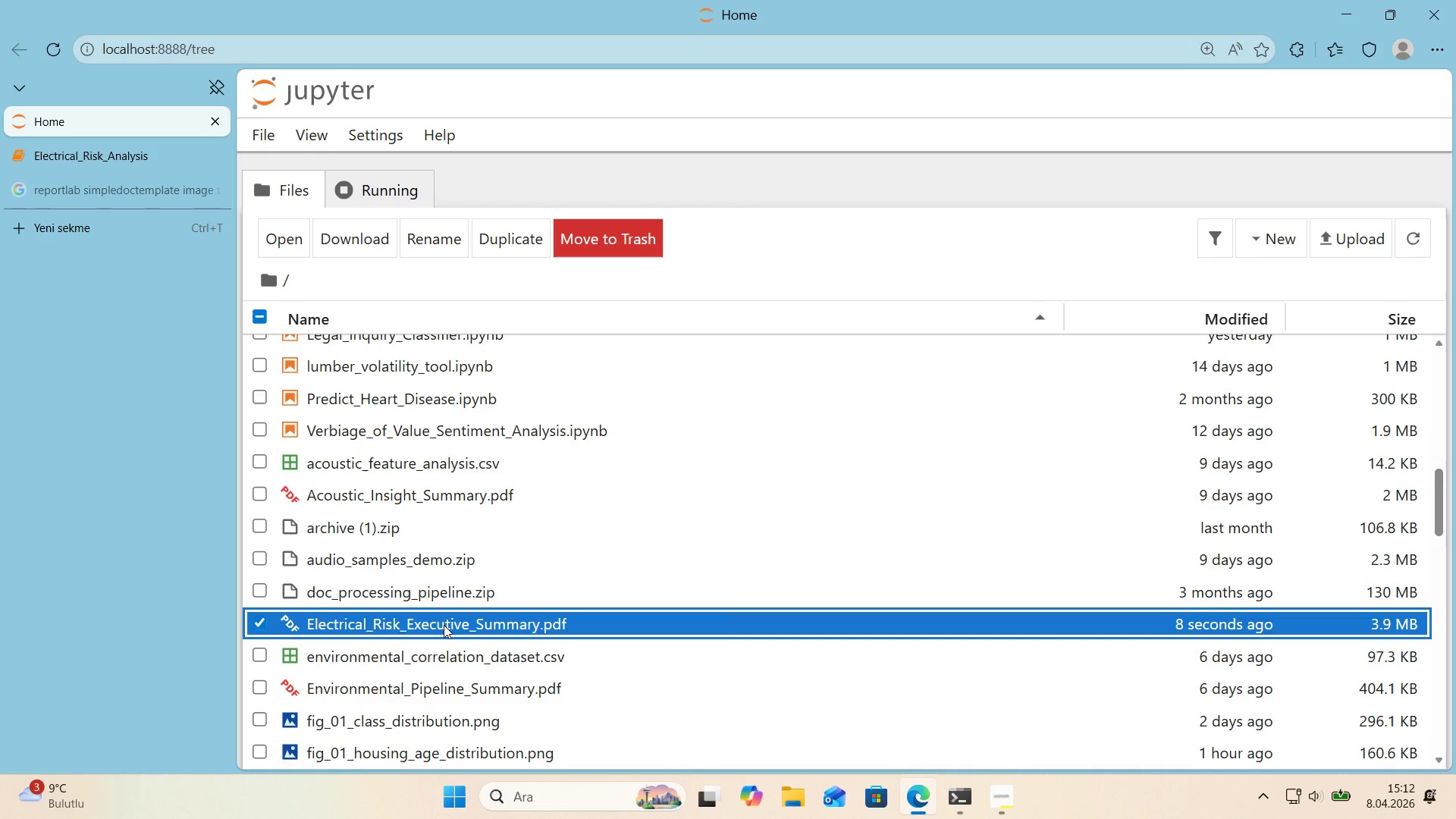 
left_click([444, 625])
 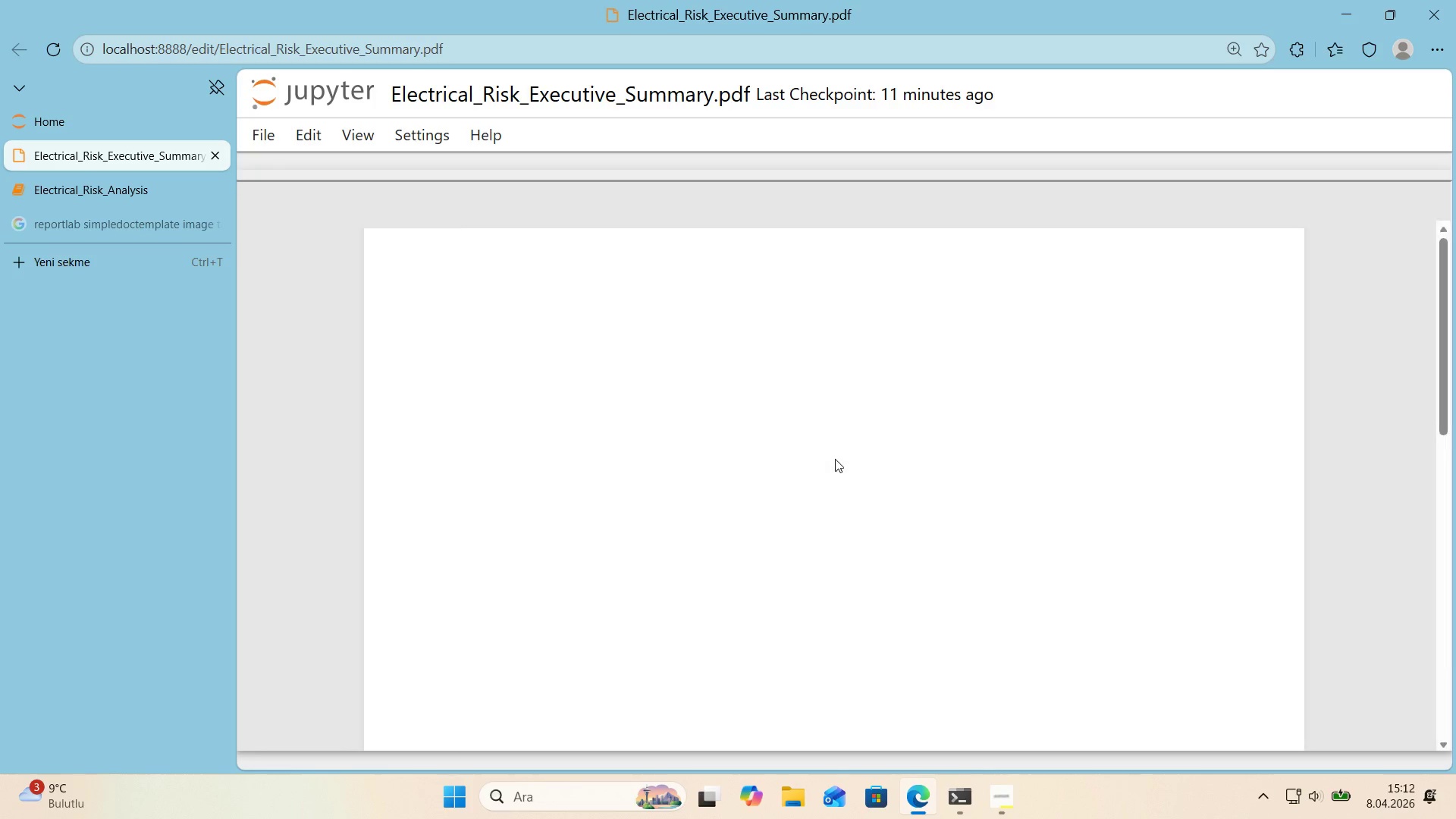 
scroll: coordinate [835, 459], scroll_direction: none, amount: 0.0
 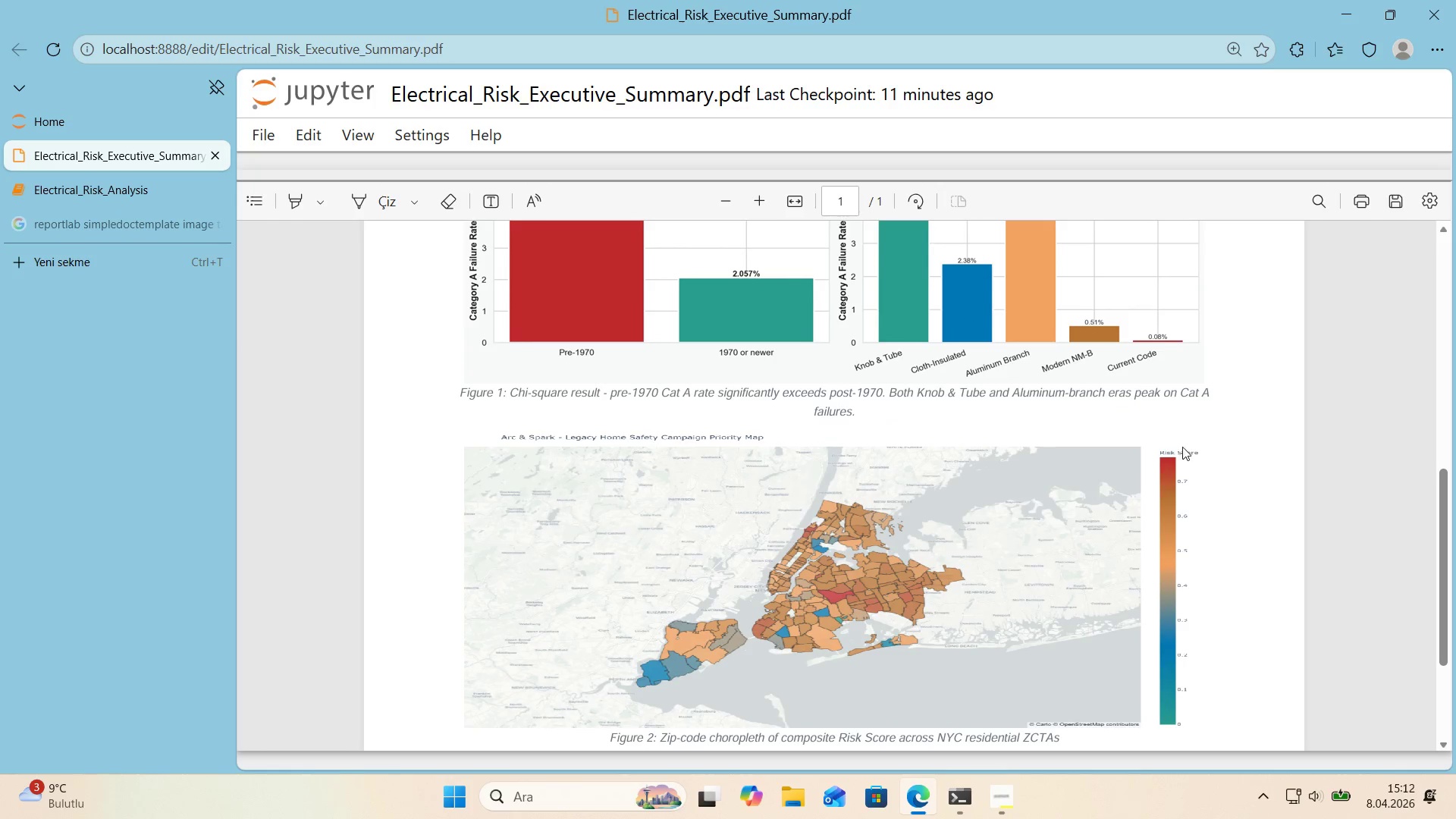 
scroll: coordinate [1273, 445], scroll_direction: up, amount: 1.0
 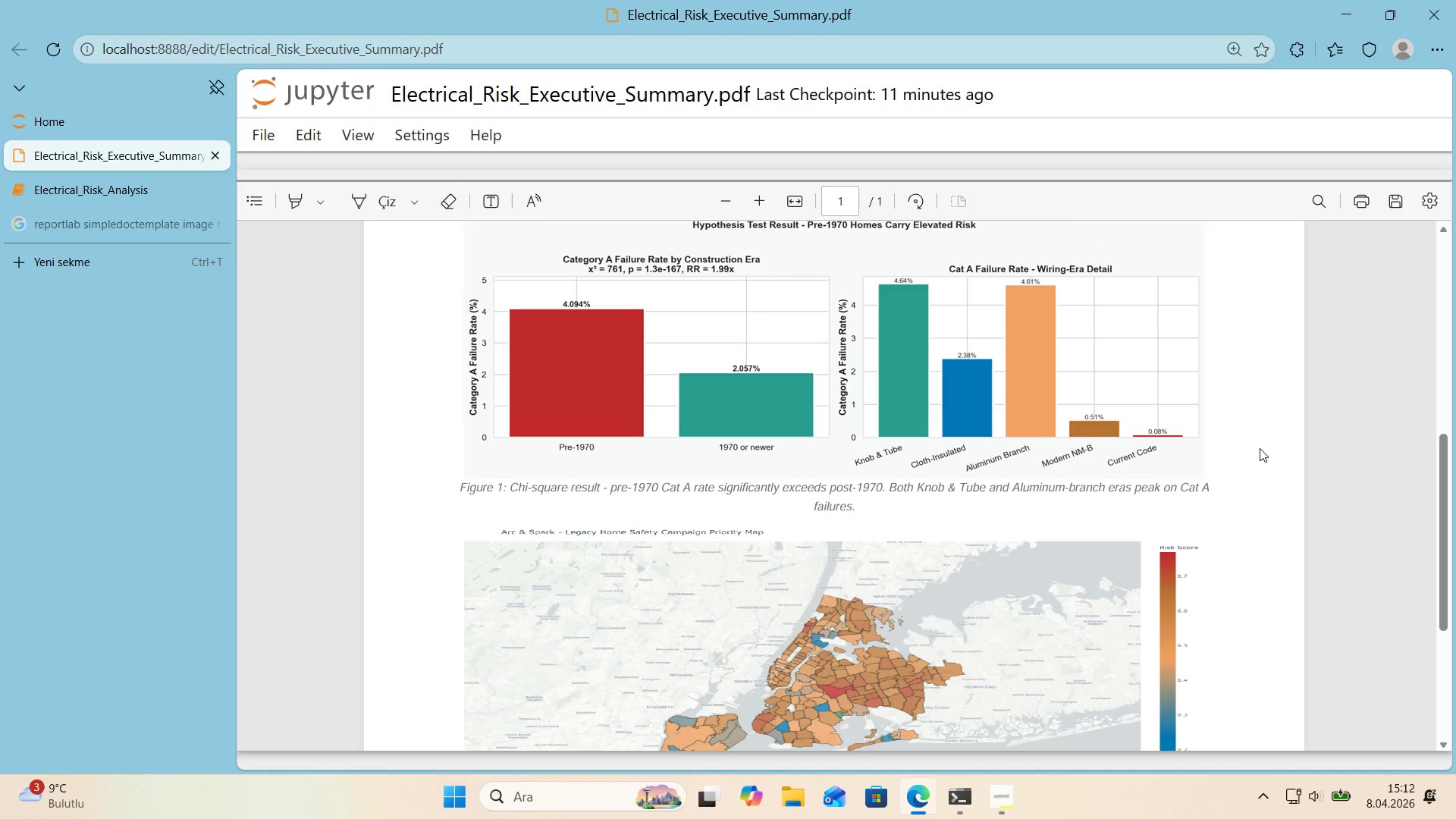 
scroll: coordinate [1254, 450], scroll_direction: down, amount: 3.0
 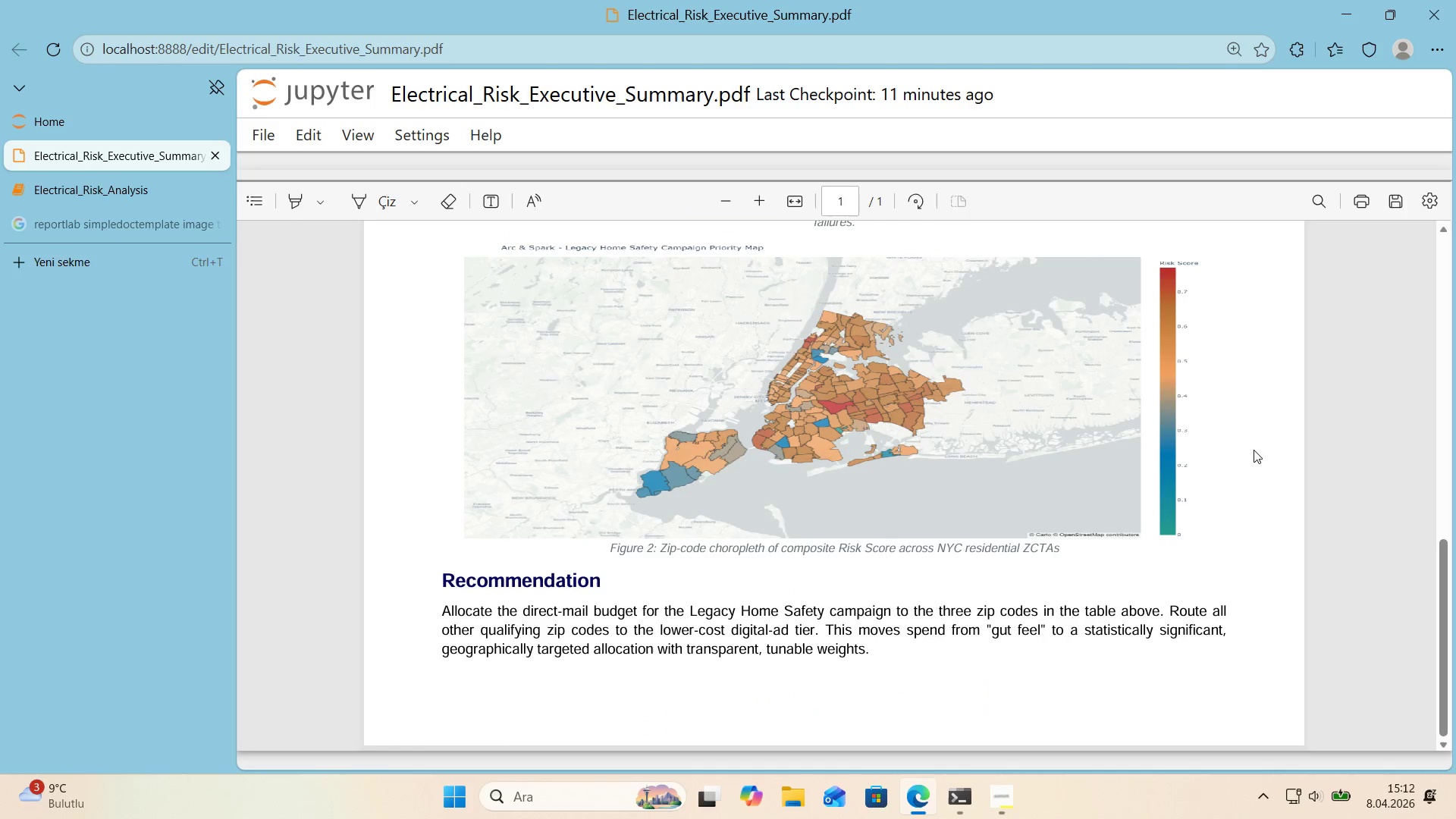 
scroll: coordinate [1253, 450], scroll_direction: up, amount: 1.0
 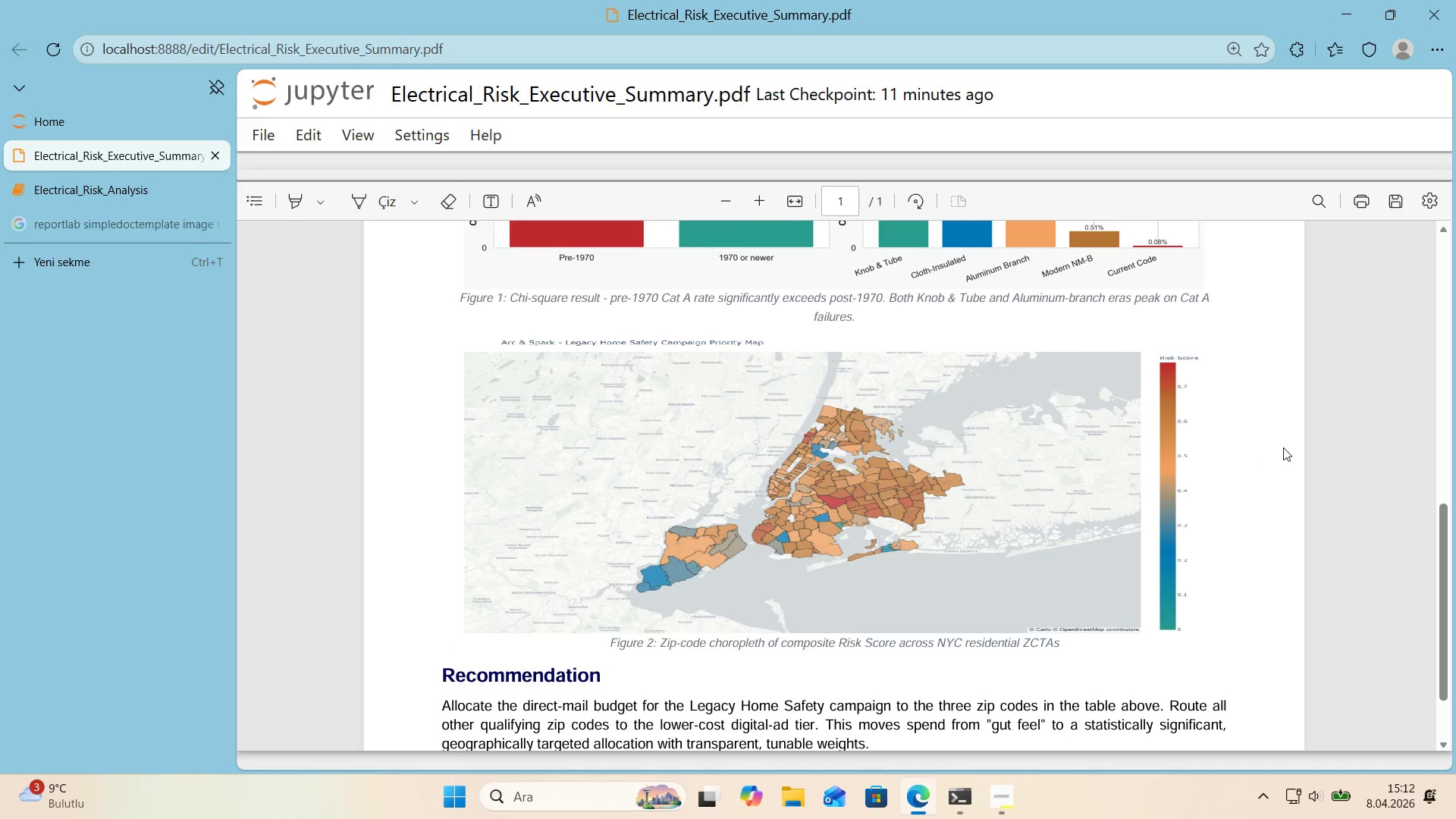 
wait(12.99)
 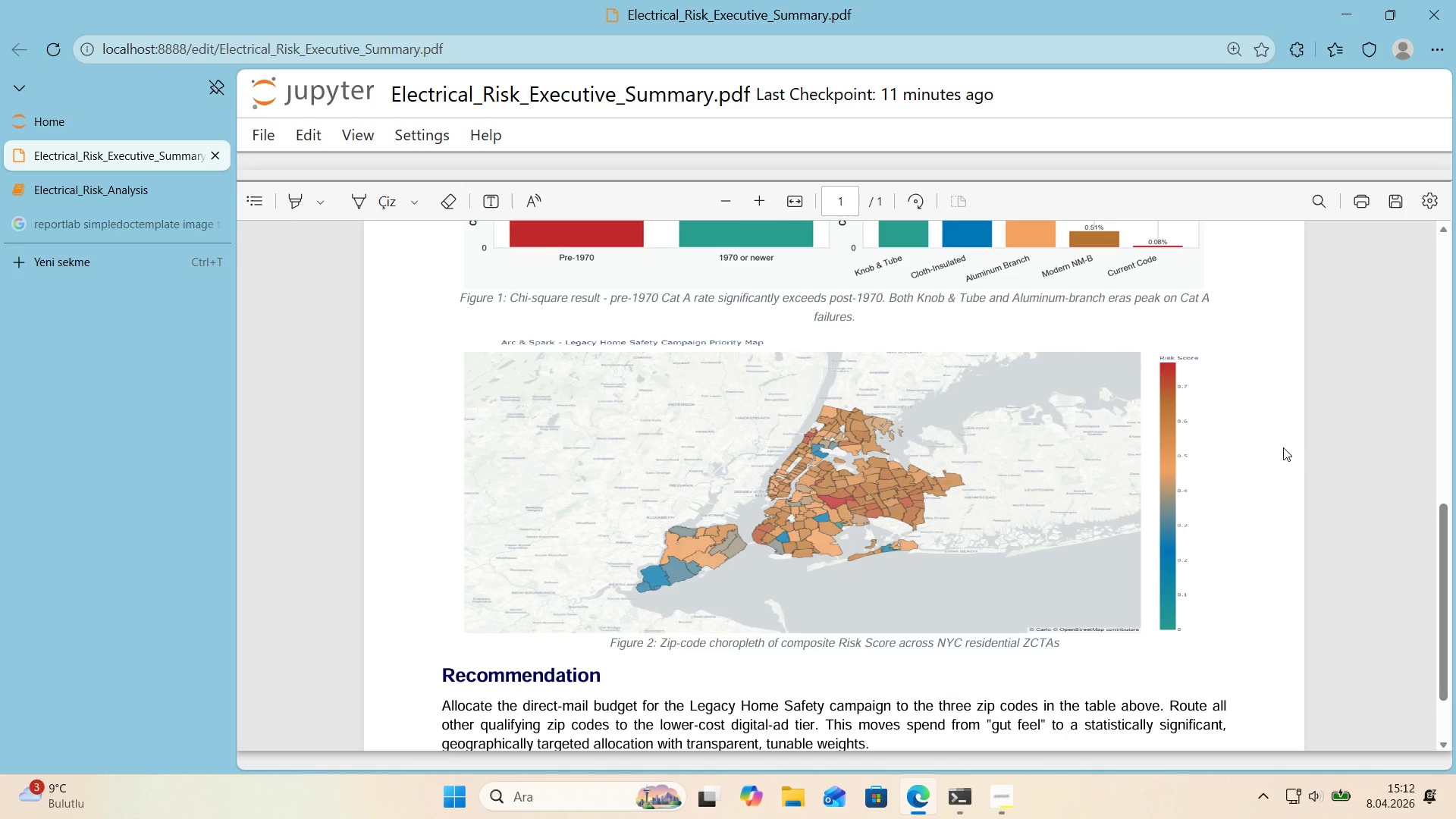 
scroll: coordinate [1283, 447], scroll_direction: down, amount: 1.0
 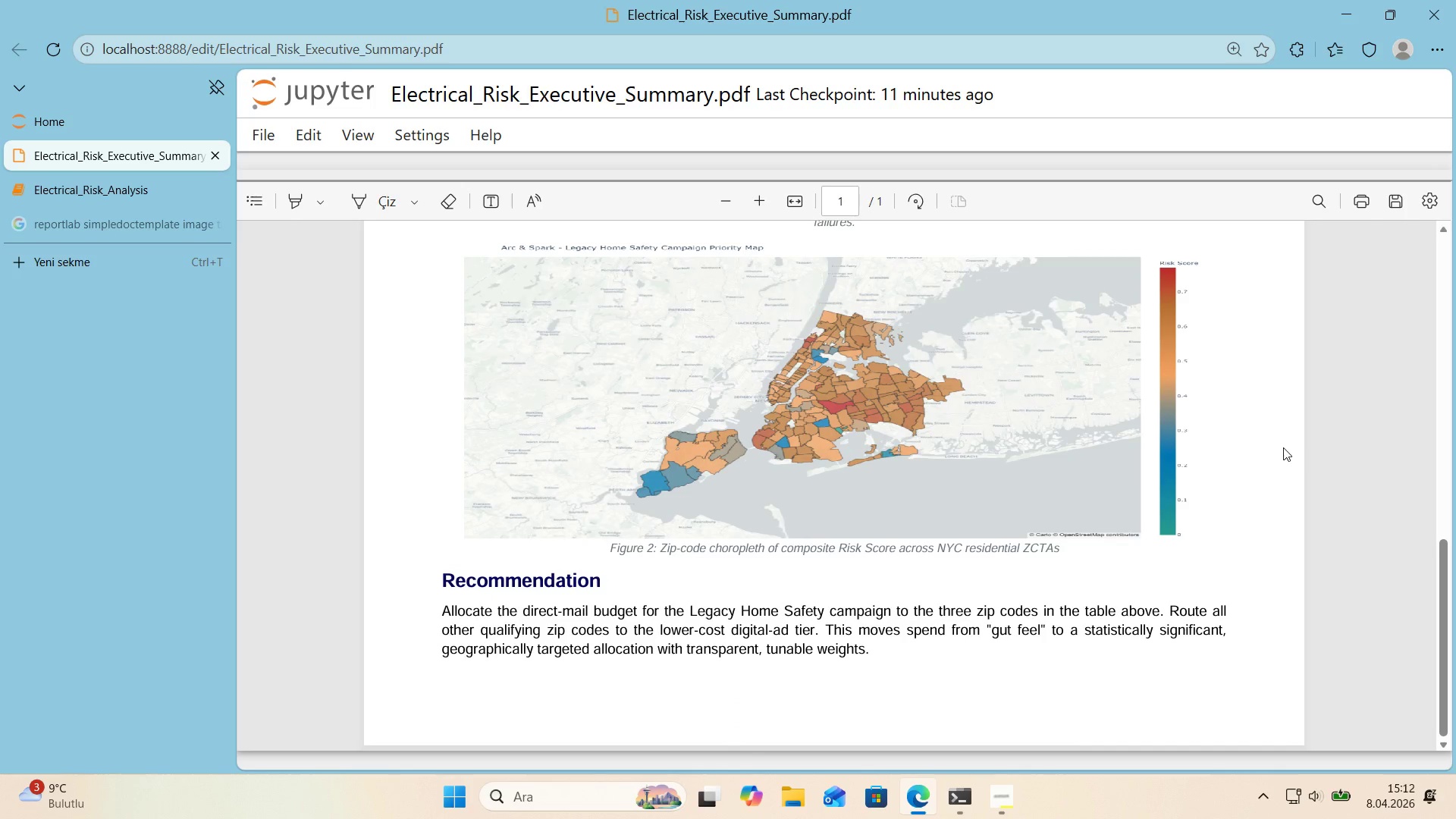 
scroll: coordinate [1283, 447], scroll_direction: up, amount: 1.0
 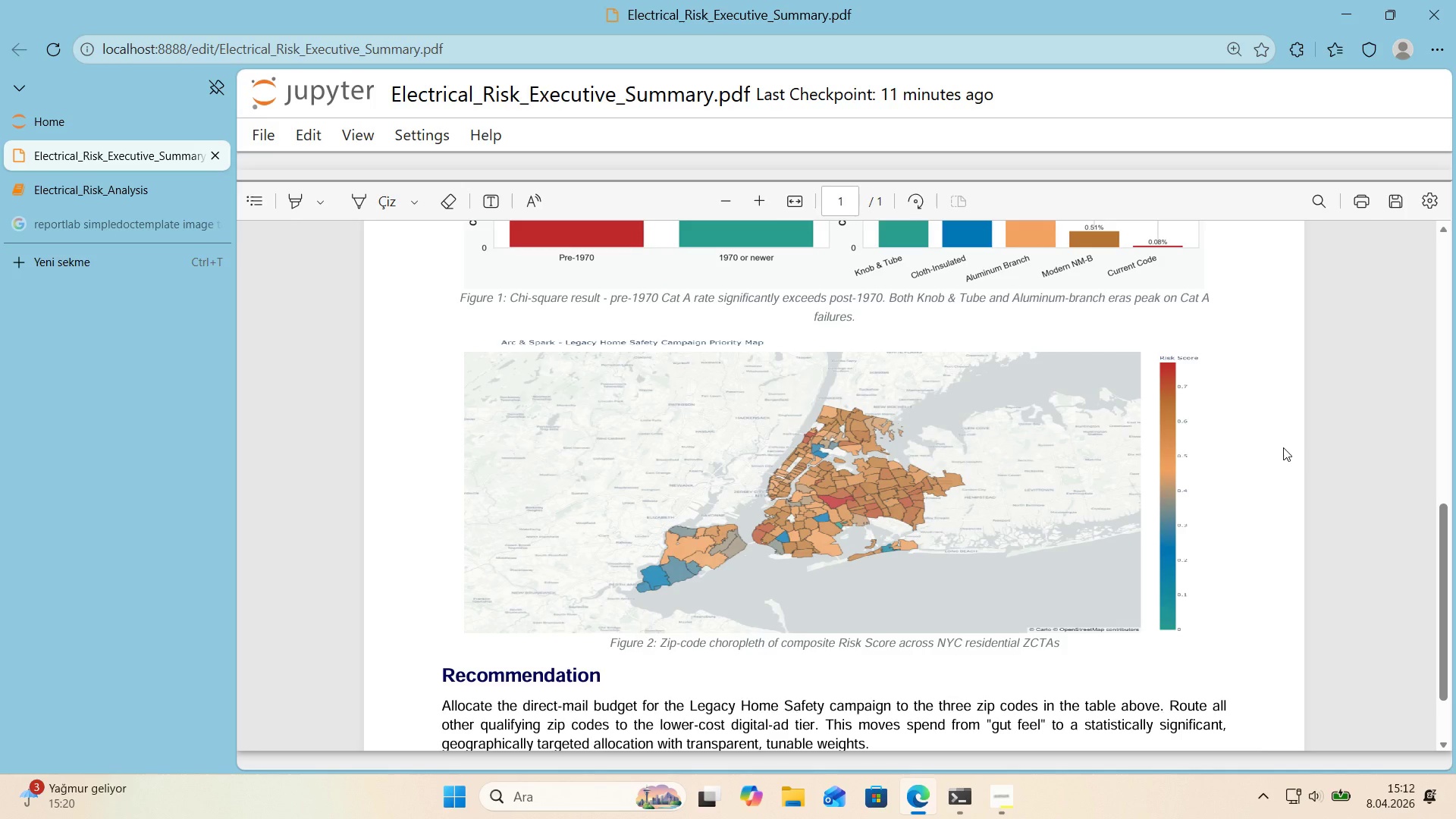 
wait(15.95)
 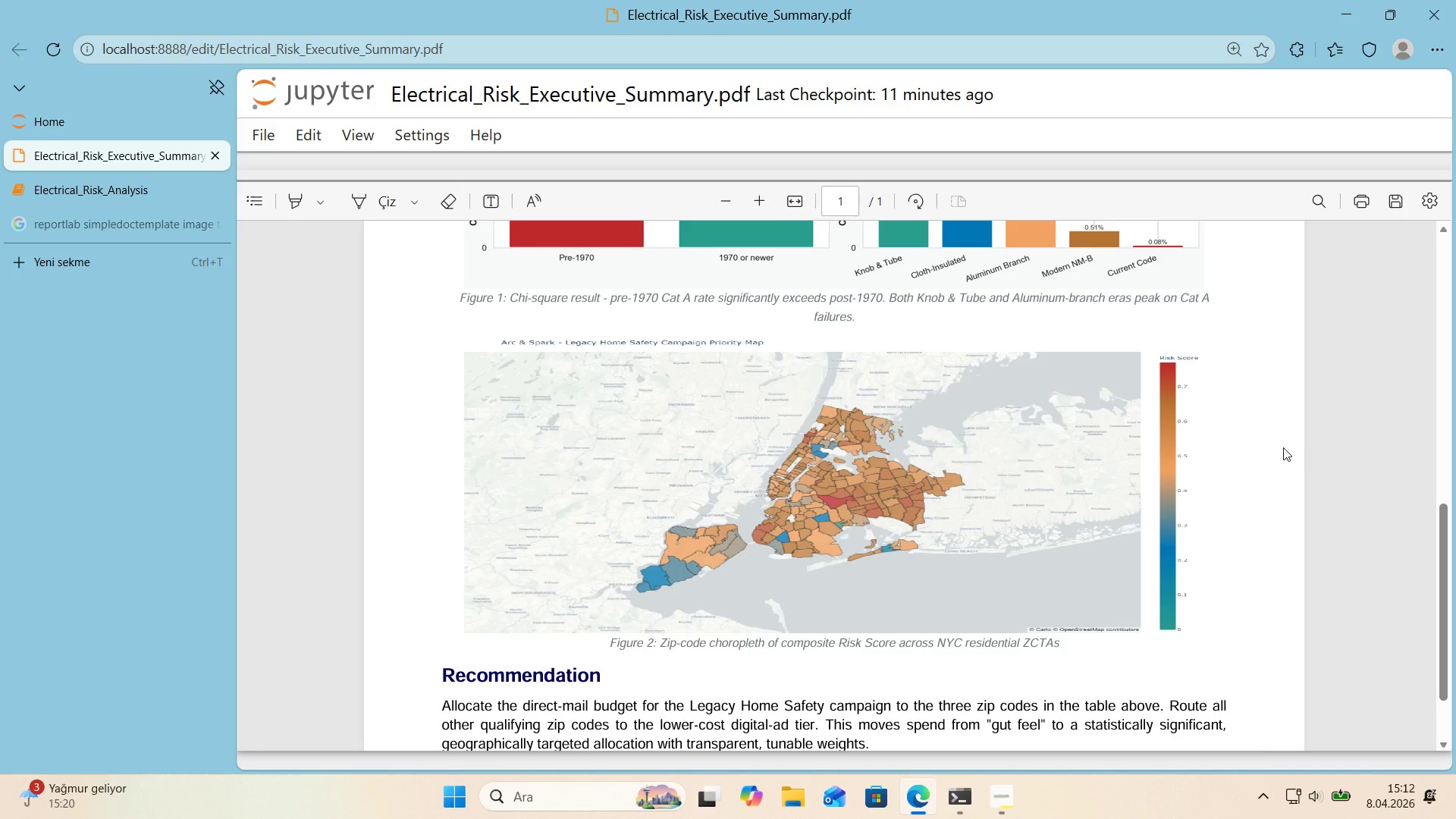 
scroll: coordinate [970, 379], scroll_direction: down, amount: 1.0
 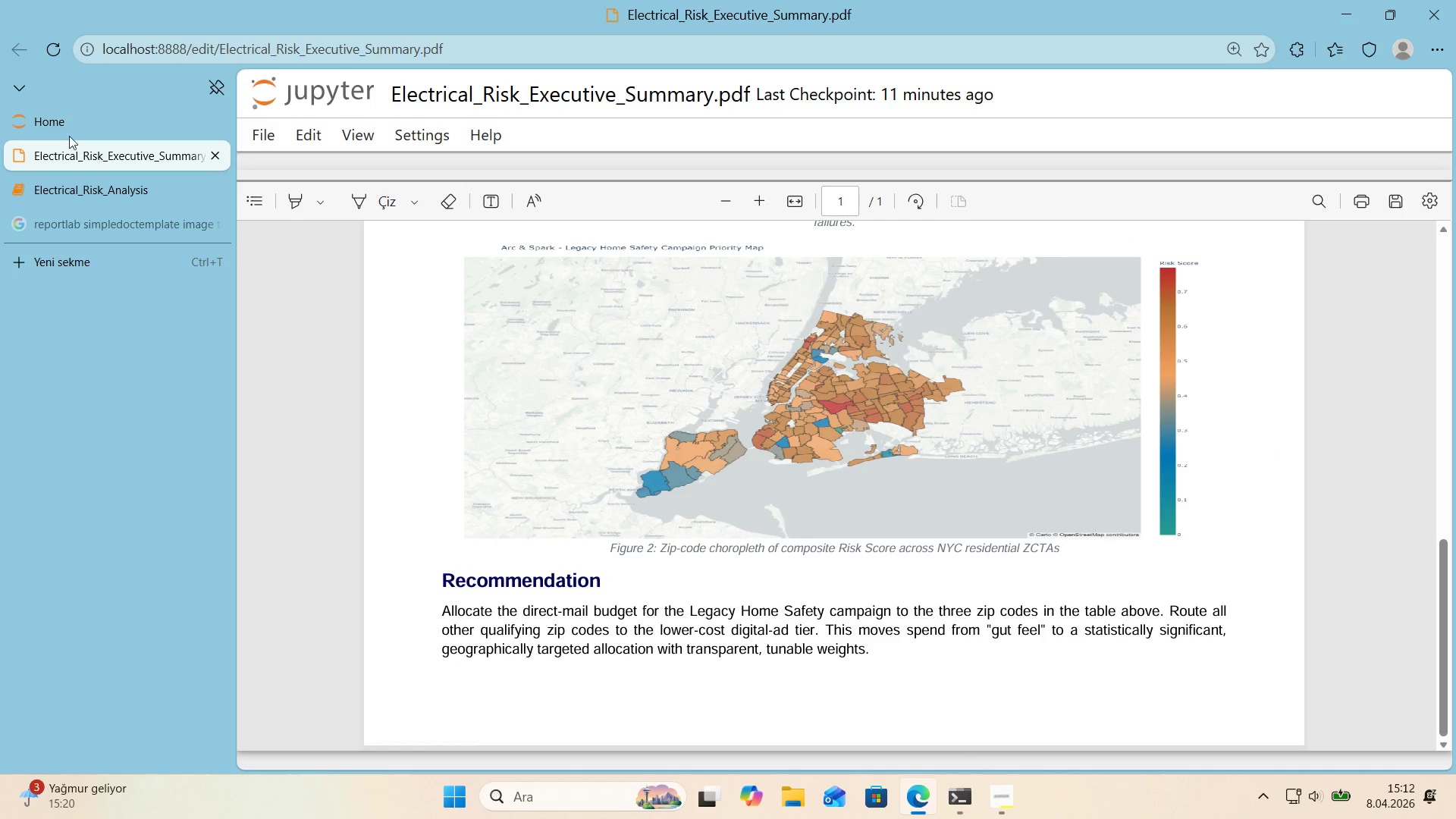 
left_click([100, 187])
 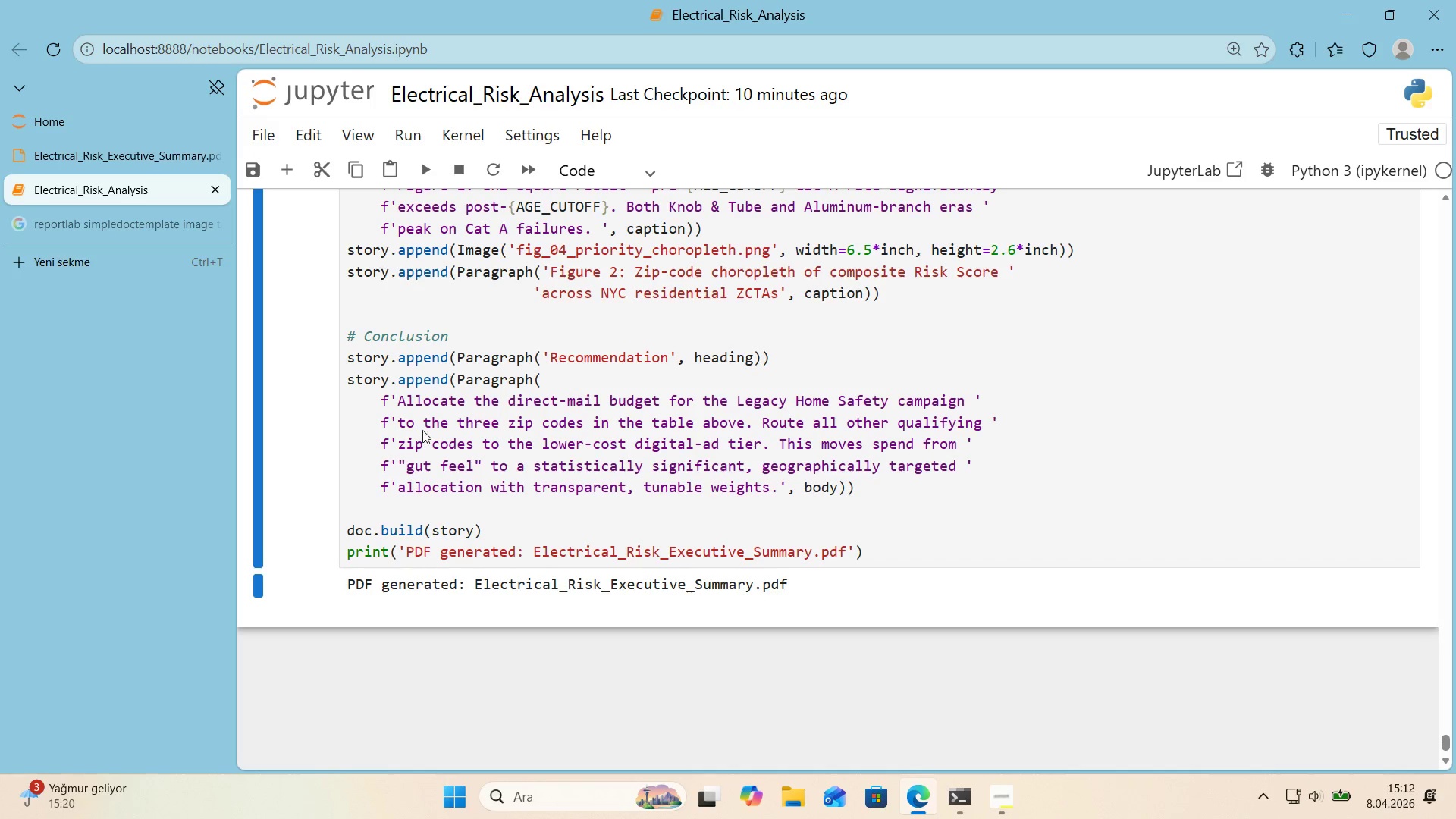 
scroll: coordinate [686, 426], scroll_direction: up, amount: 66.0
 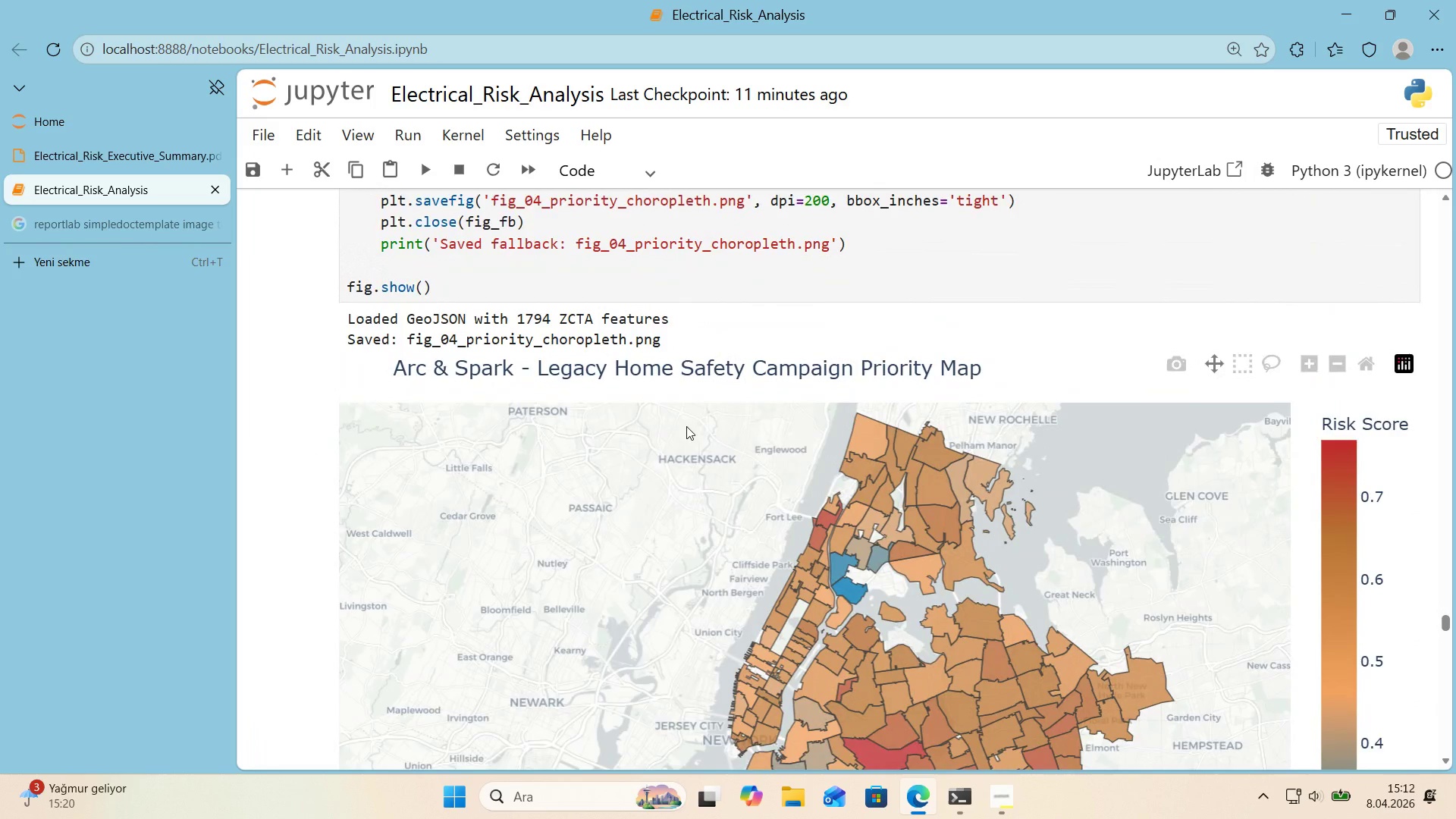 
scroll: coordinate [695, 438], scroll_direction: down, amount: 35.0
 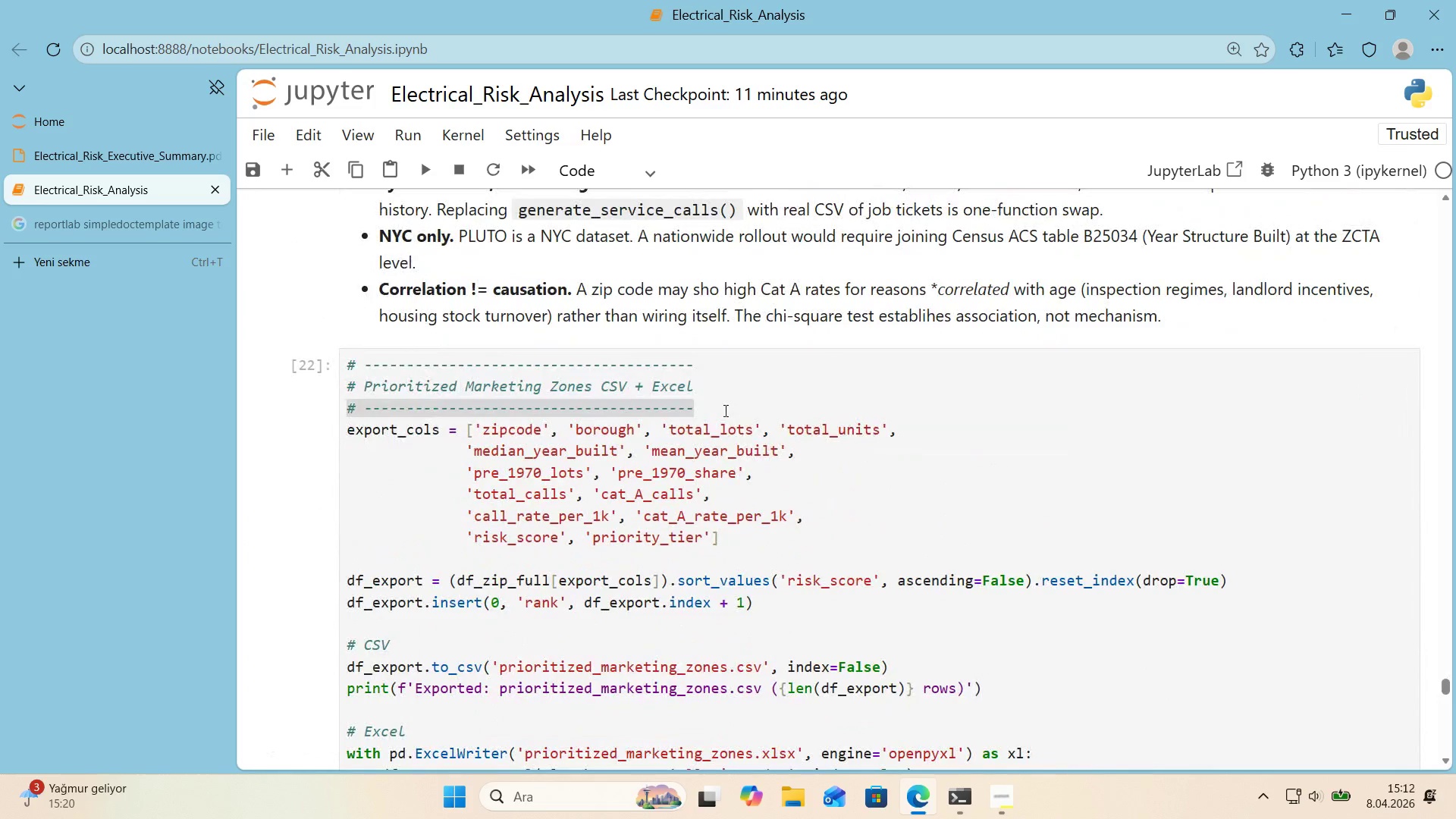 
left_click([724, 406])
 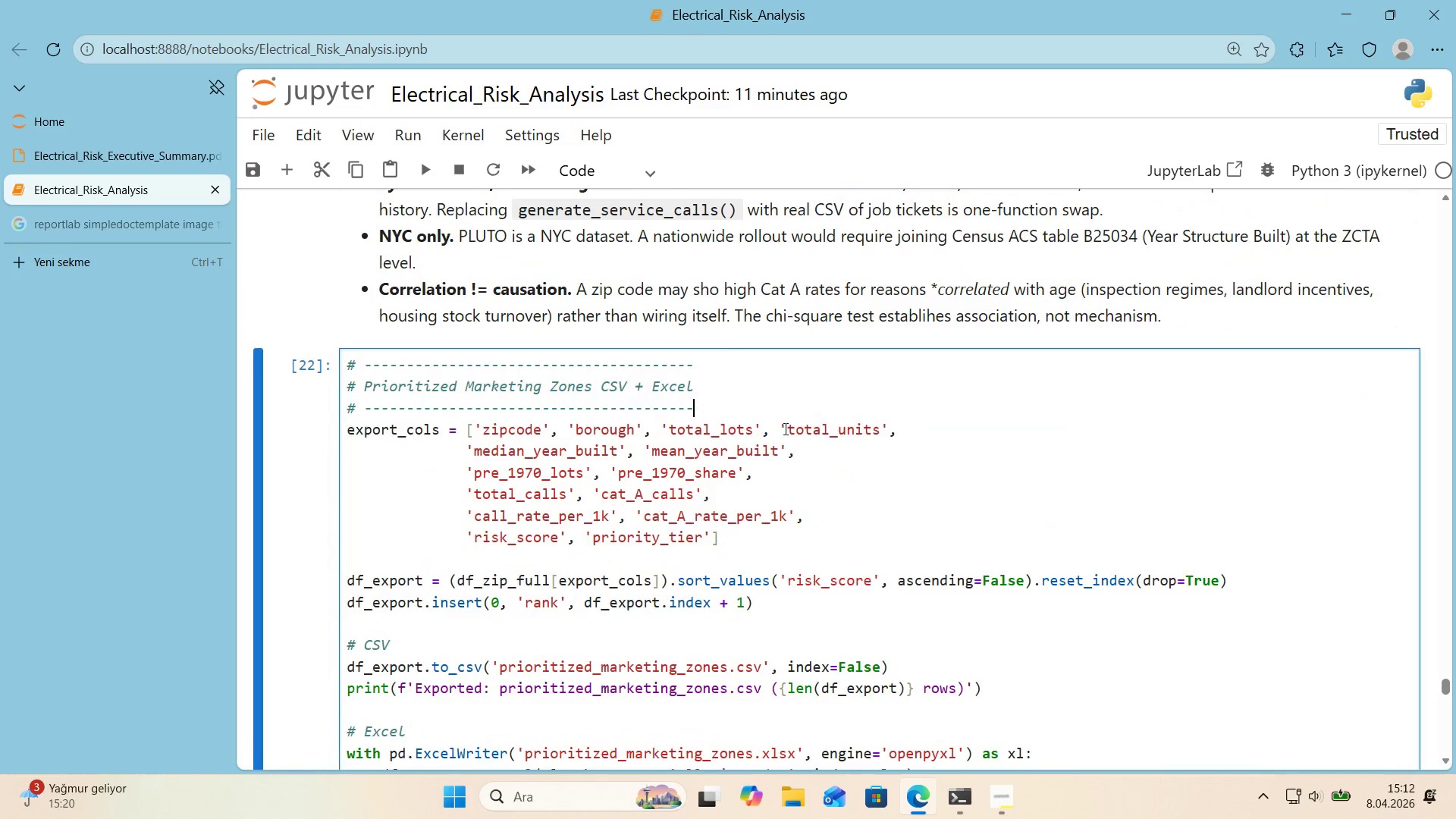 
scroll: coordinate [742, 435], scroll_direction: down, amount: 33.0
 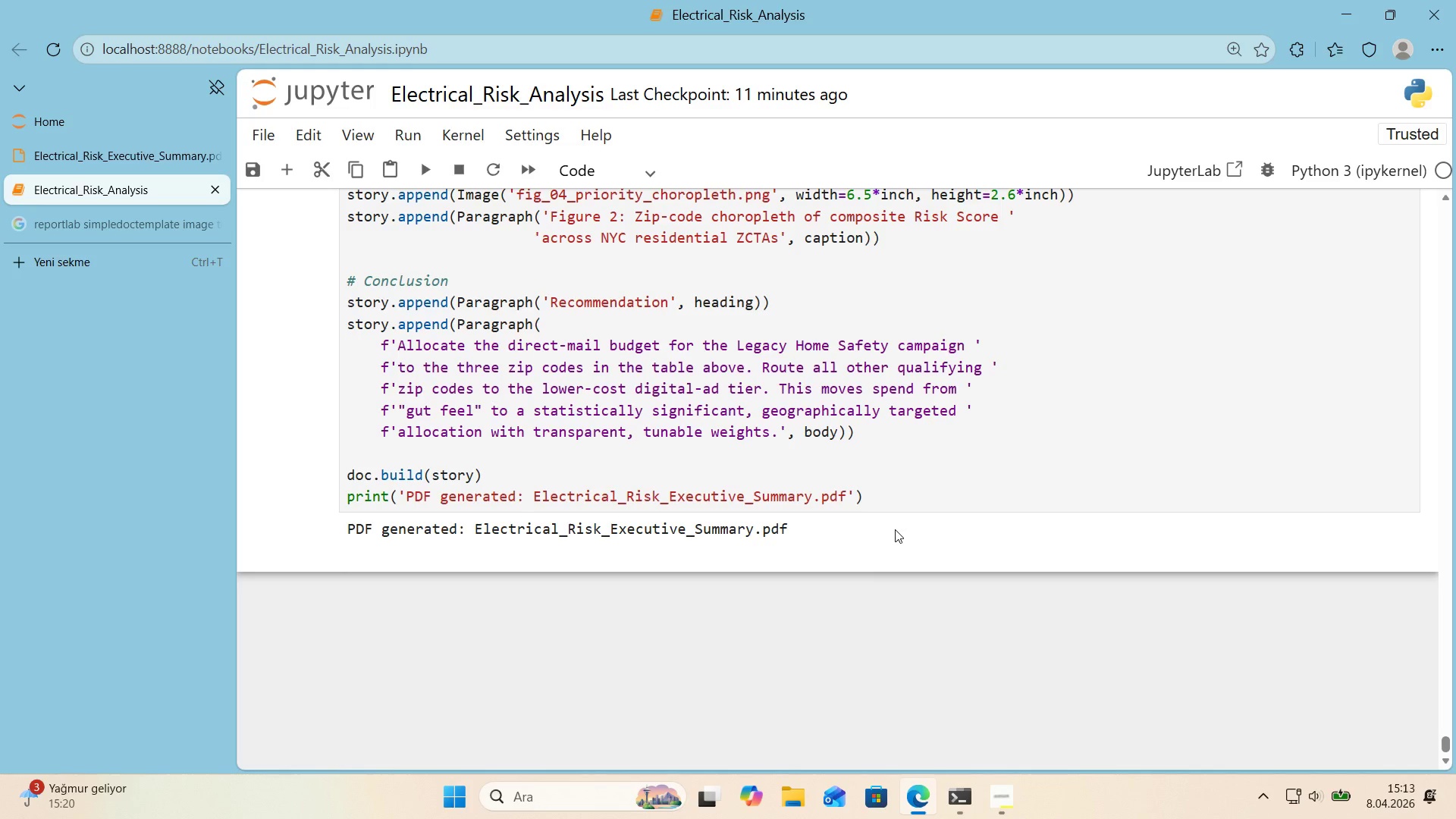 
wait(39.3)
 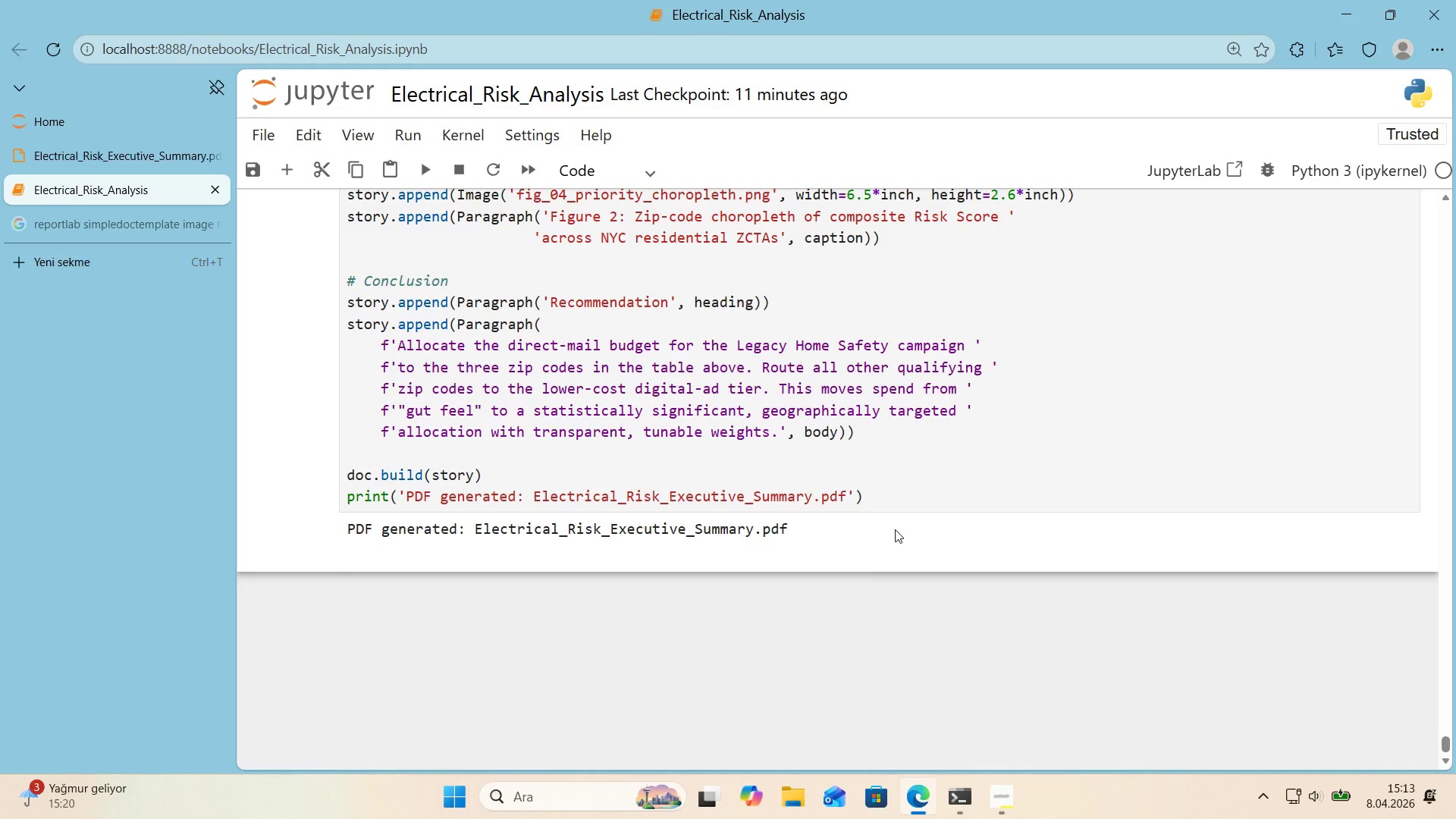 
scroll: coordinate [791, 350], scroll_direction: up, amount: 3.0
 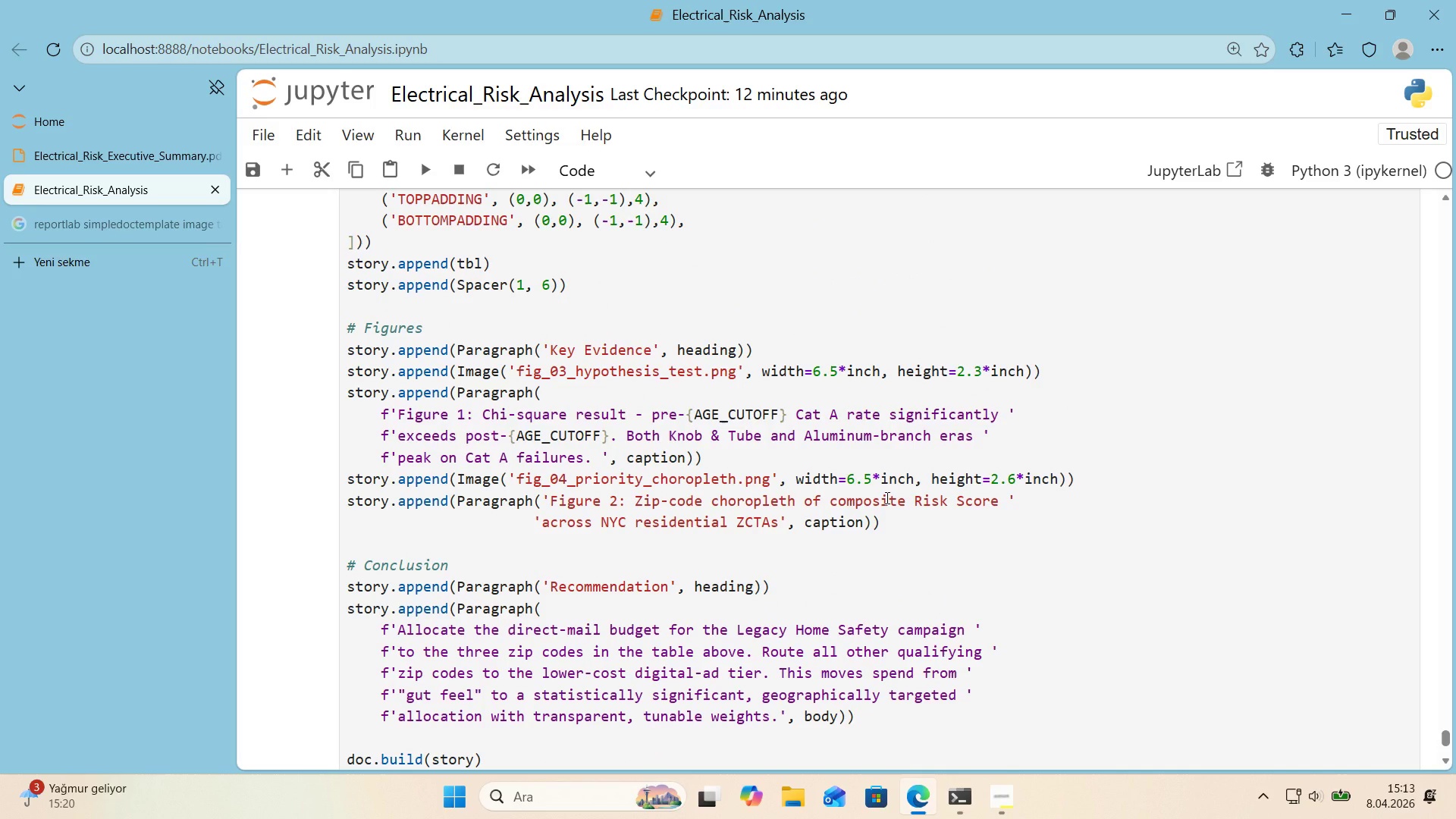 
wait(9.45)
 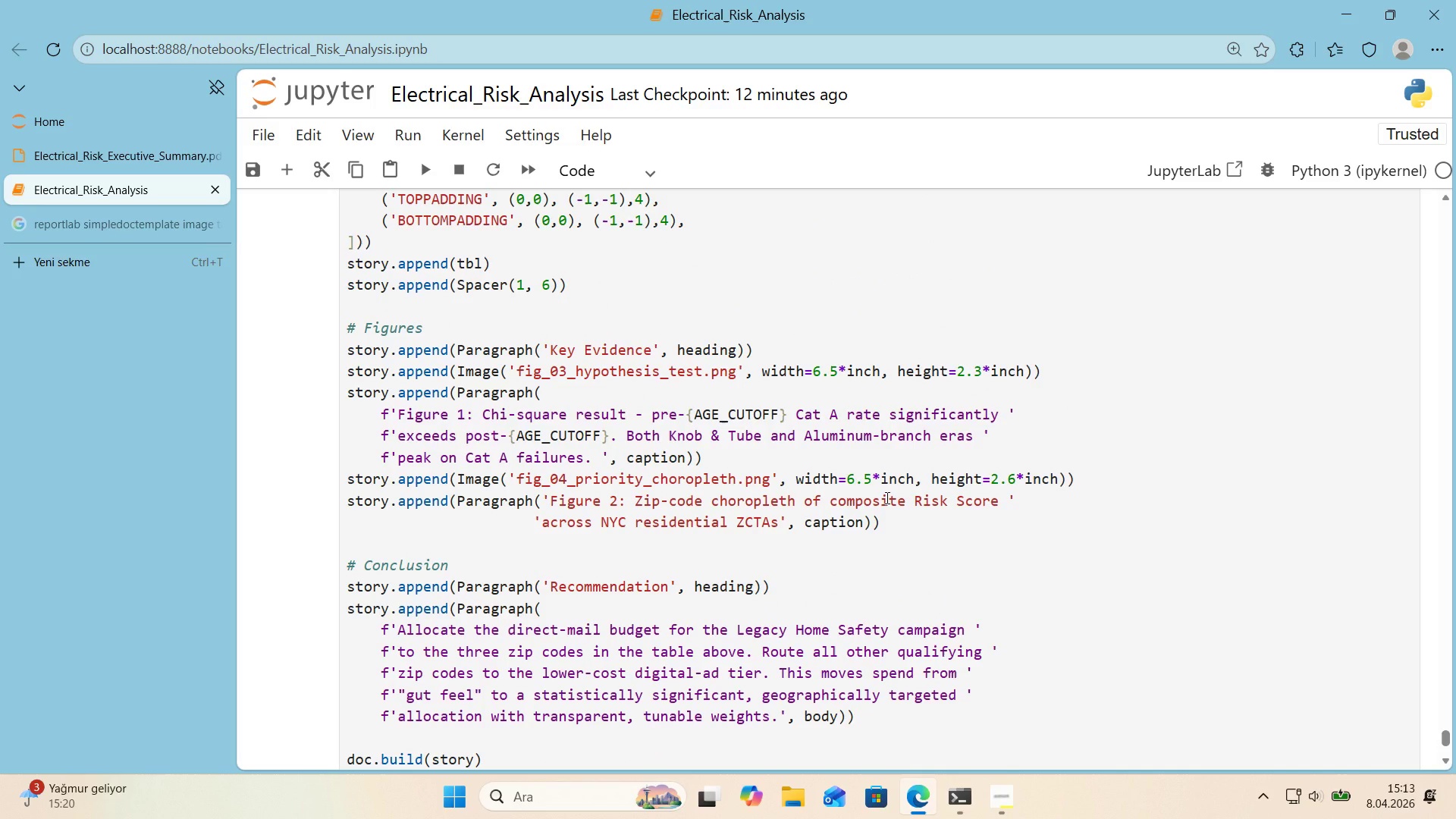 
left_click_drag(start_coordinate=[861, 475], to_coordinate=[853, 476])
 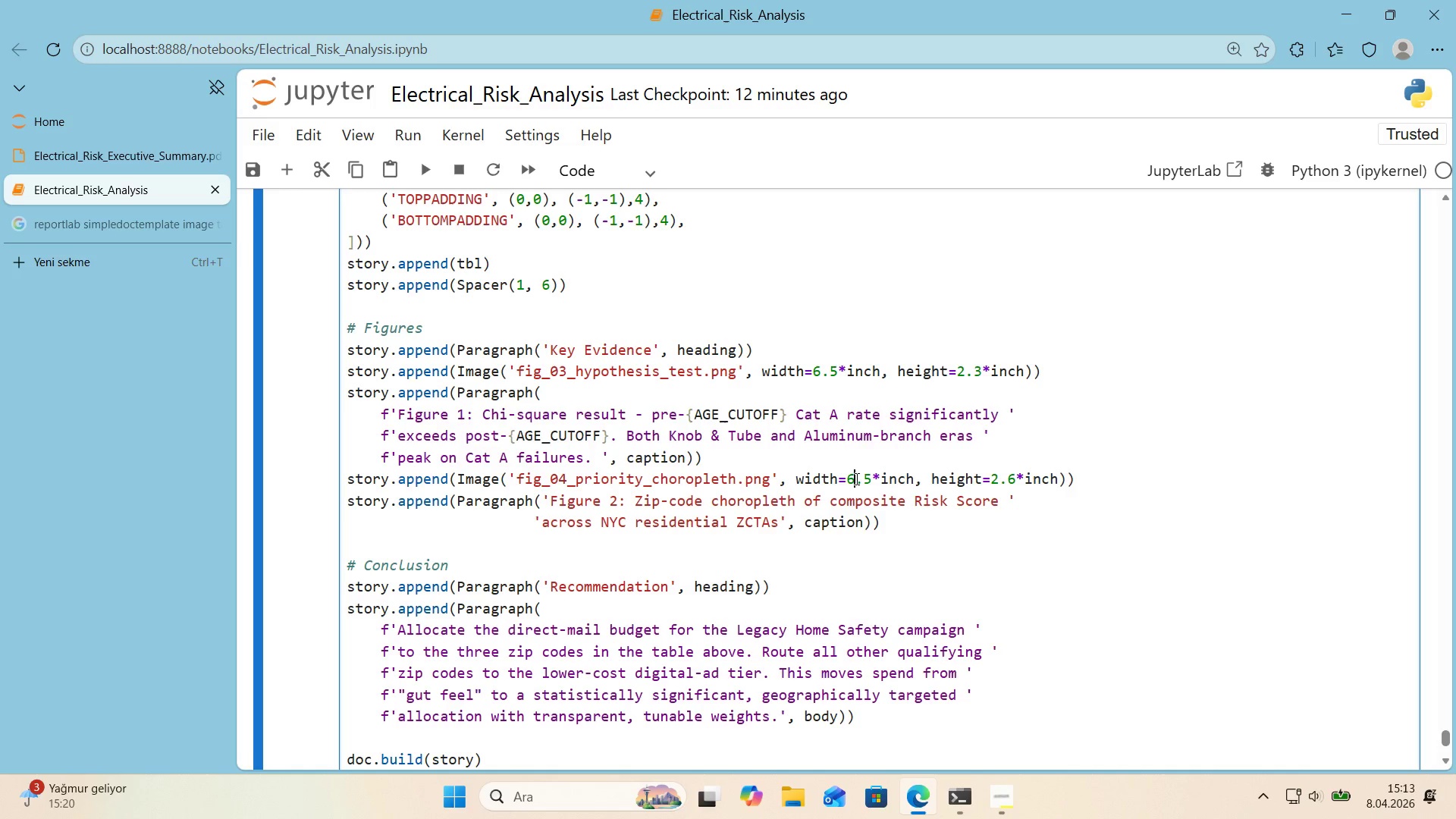 
left_click([855, 479])
 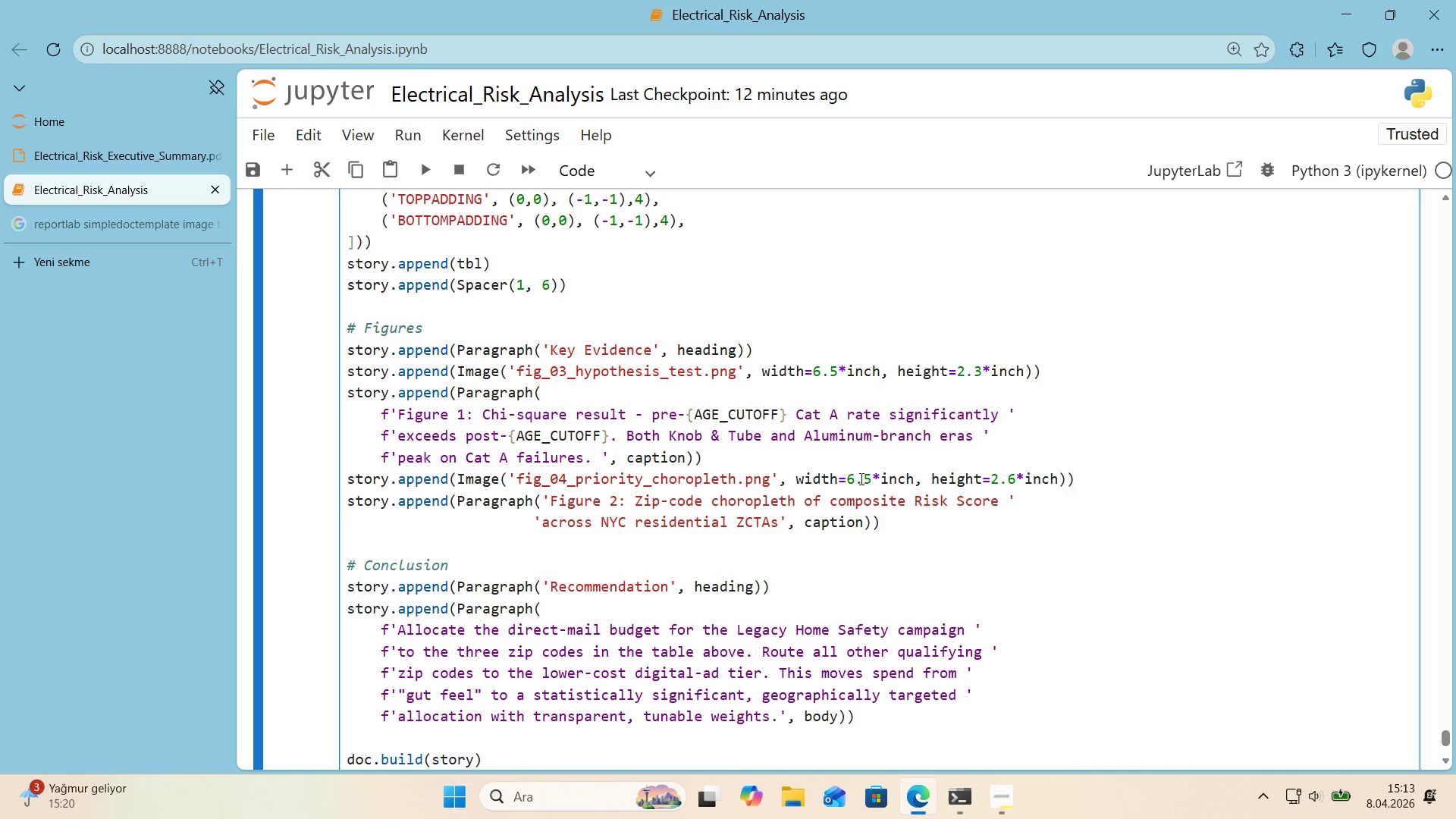 
key(ArrowRight)
 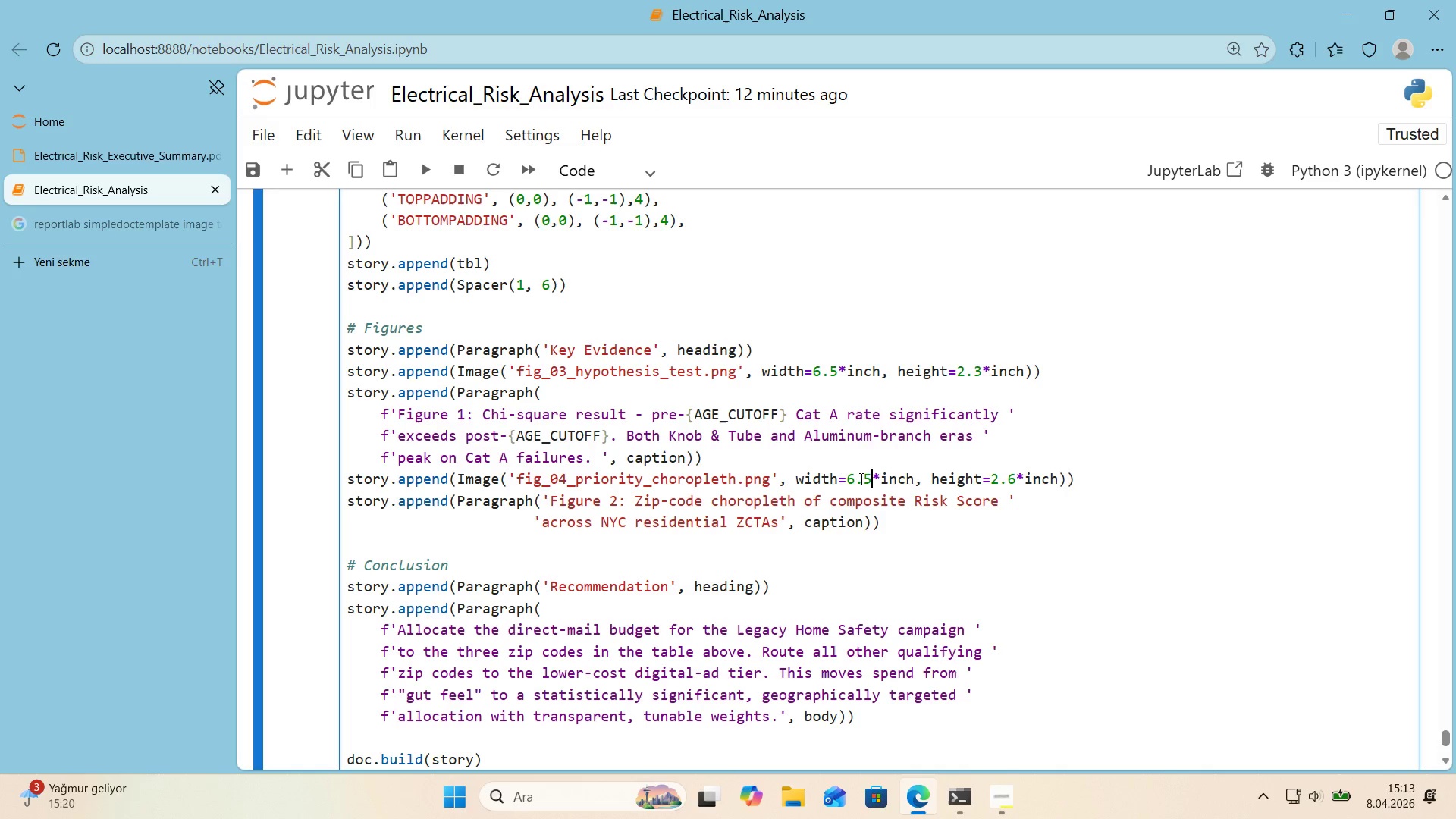 
key(ArrowRight)
 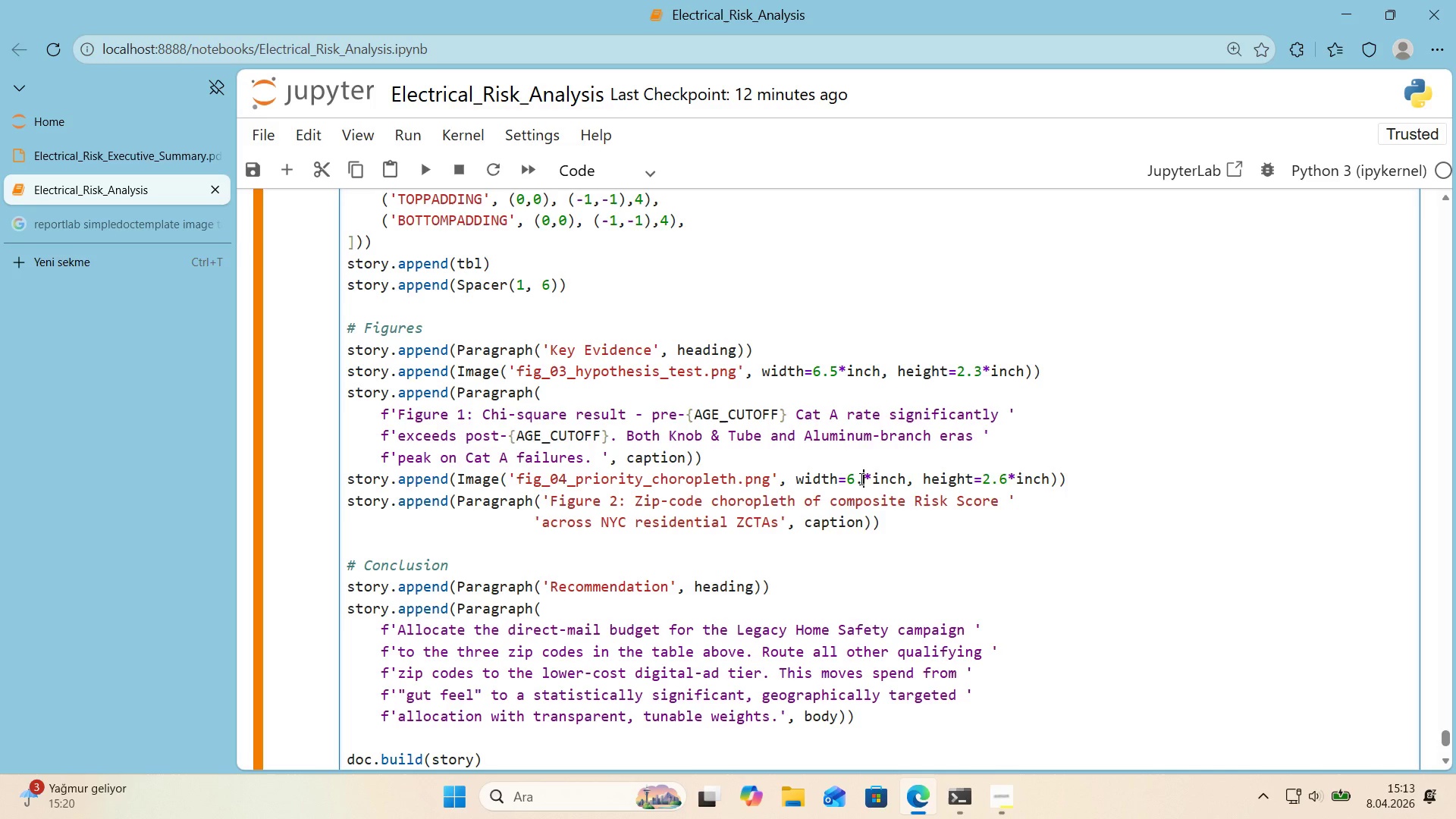 
key(Backspace)
 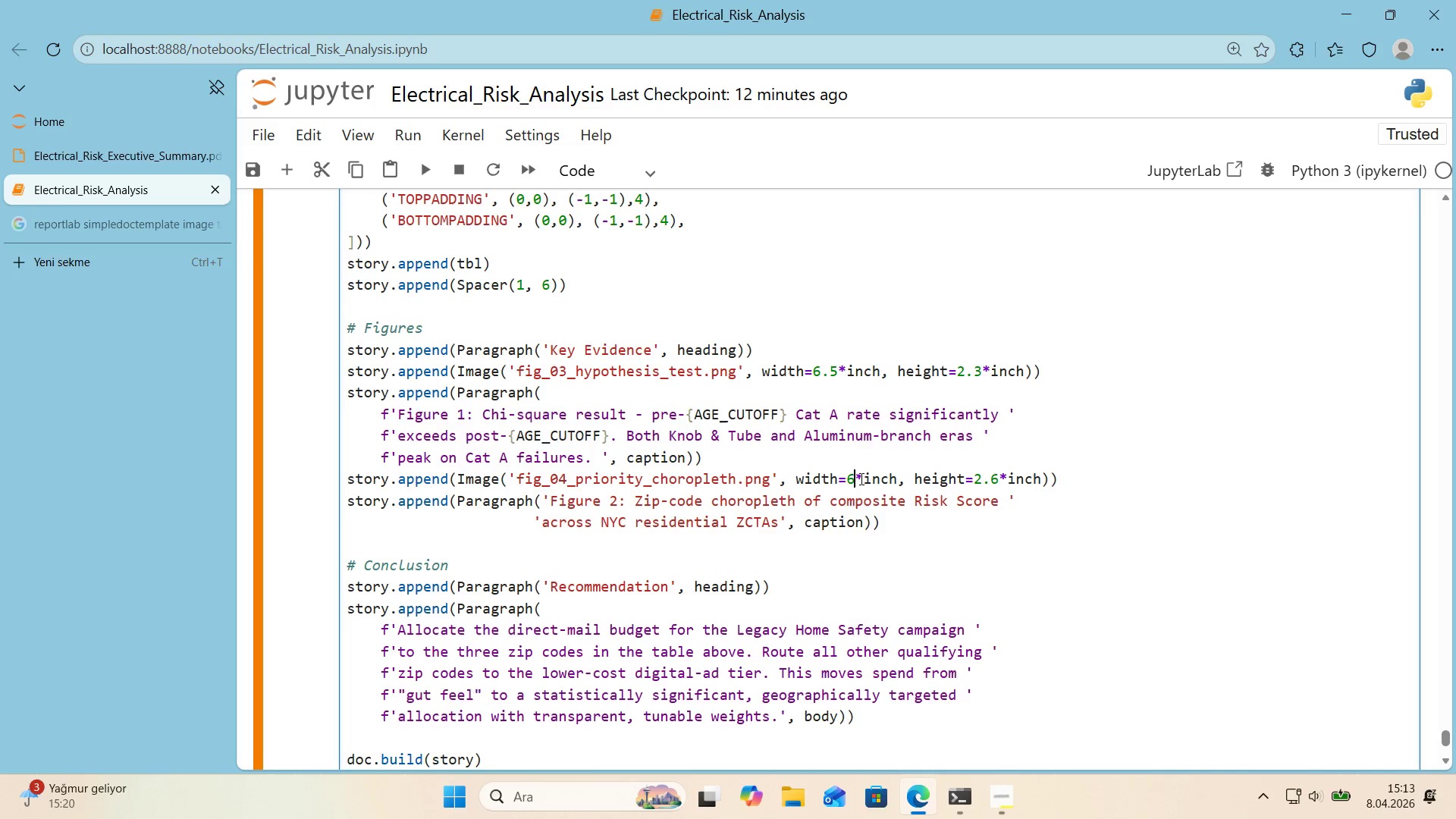 
key(Backspace)
 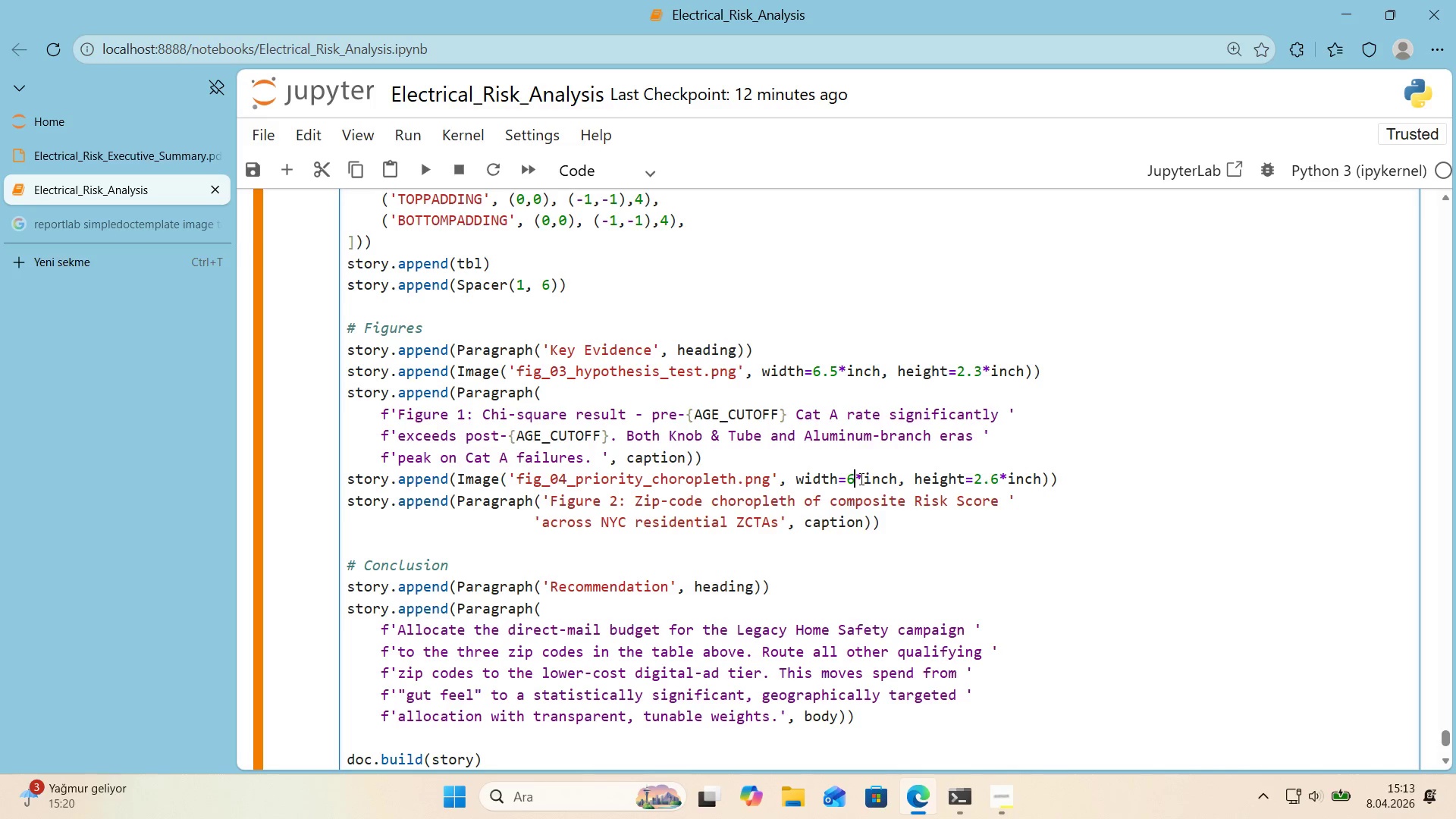 
key(Backspace)
 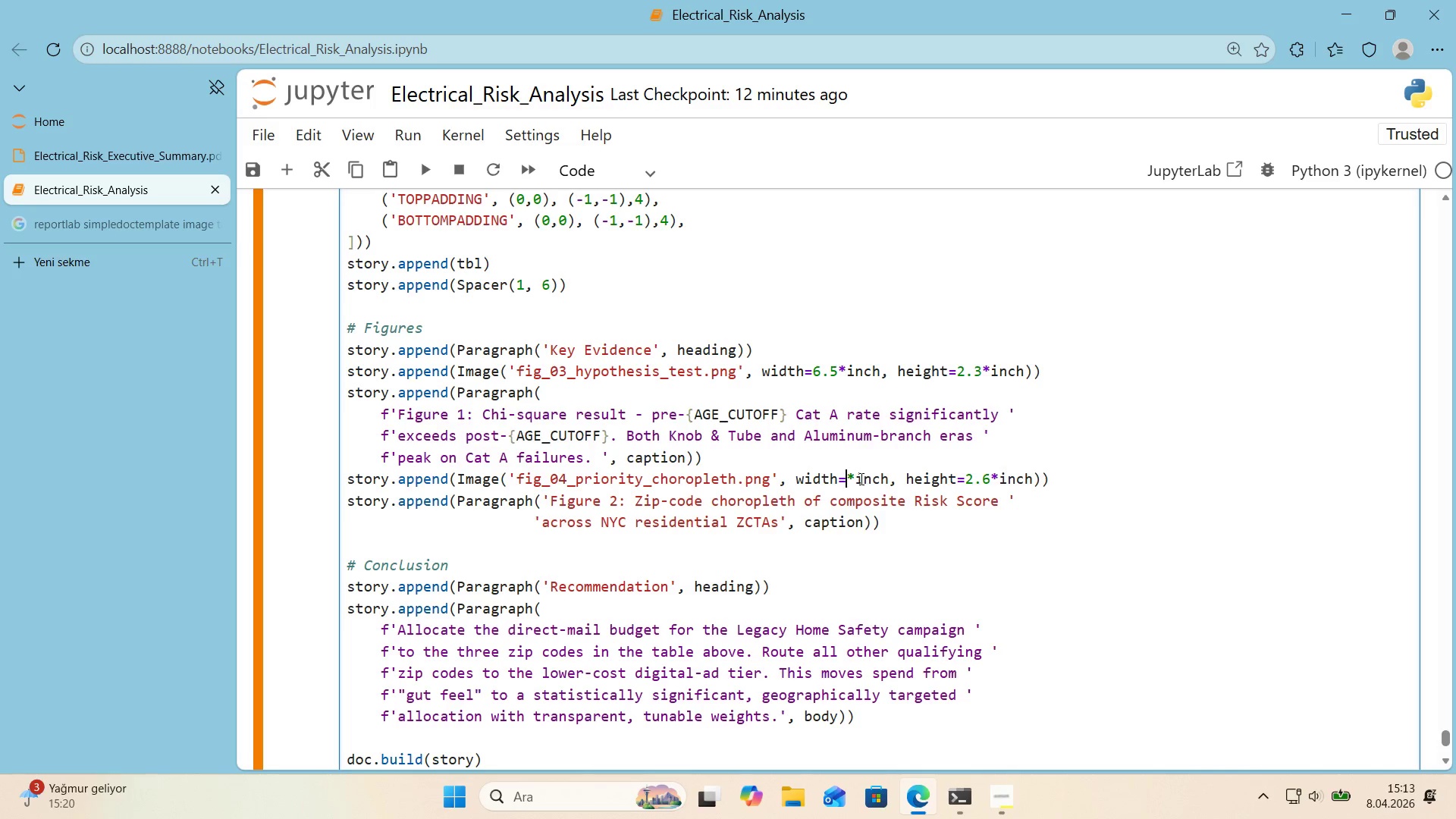 
key(Numpad7)
 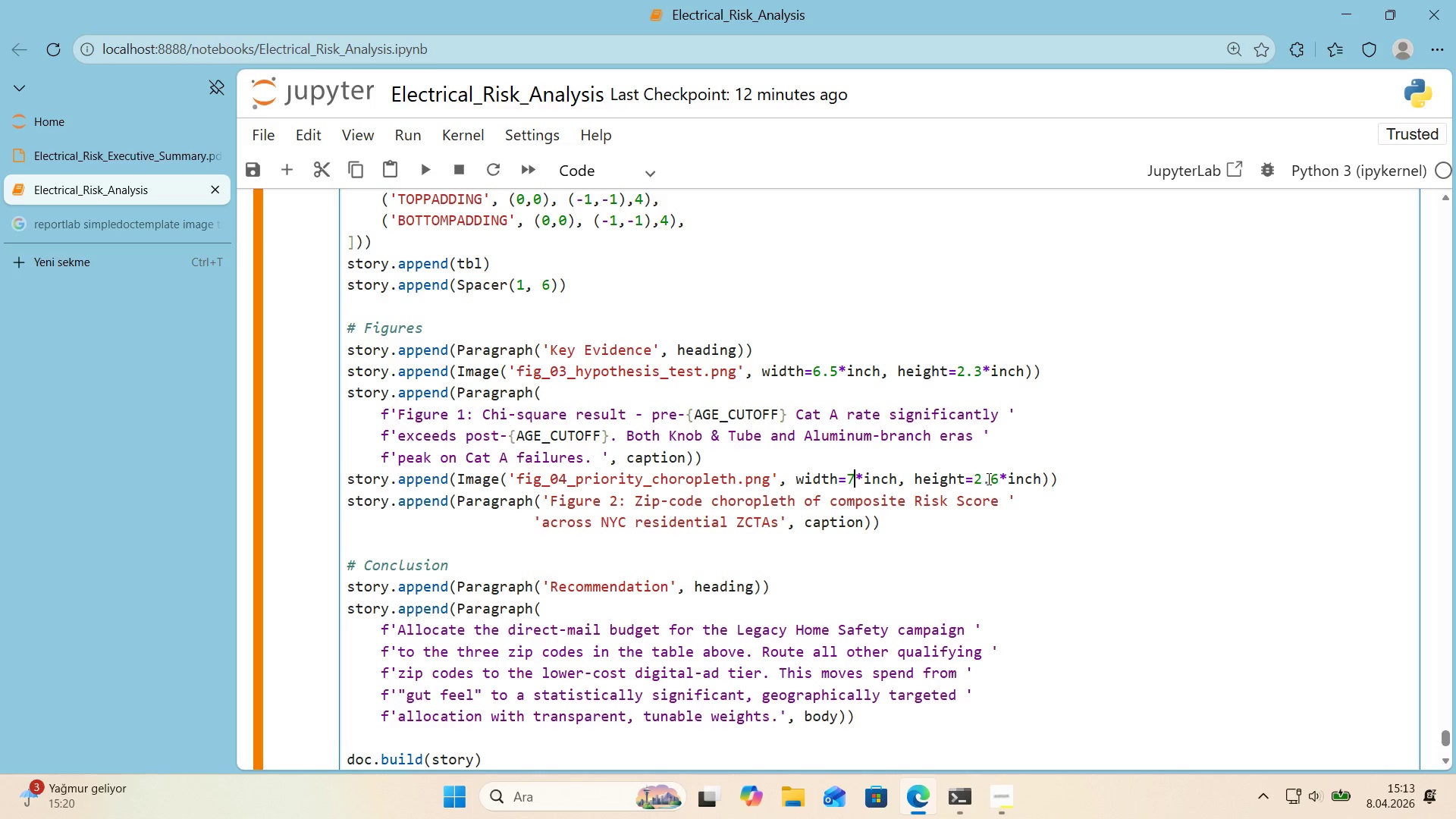 
left_click_drag(start_coordinate=[997, 476], to_coordinate=[968, 479])
 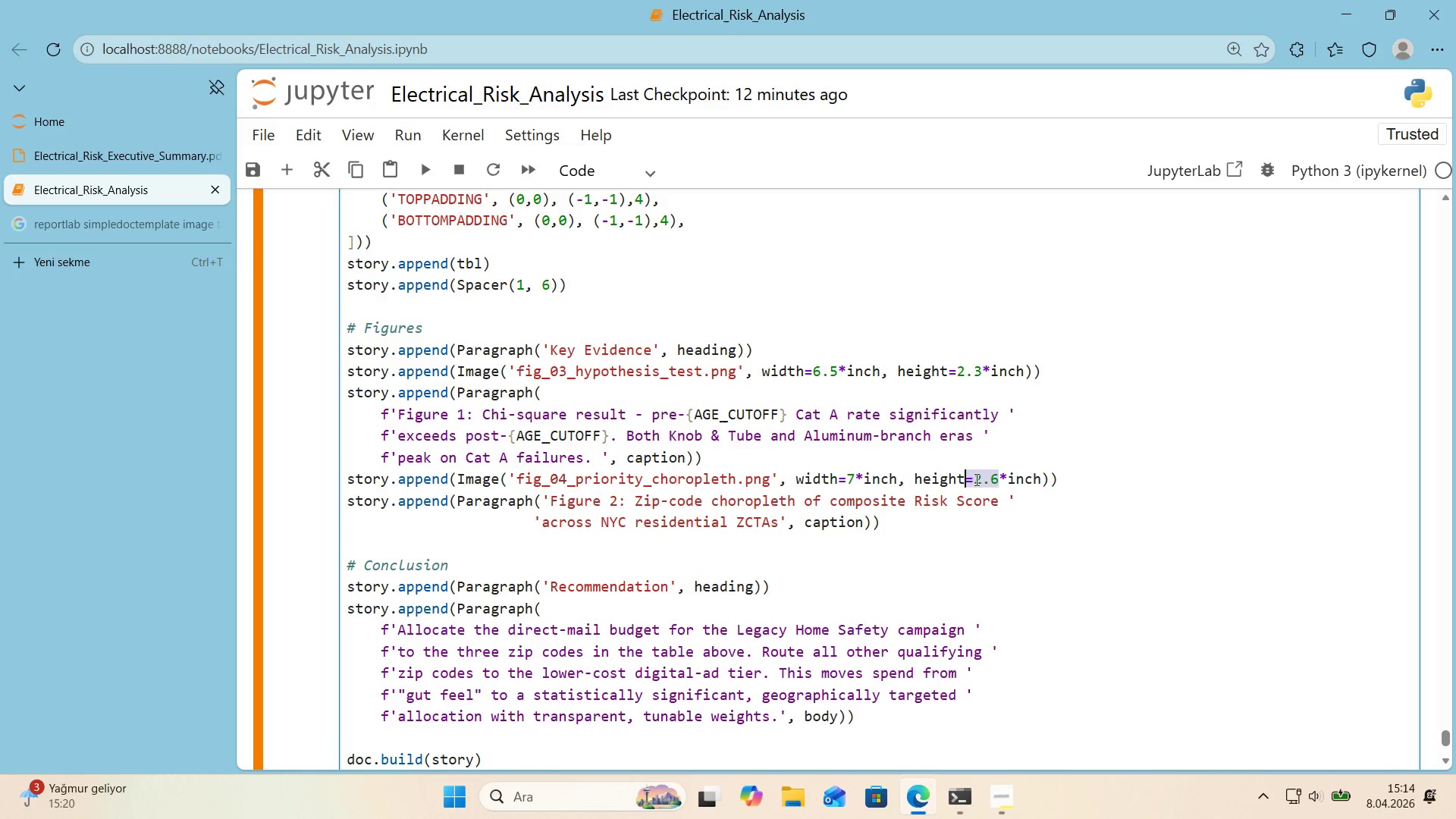 
left_click([975, 479])
 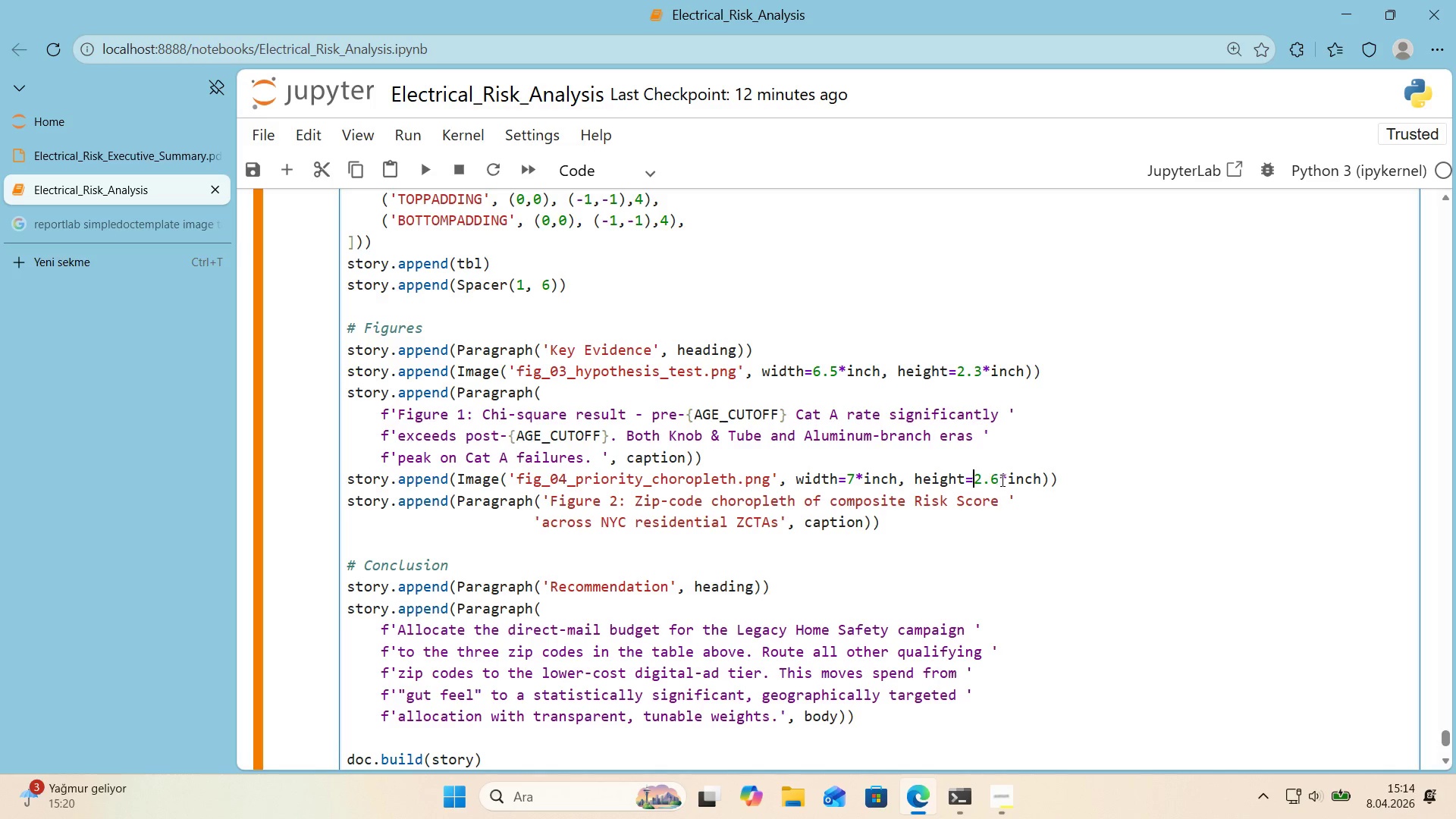 
left_click_drag(start_coordinate=[1000, 480], to_coordinate=[977, 485])
 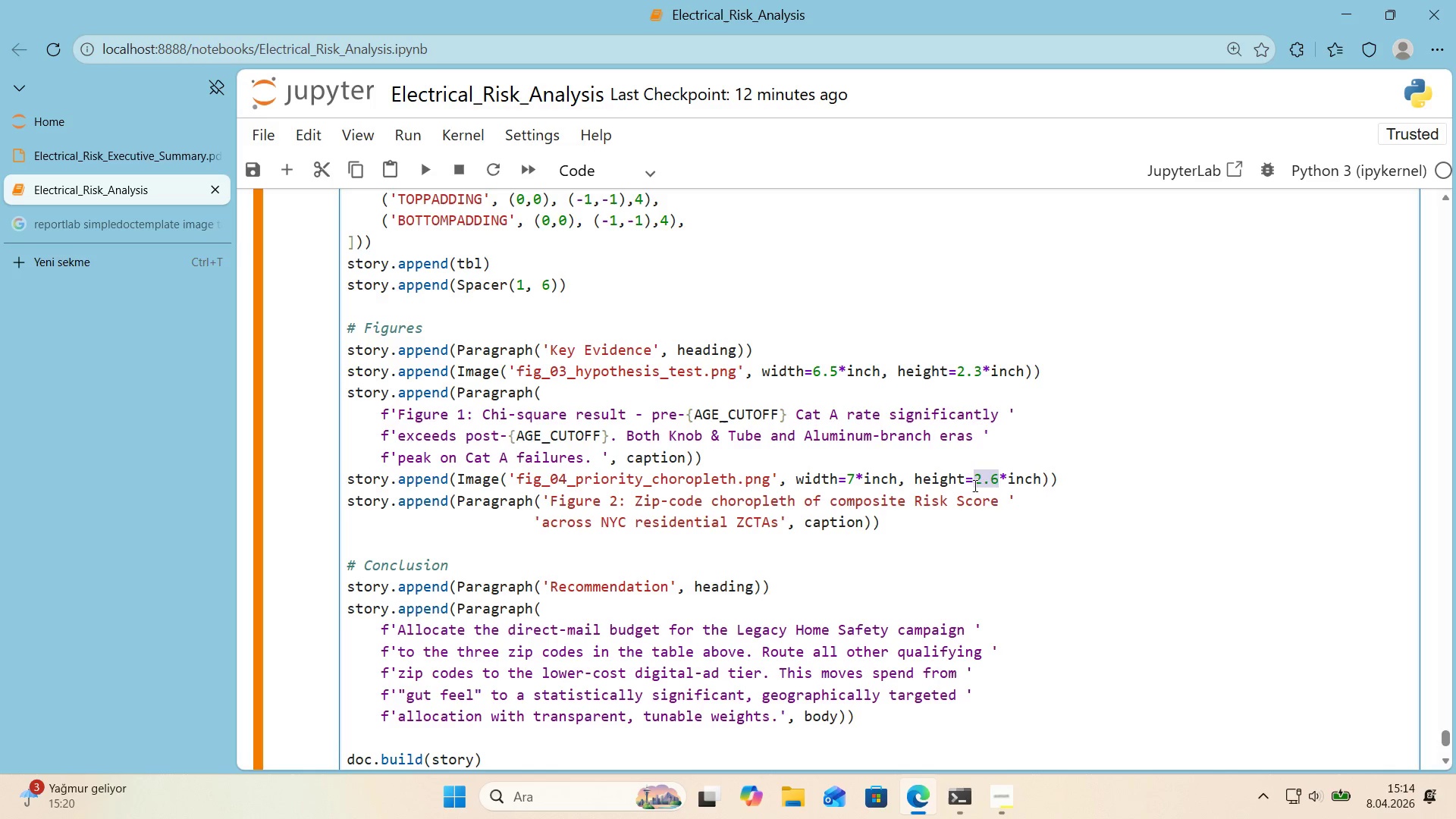 
key(Numpad4)
 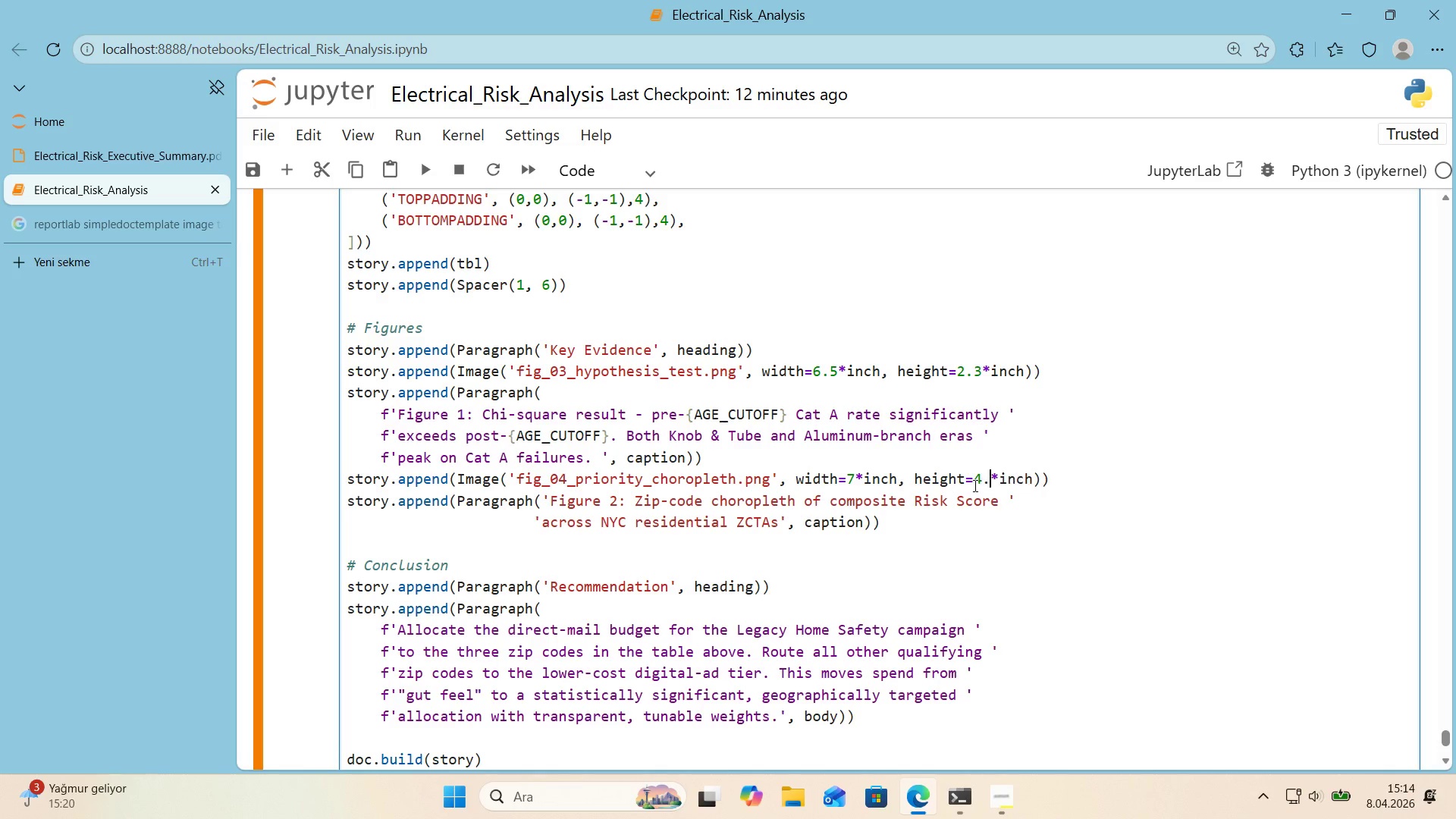 
key(Period)
 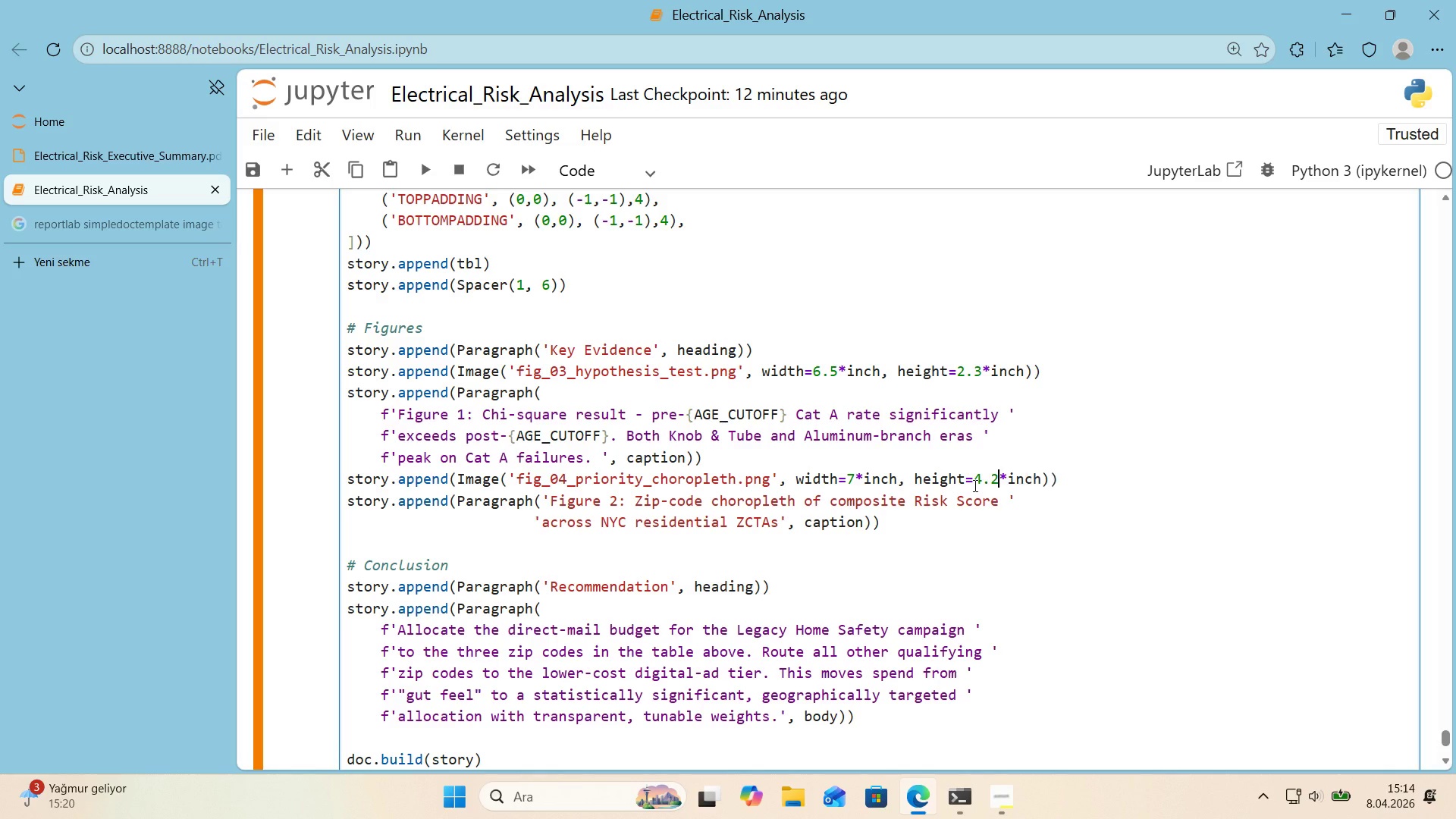 
key(Numpad2)
 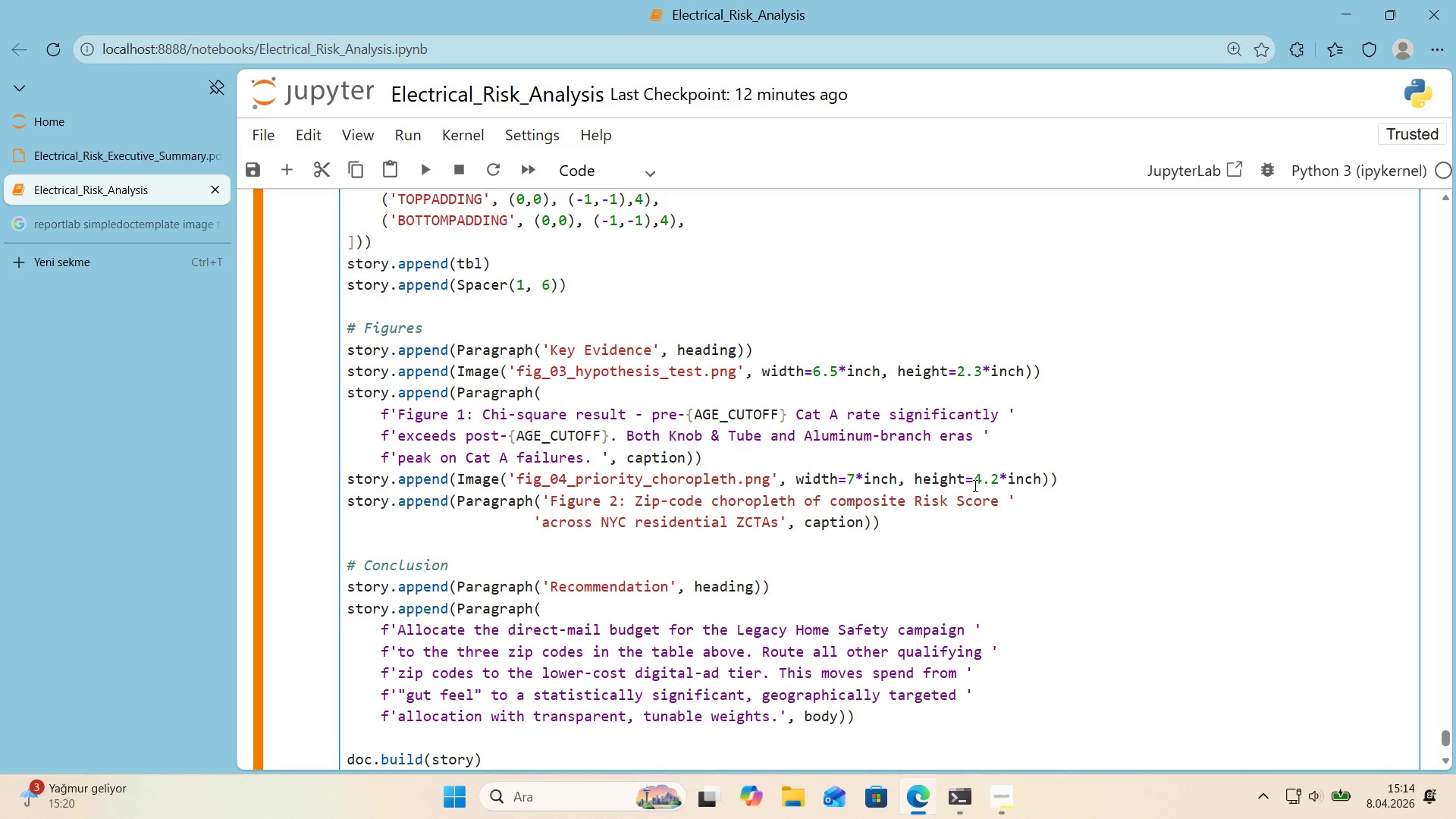 
wait(21.48)
 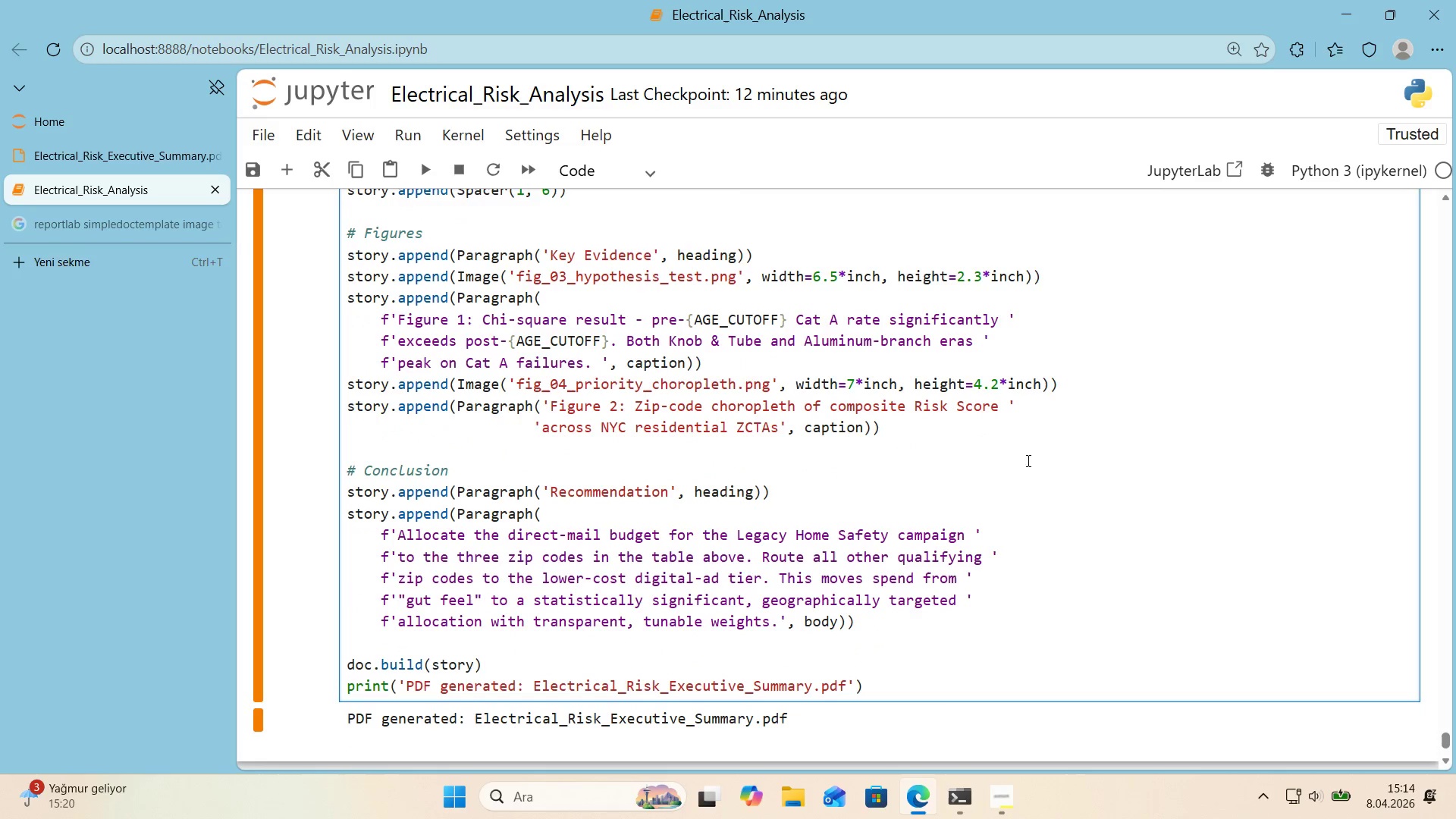 
left_click([1050, 468])
 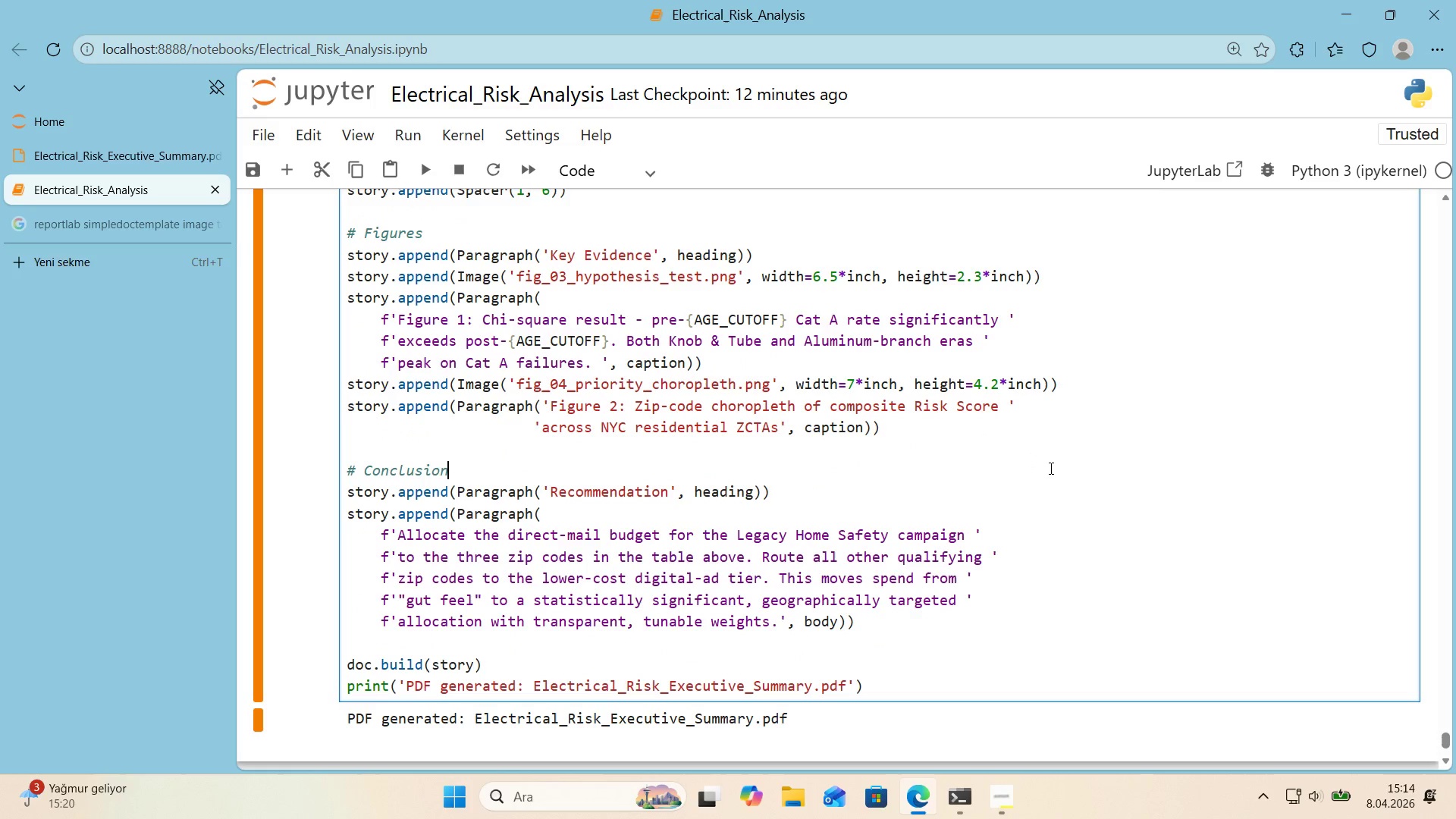 
scroll: coordinate [934, 421], scroll_direction: down, amount: 1.0
 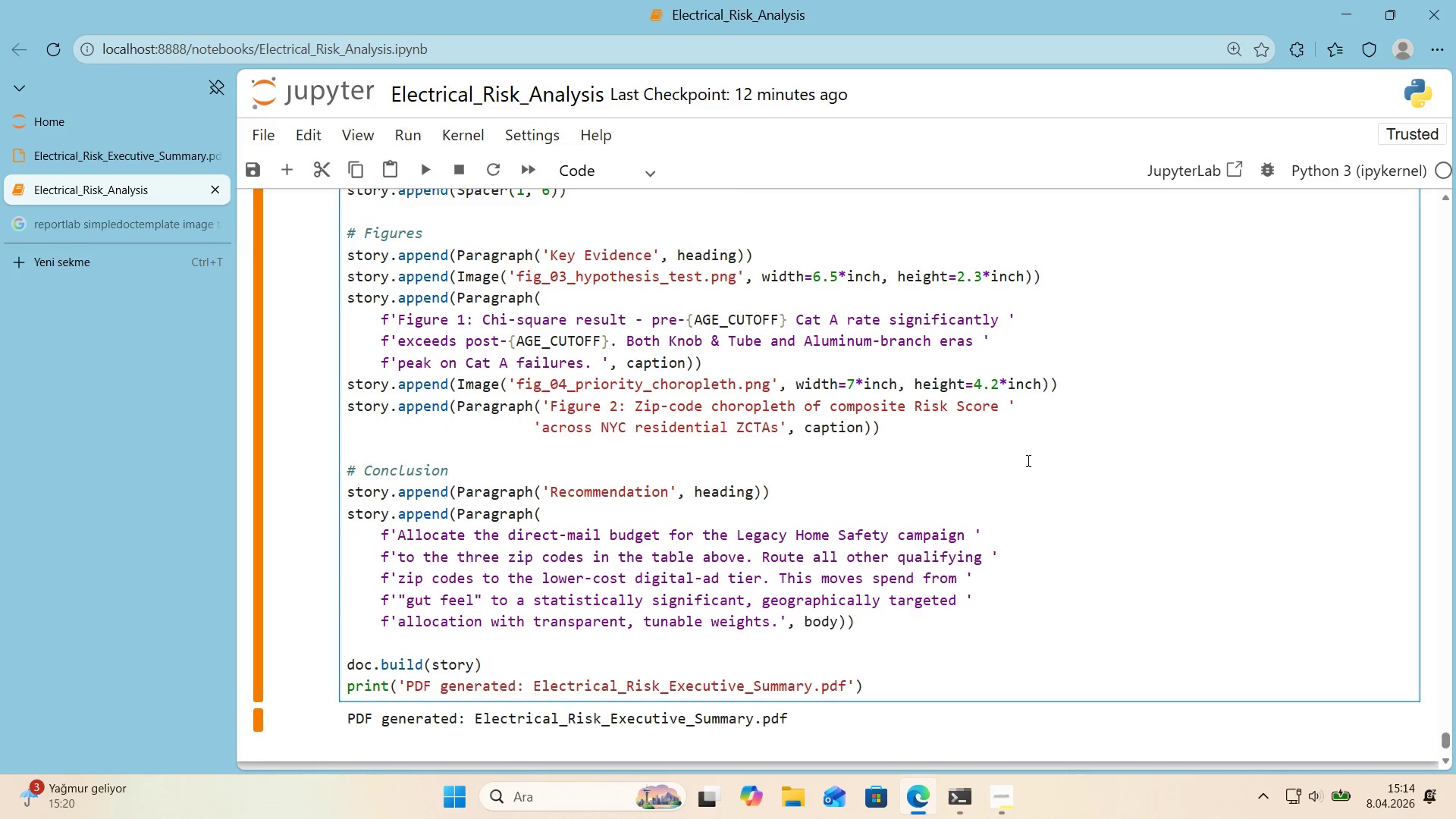 
key(Shift+Enter)
 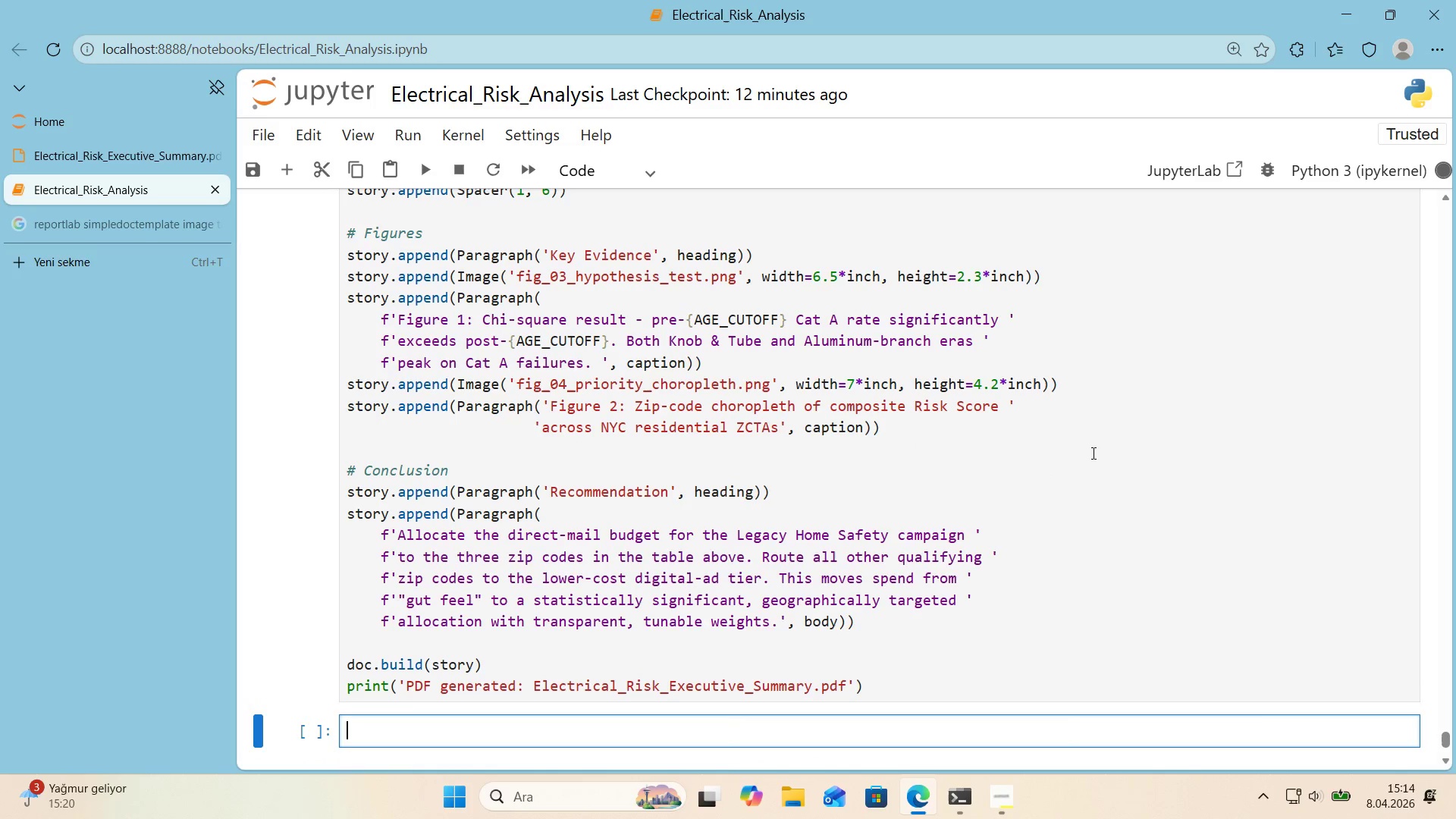 
scroll: coordinate [1090, 452], scroll_direction: down, amount: 1.0
 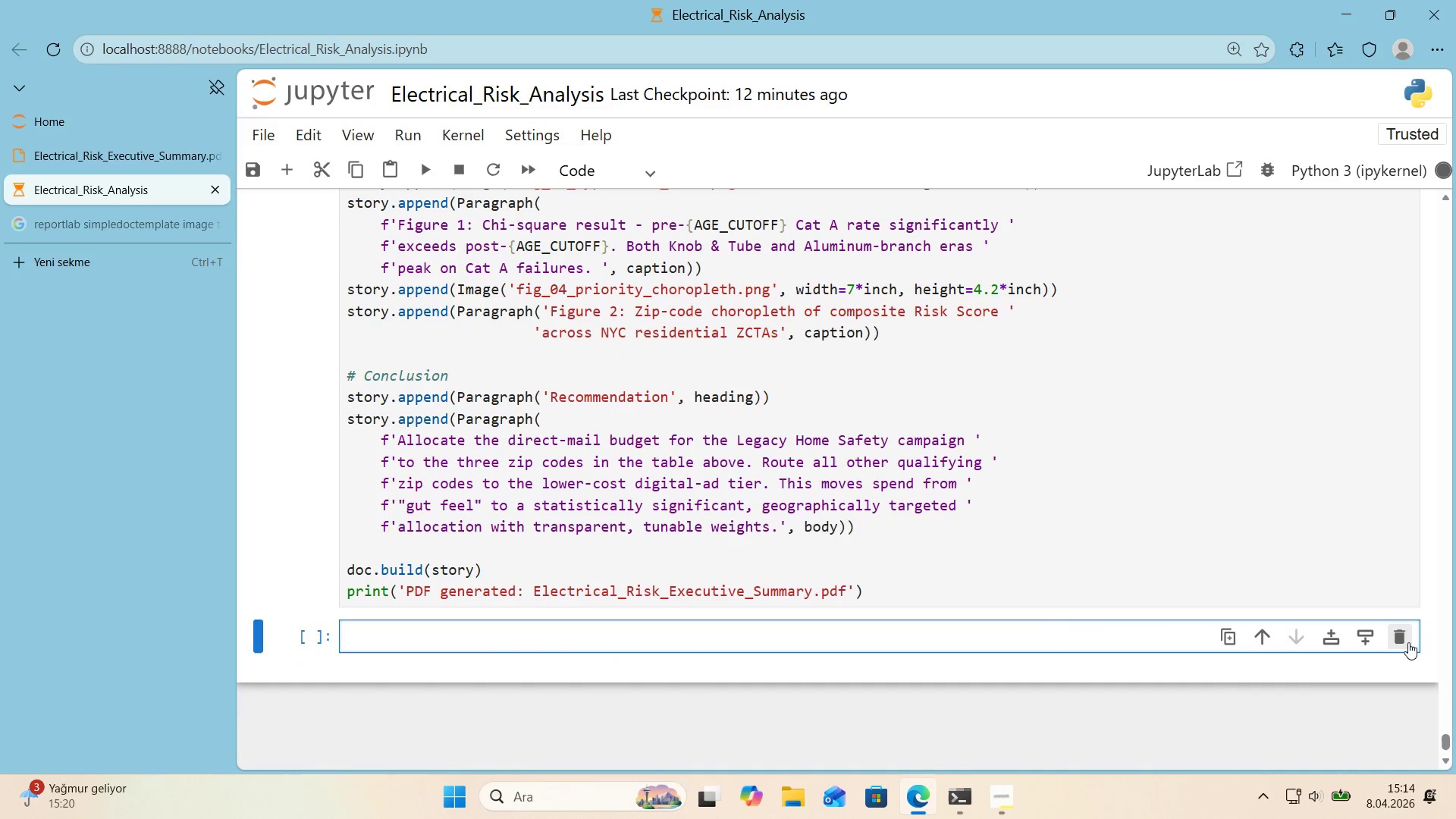 
left_click([1408, 642])
 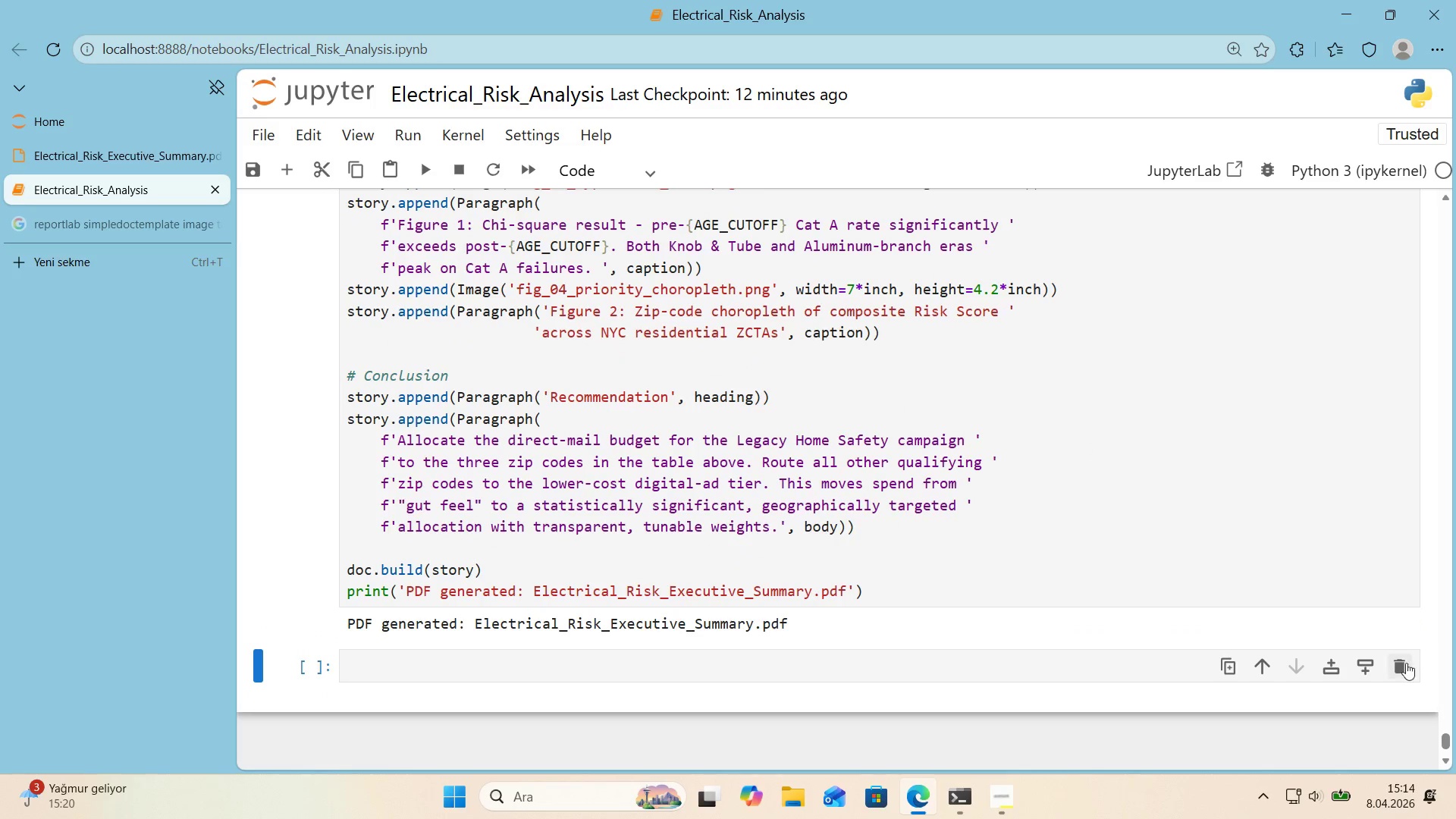 
left_click([1404, 663])
 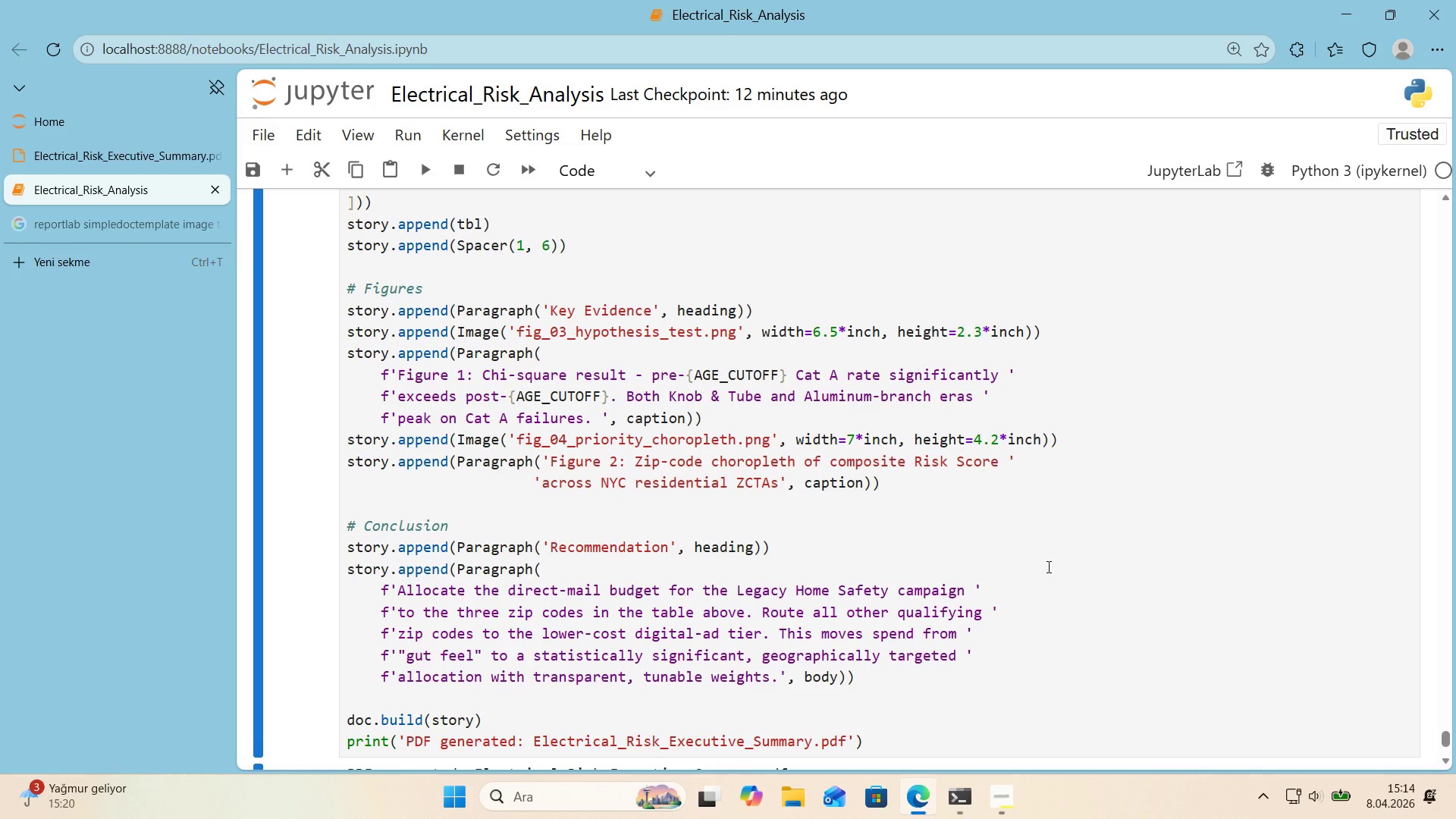 
scroll: coordinate [1047, 566], scroll_direction: down, amount: 2.0
 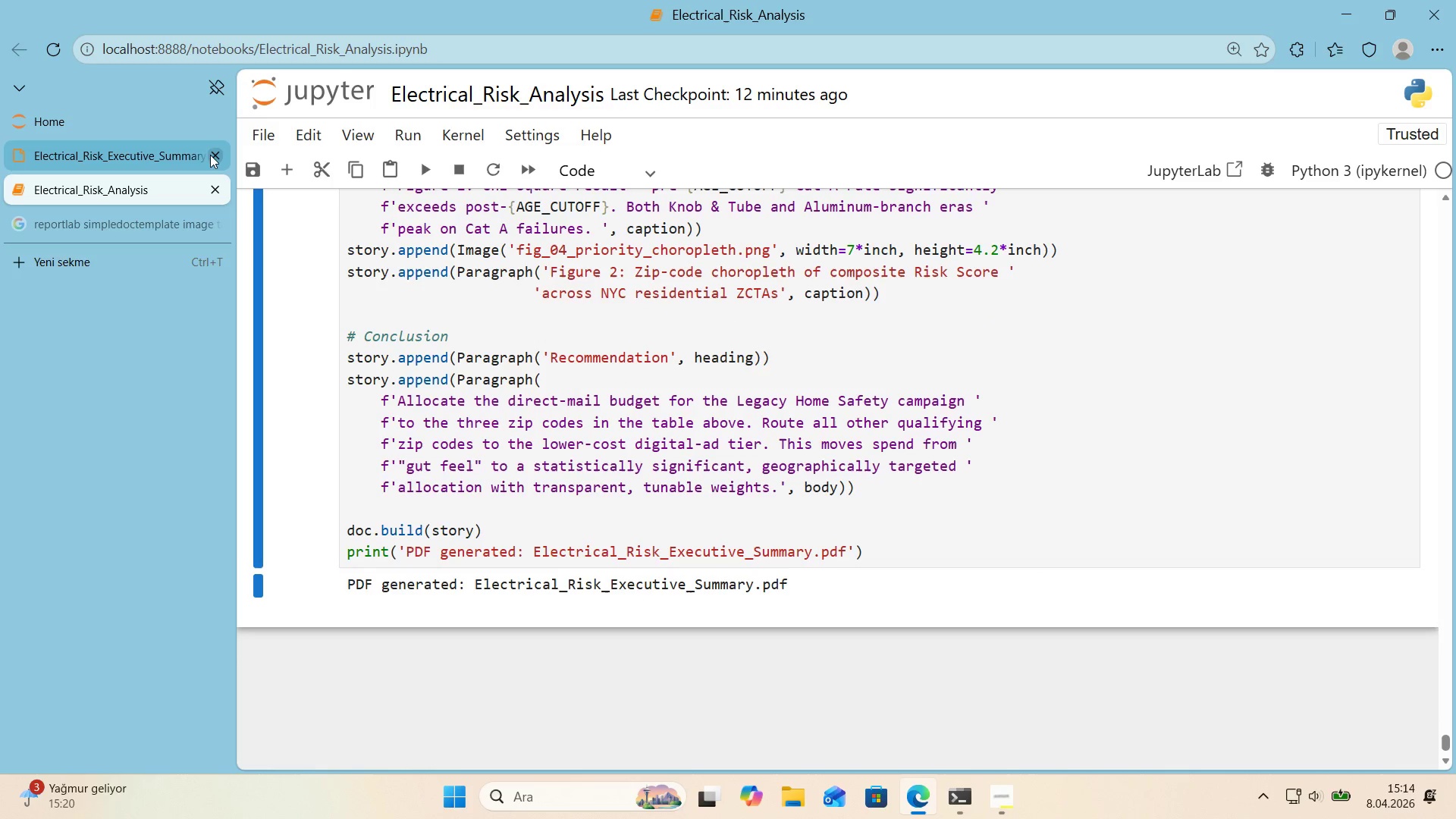 
double_click([135, 122])
 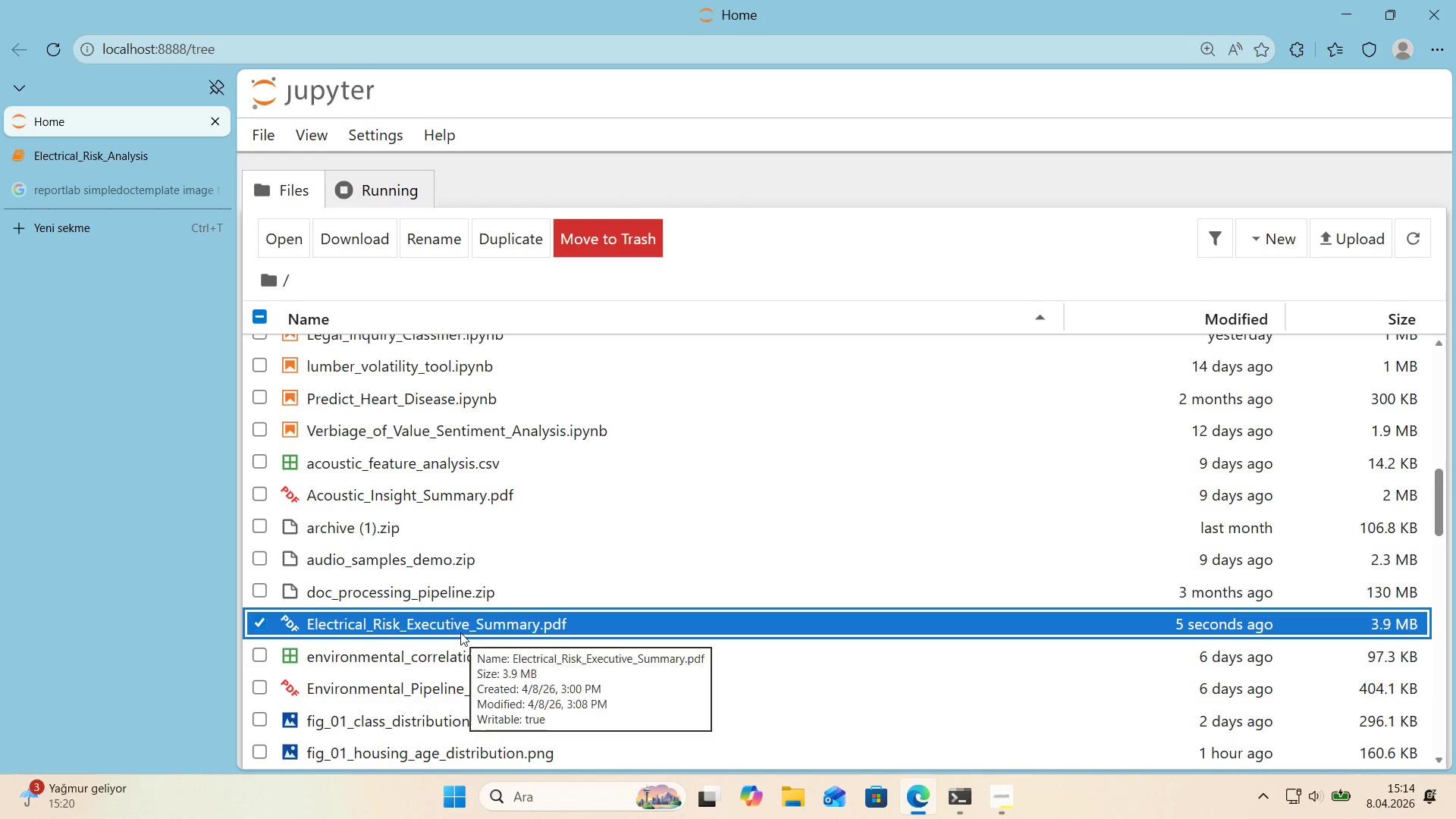 
left_click([460, 632])
 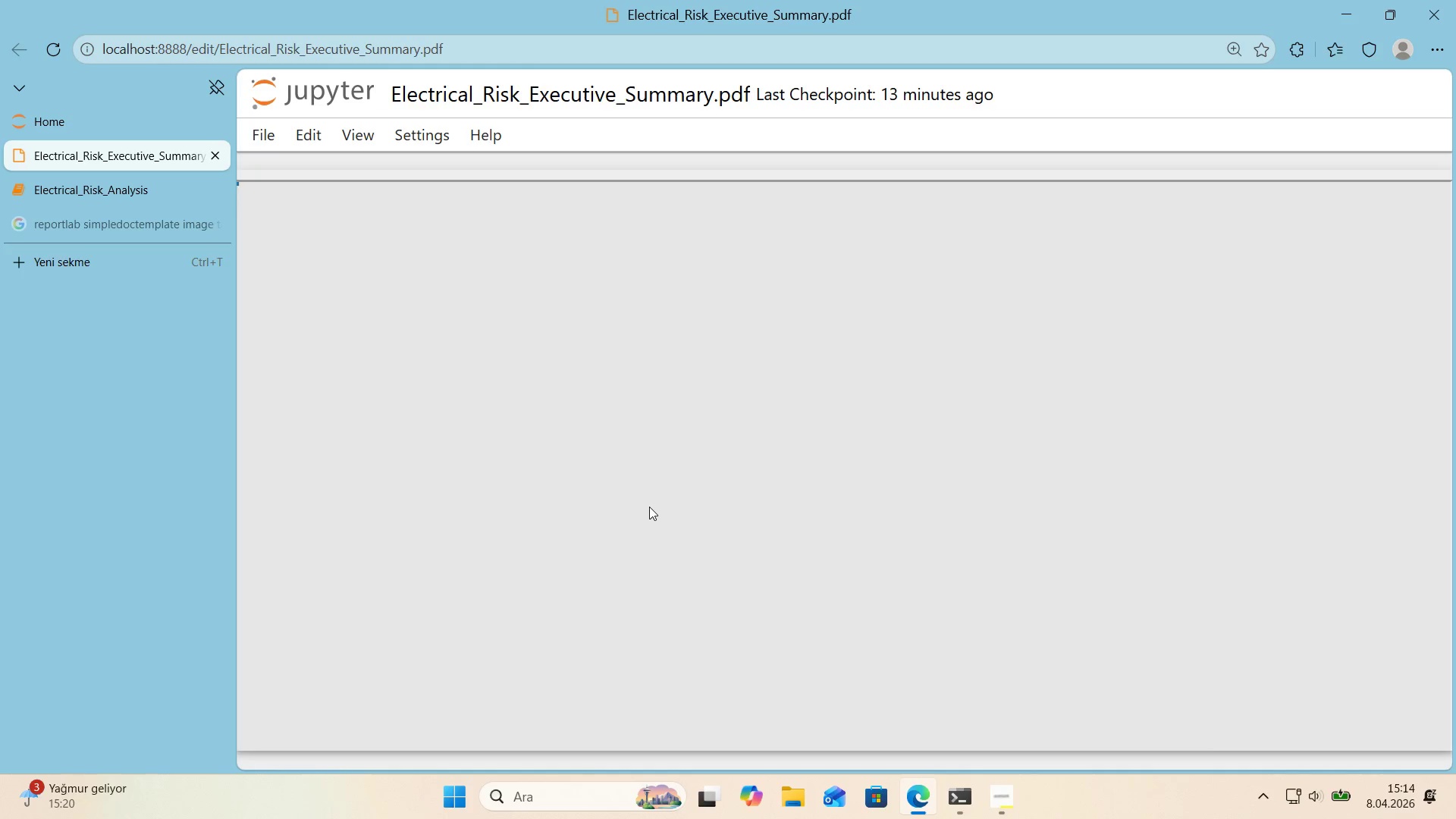 
scroll: coordinate [644, 507], scroll_direction: down, amount: 7.0
 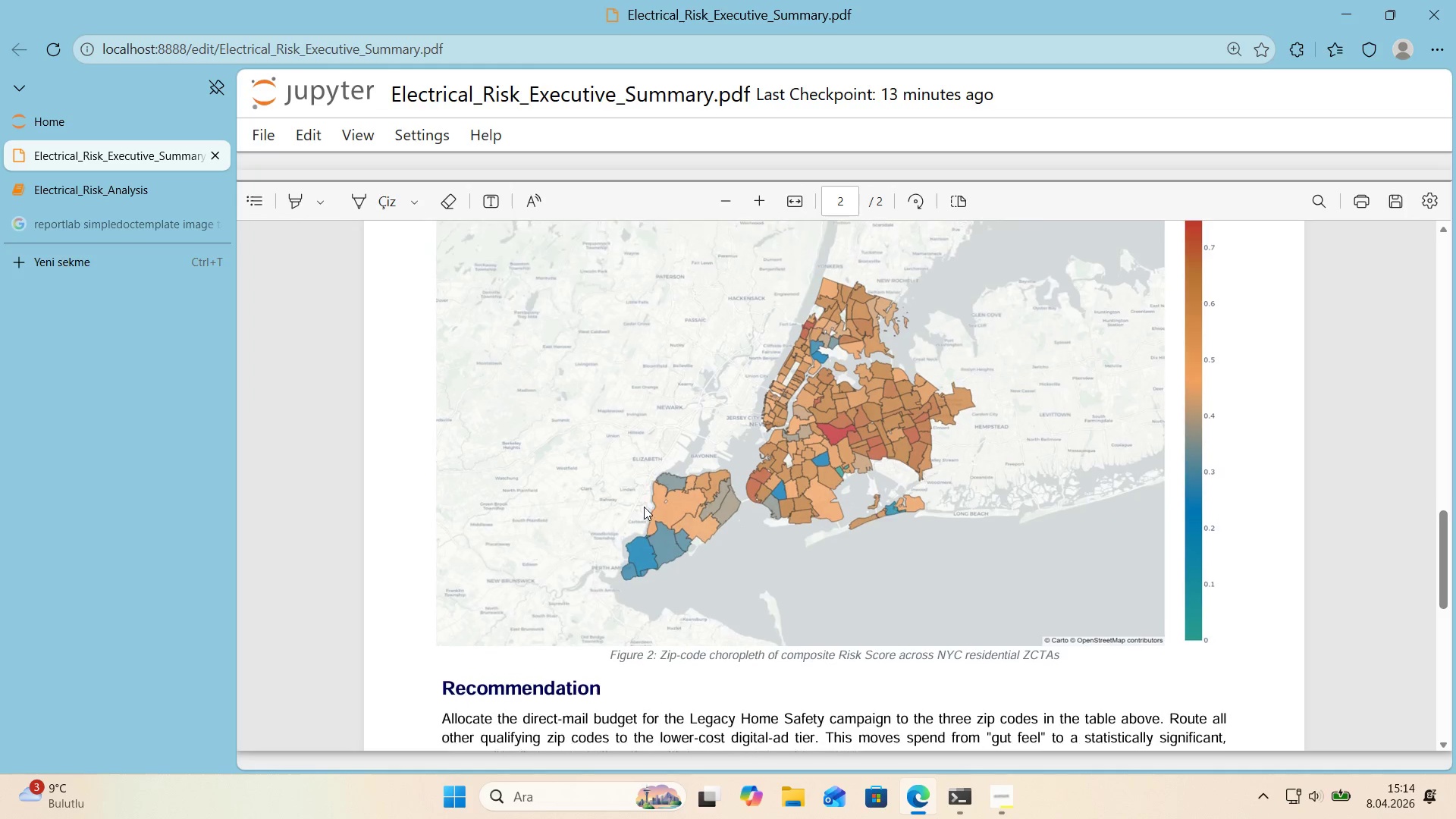 
scroll: coordinate [644, 507], scroll_direction: up, amount: 10.0
 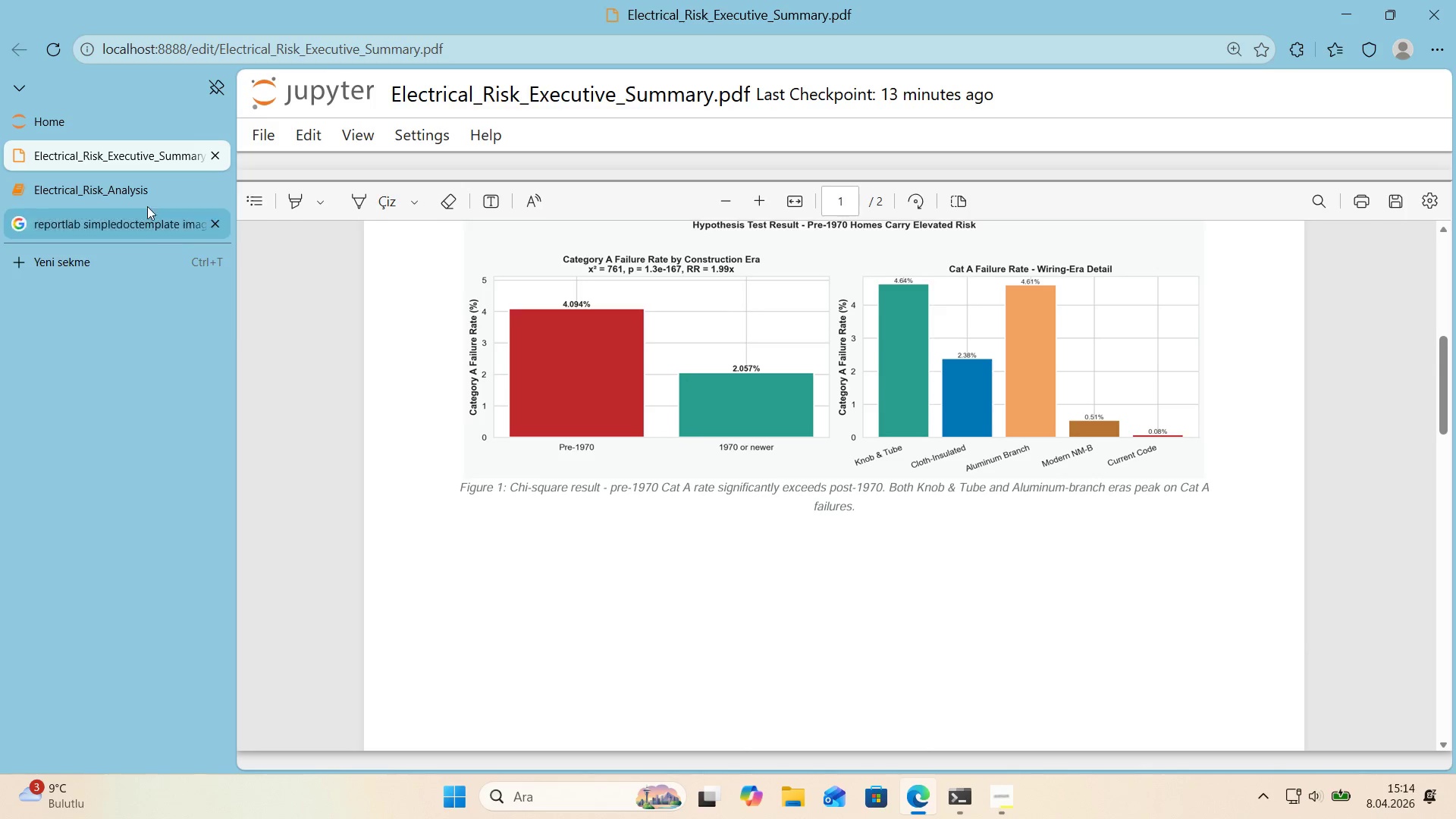 
left_click([129, 194])
 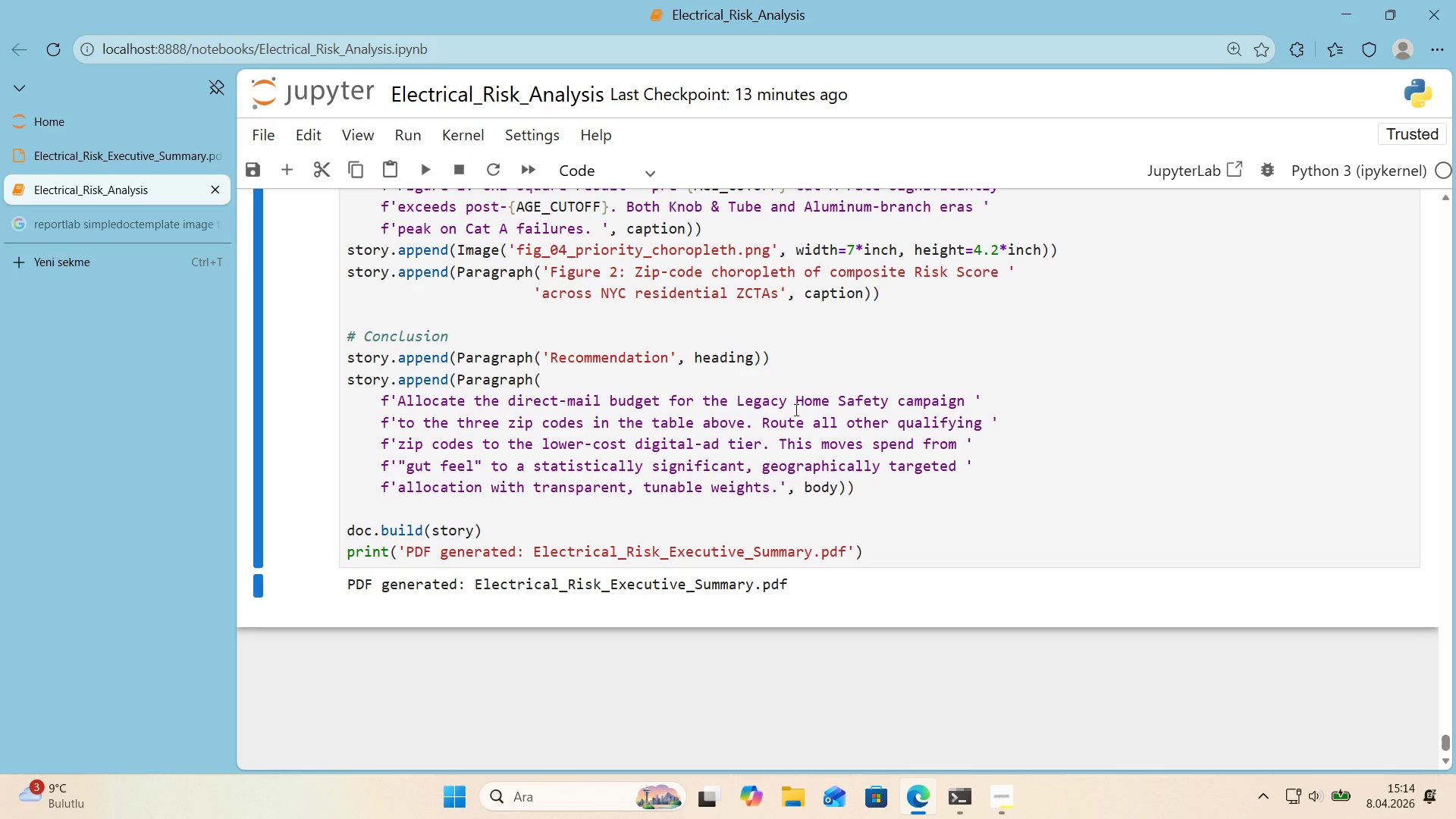 
wait(12.91)
 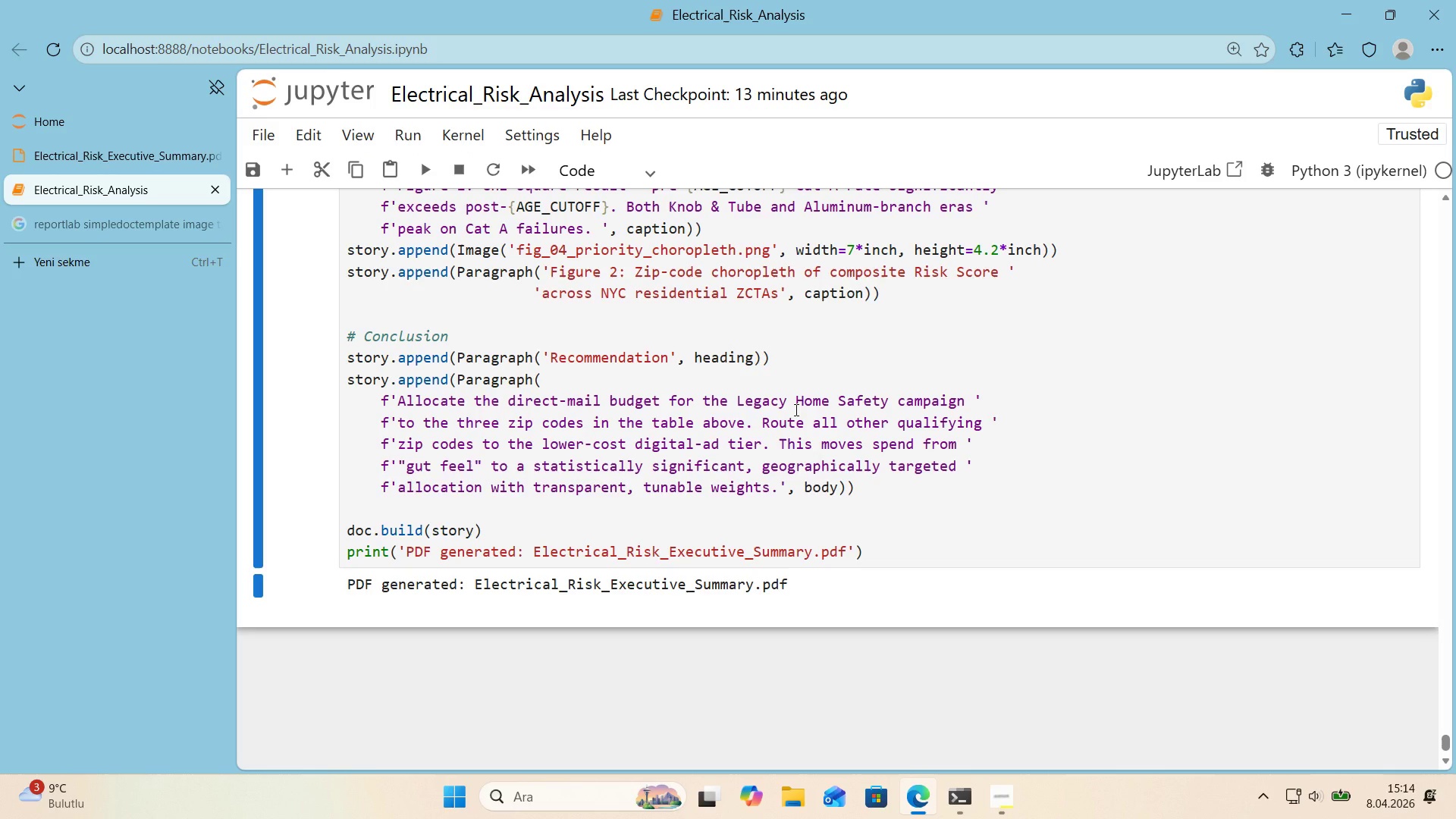 
scroll: coordinate [865, 362], scroll_direction: up, amount: 1.0
 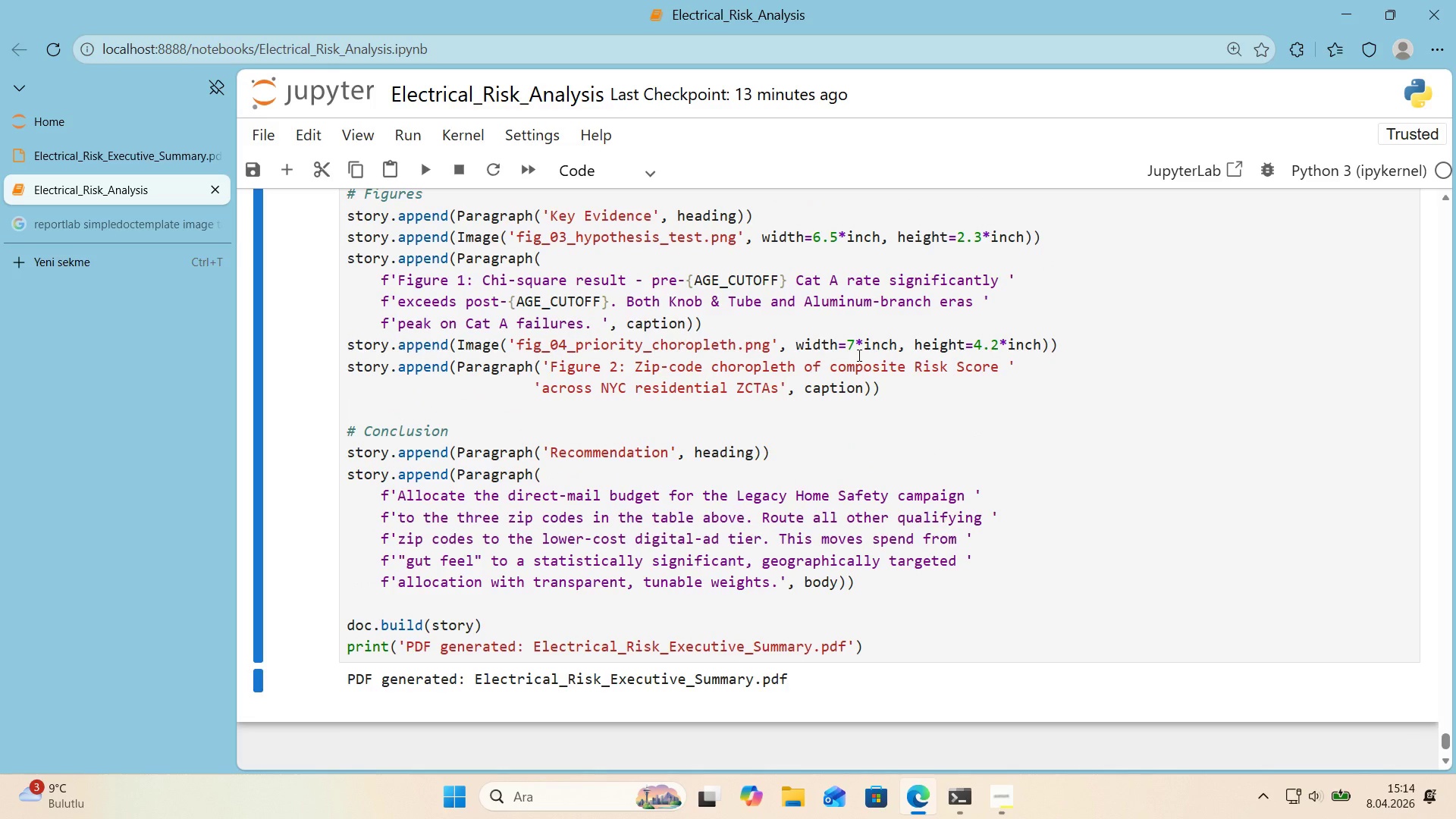 
left_click_drag(start_coordinate=[855, 347], to_coordinate=[846, 347])
 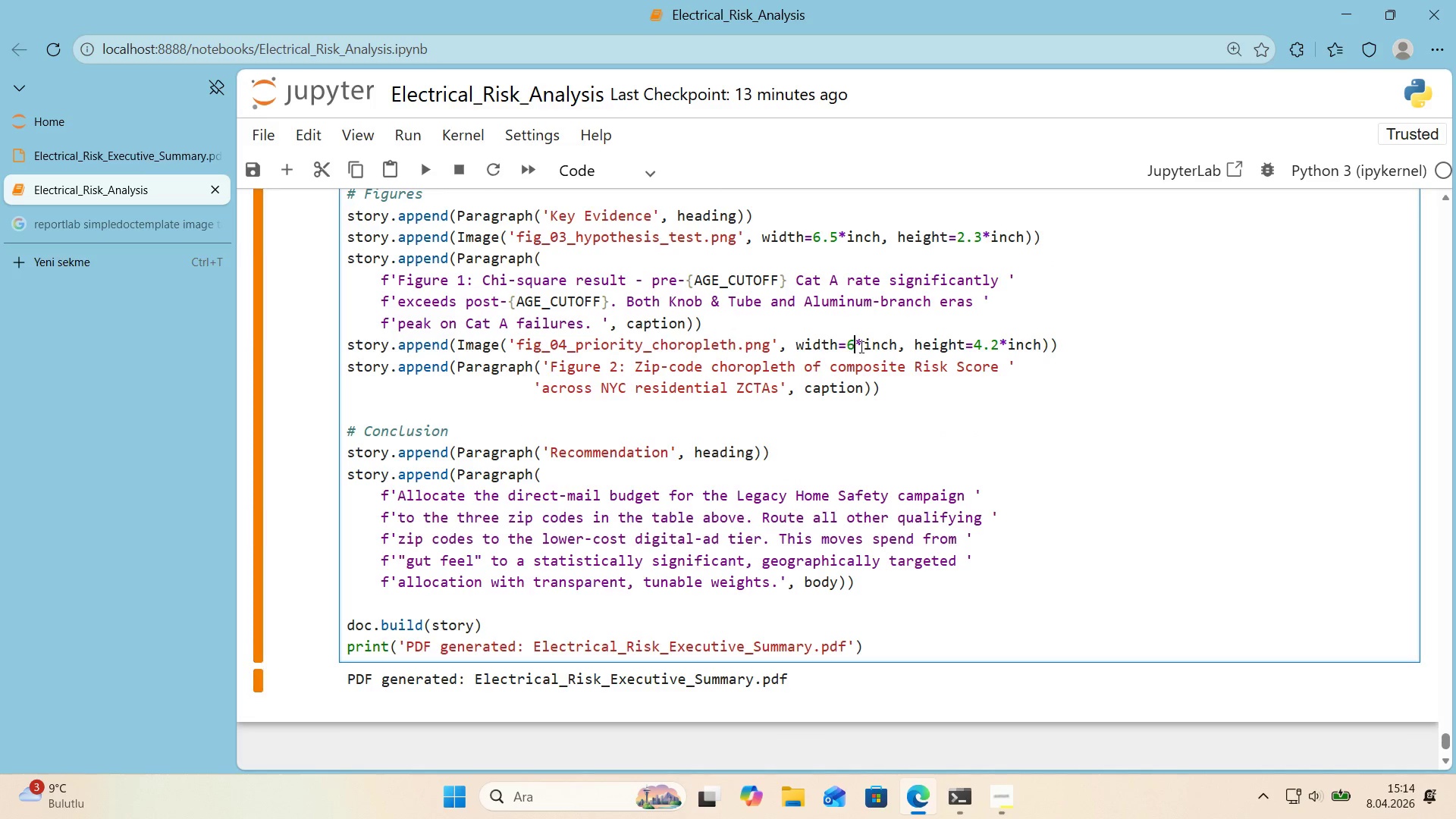 
key(Numpad6)
 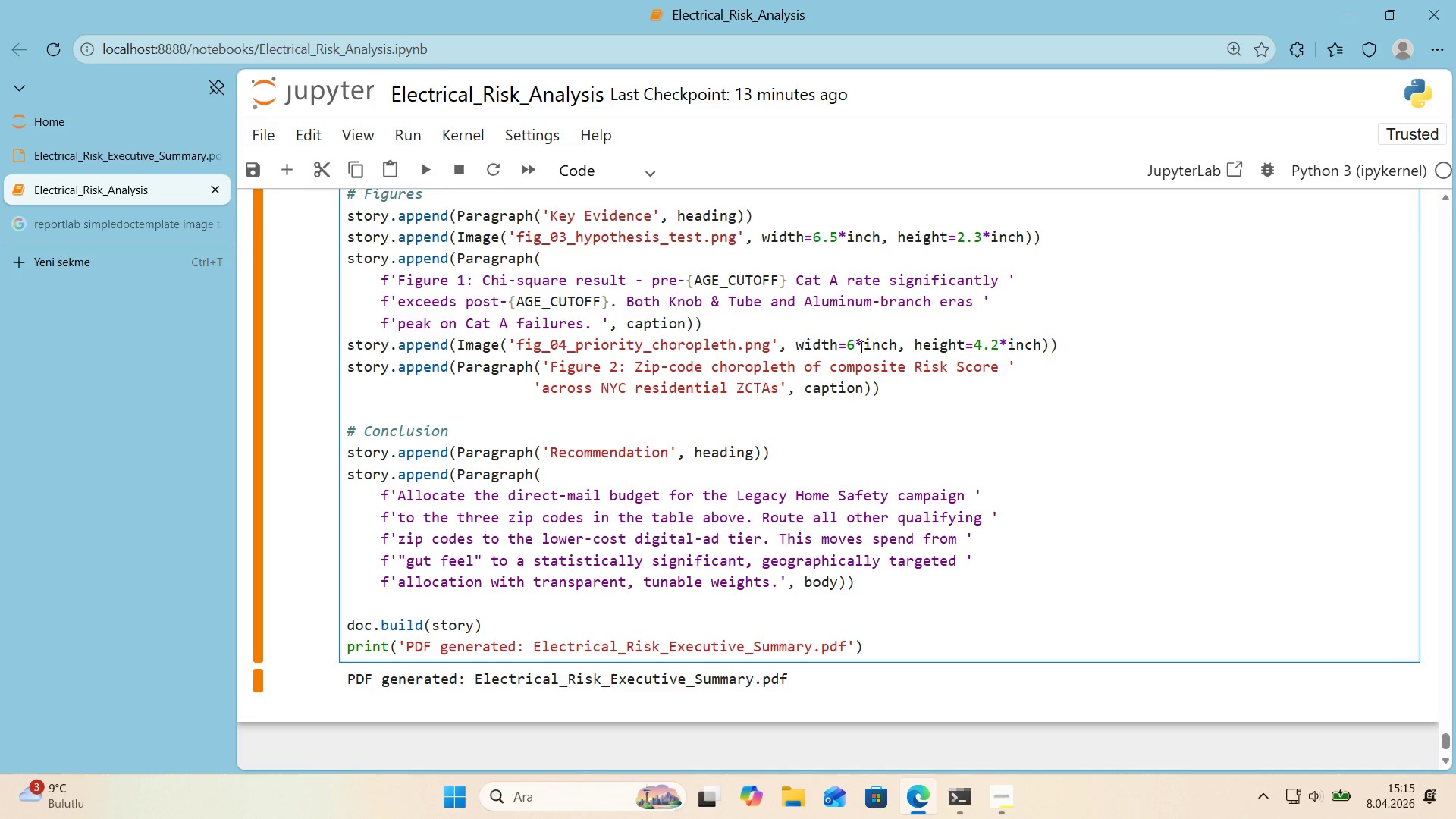 
key(Period)
 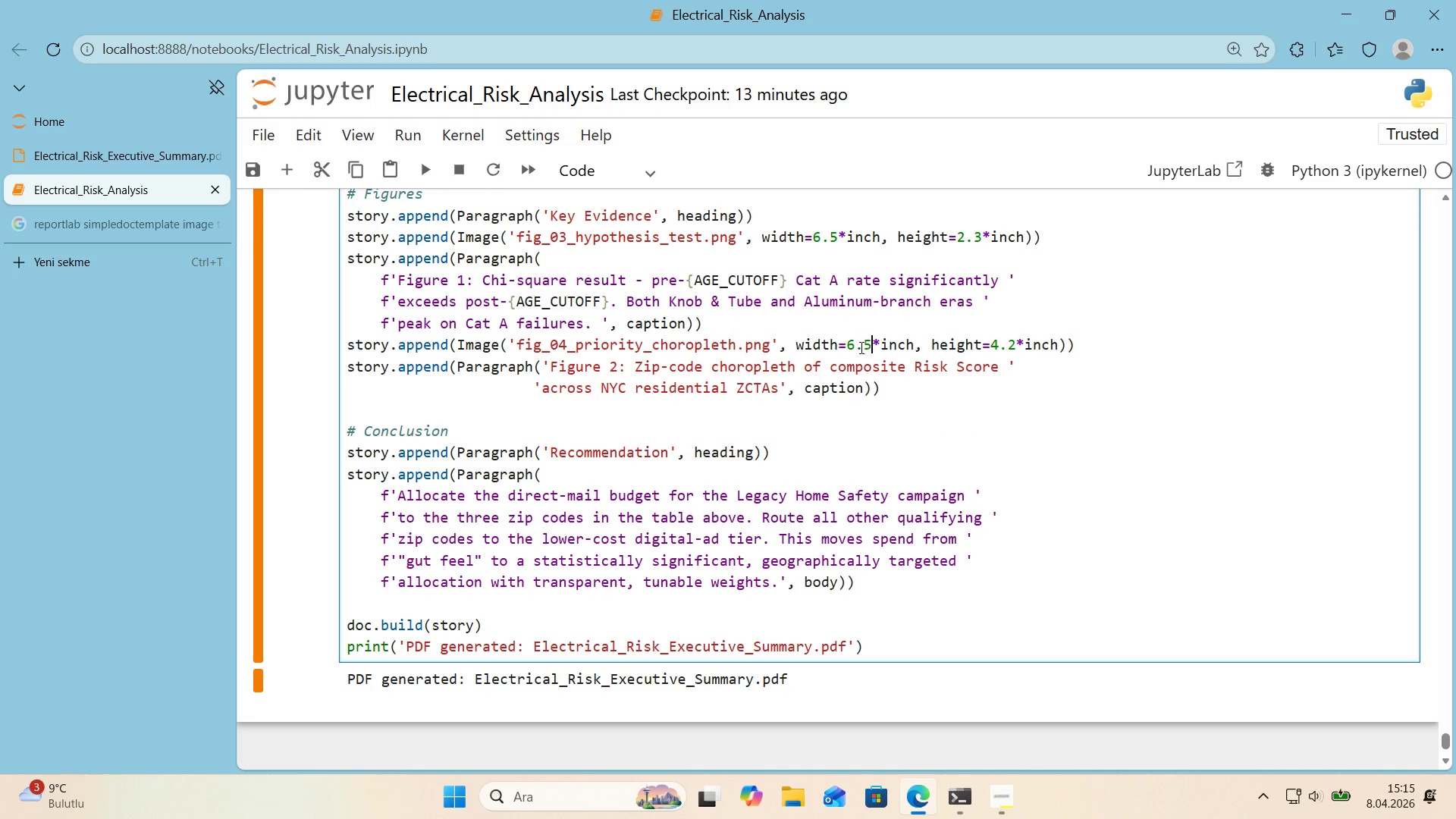 
key(Numpad5)
 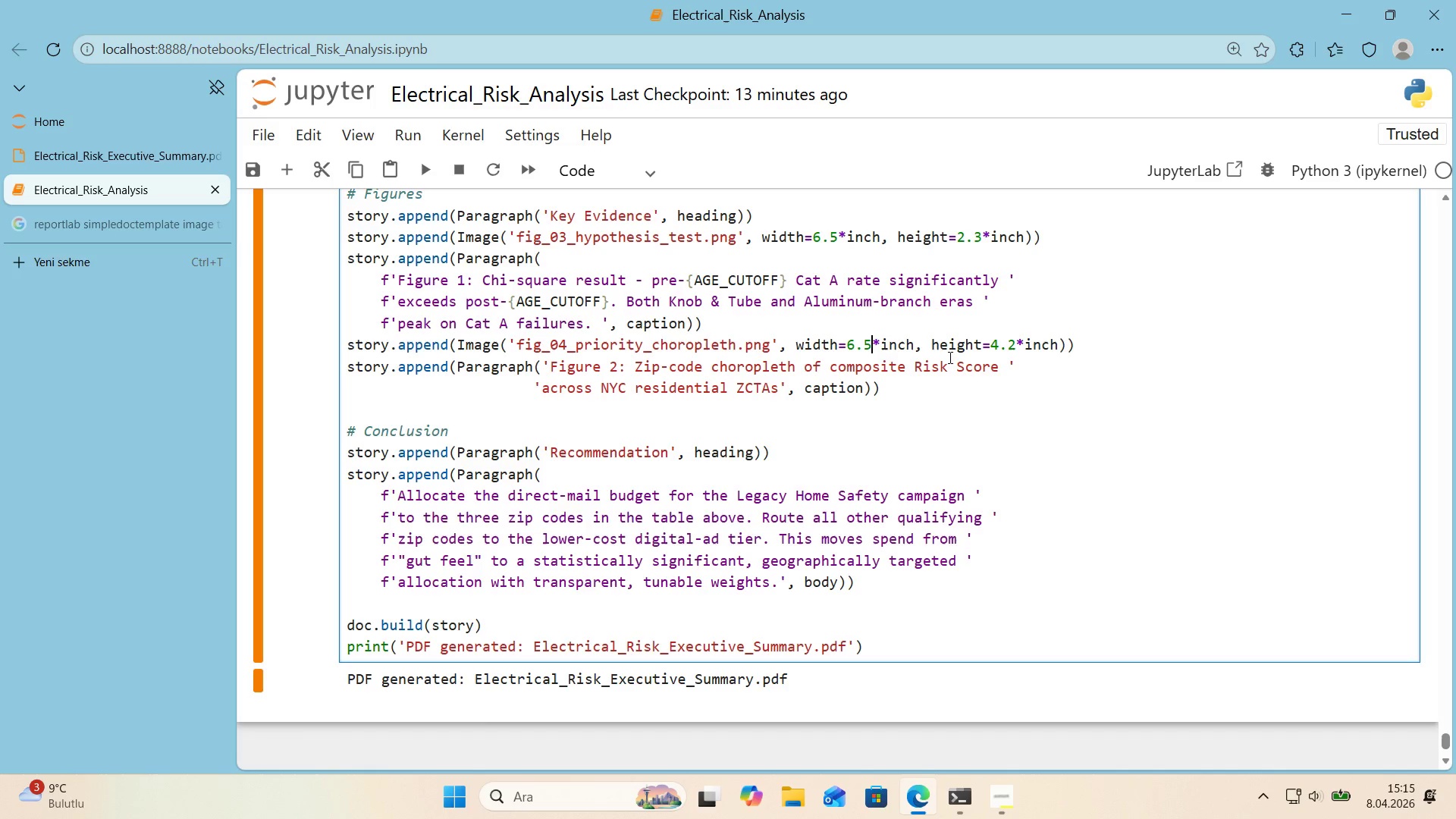 
wait(8.59)
 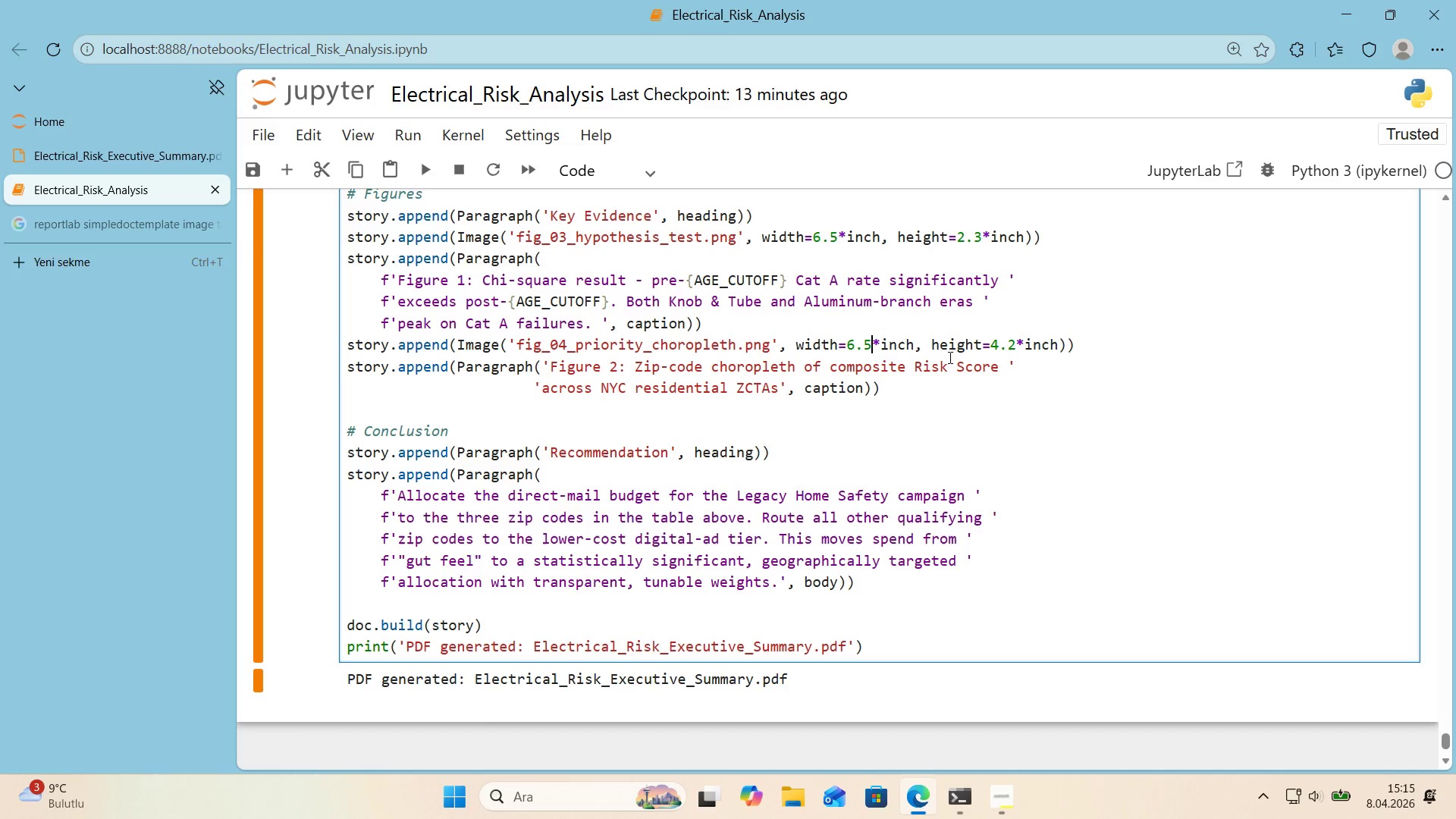 
left_click_drag(start_coordinate=[1002, 348], to_coordinate=[992, 347])
 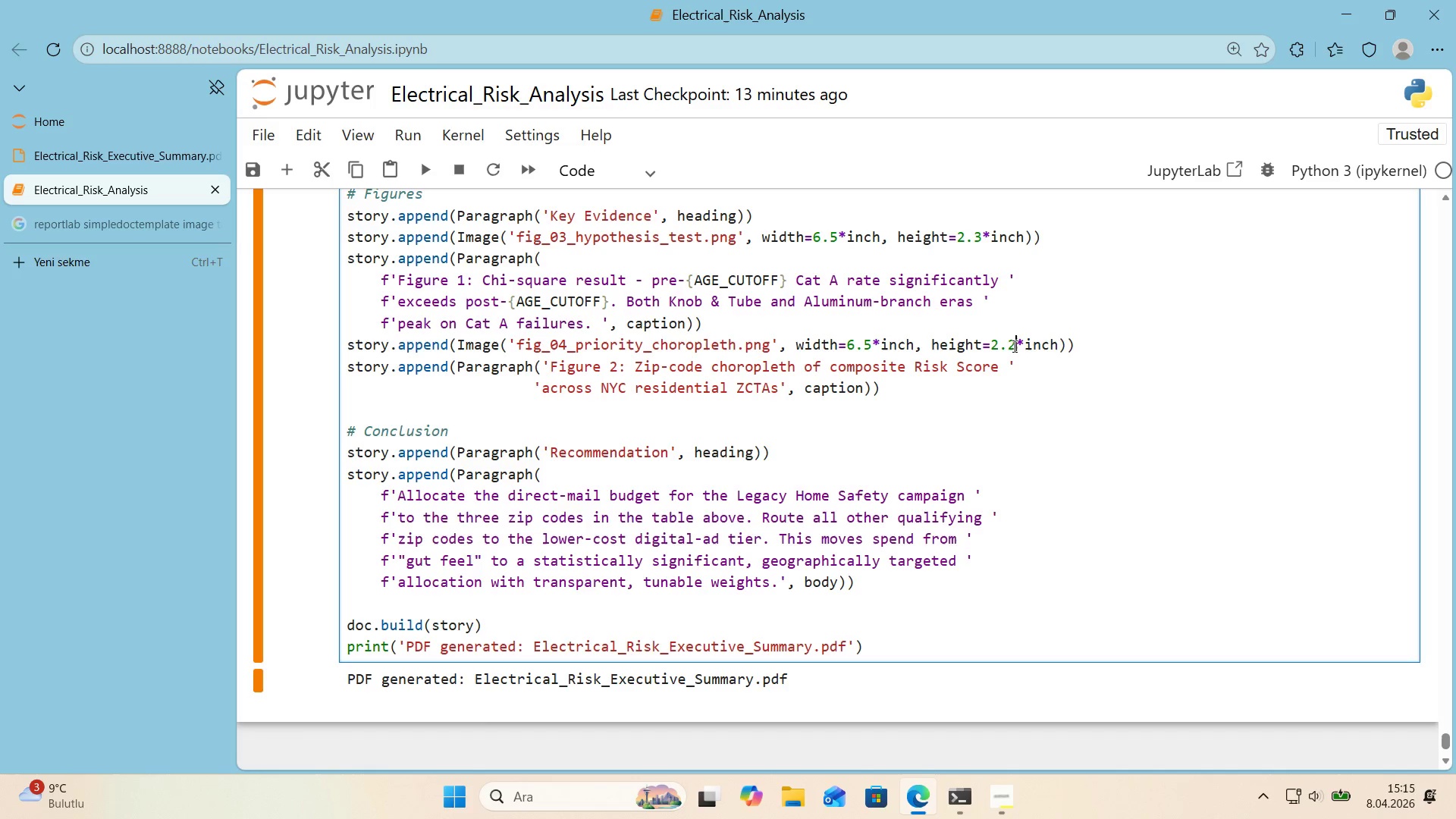 
key(Numpad2)
 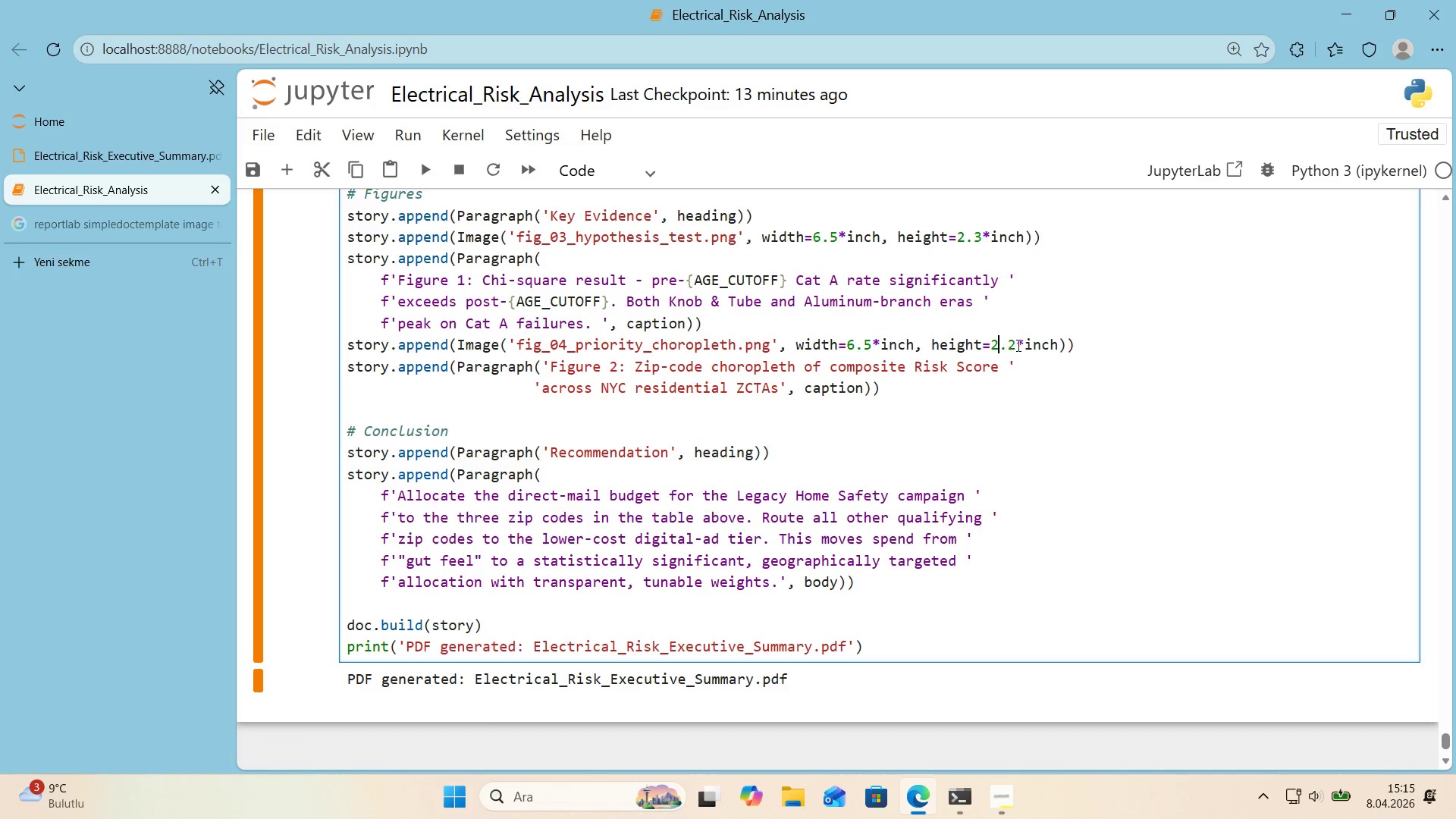 
left_click_drag(start_coordinate=[1017, 345], to_coordinate=[1011, 346])
 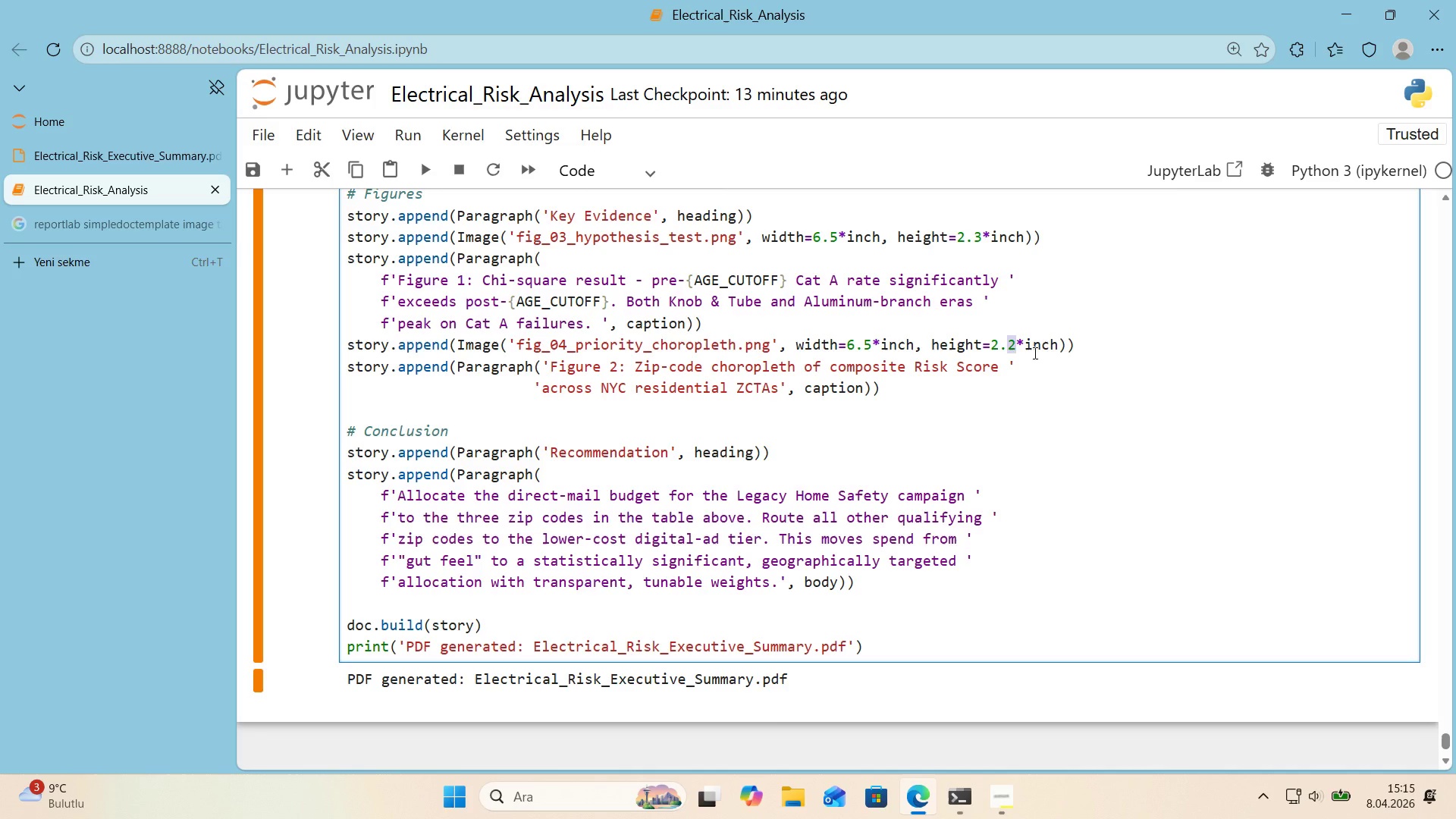 
key(Numpad6)
 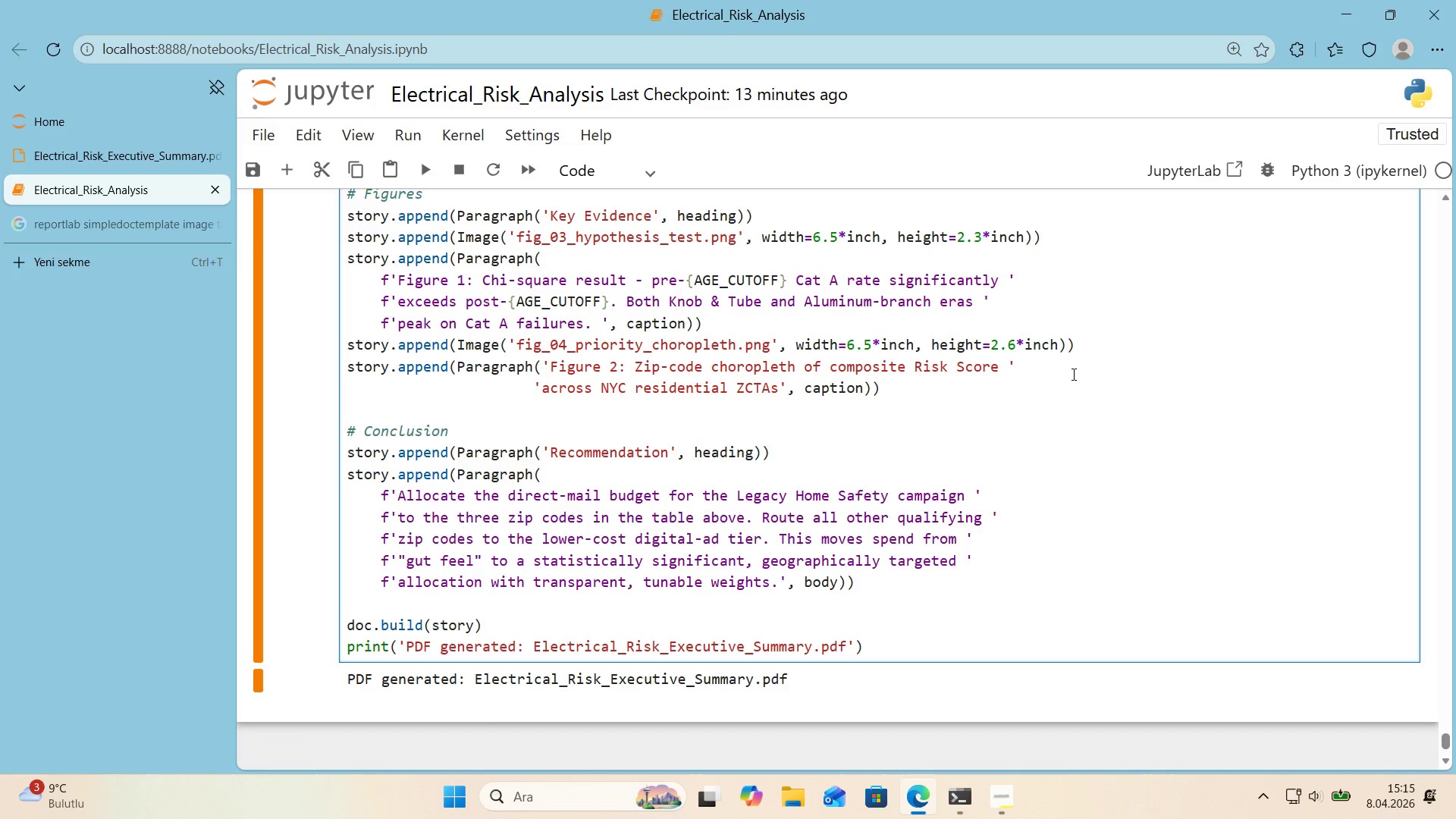 
key(Shift+Enter)
 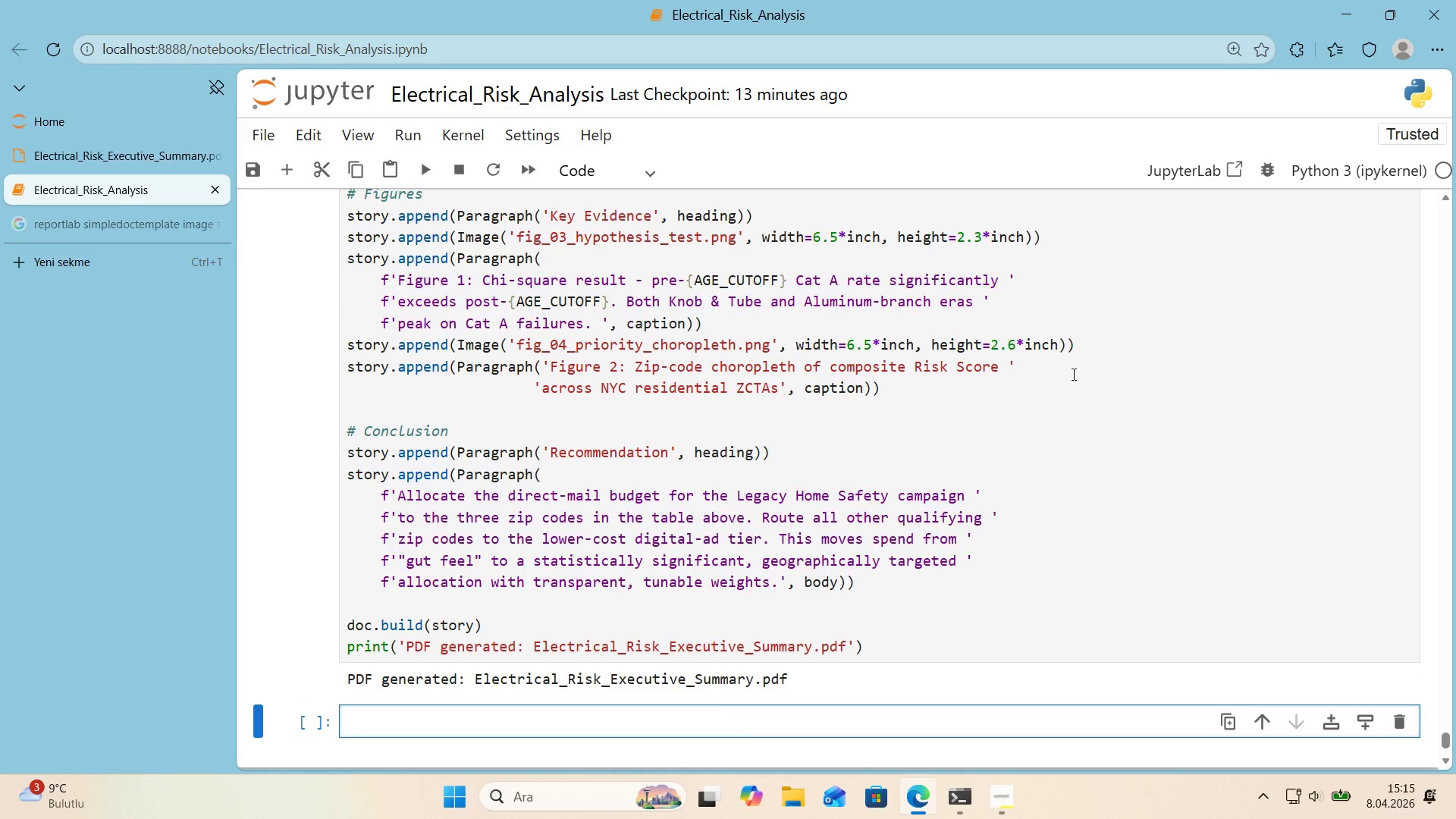 
scroll: coordinate [1123, 428], scroll_direction: down, amount: 1.0
 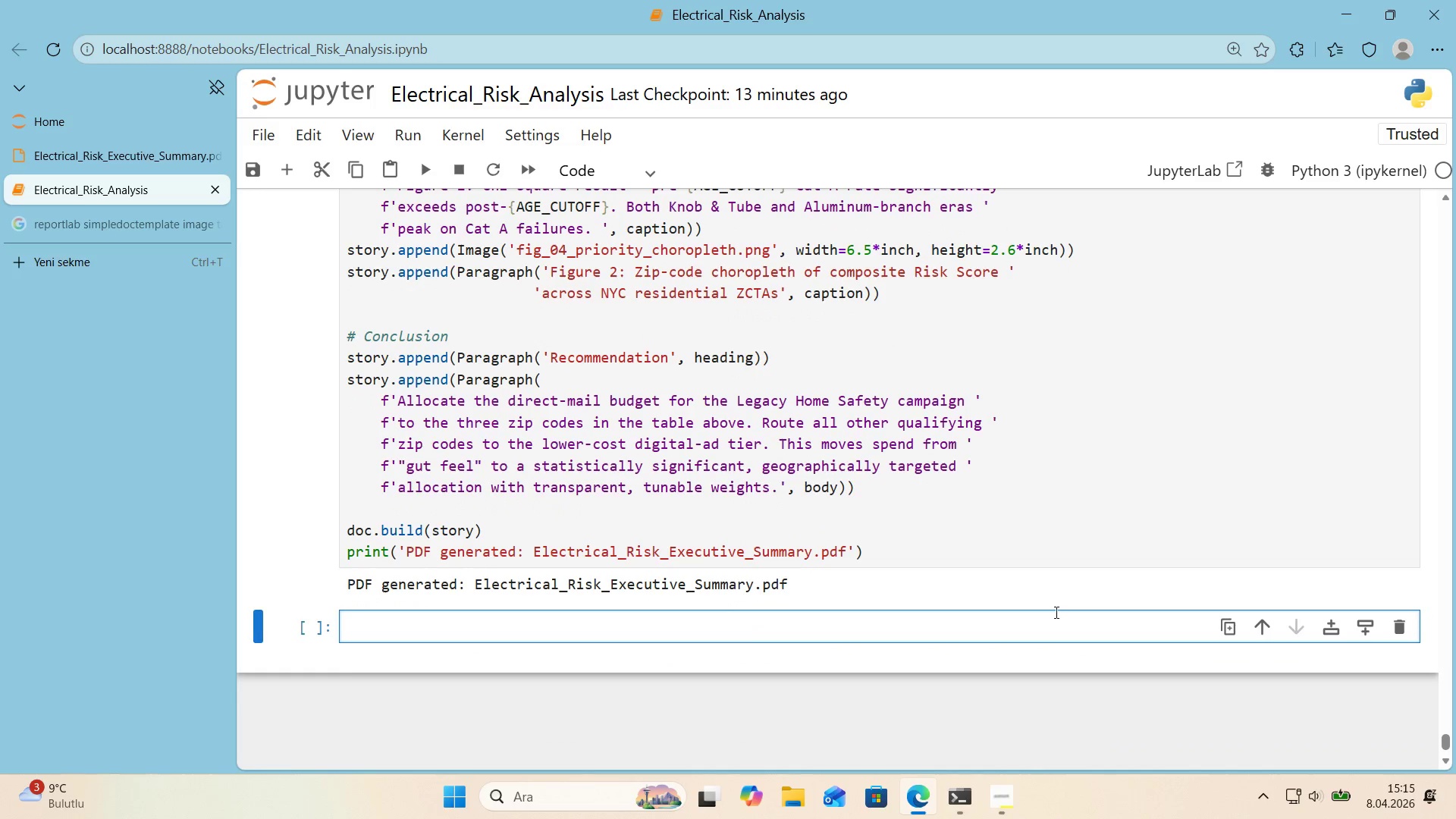 
left_click([1055, 620])
 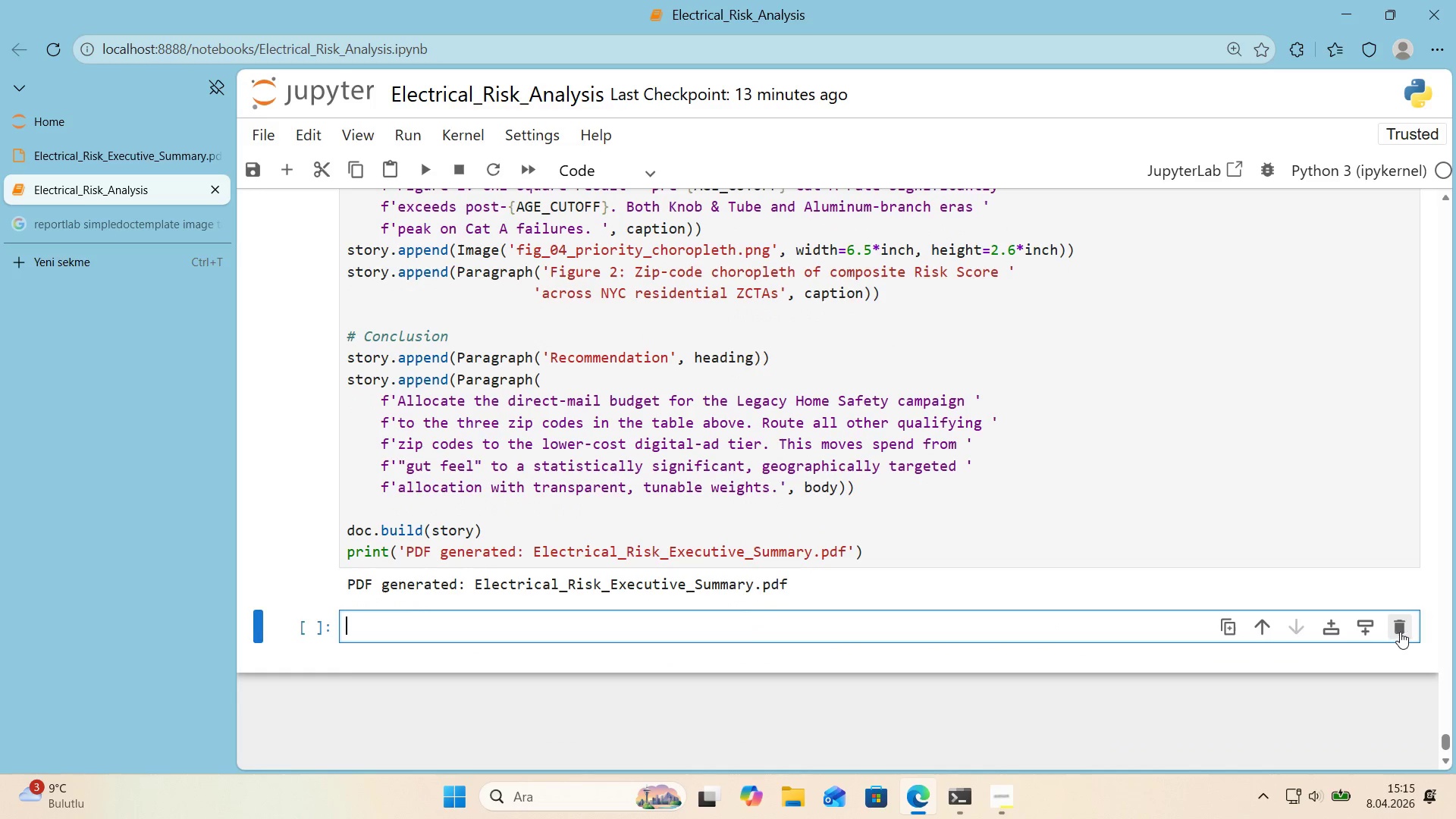 
left_click([1405, 631])
 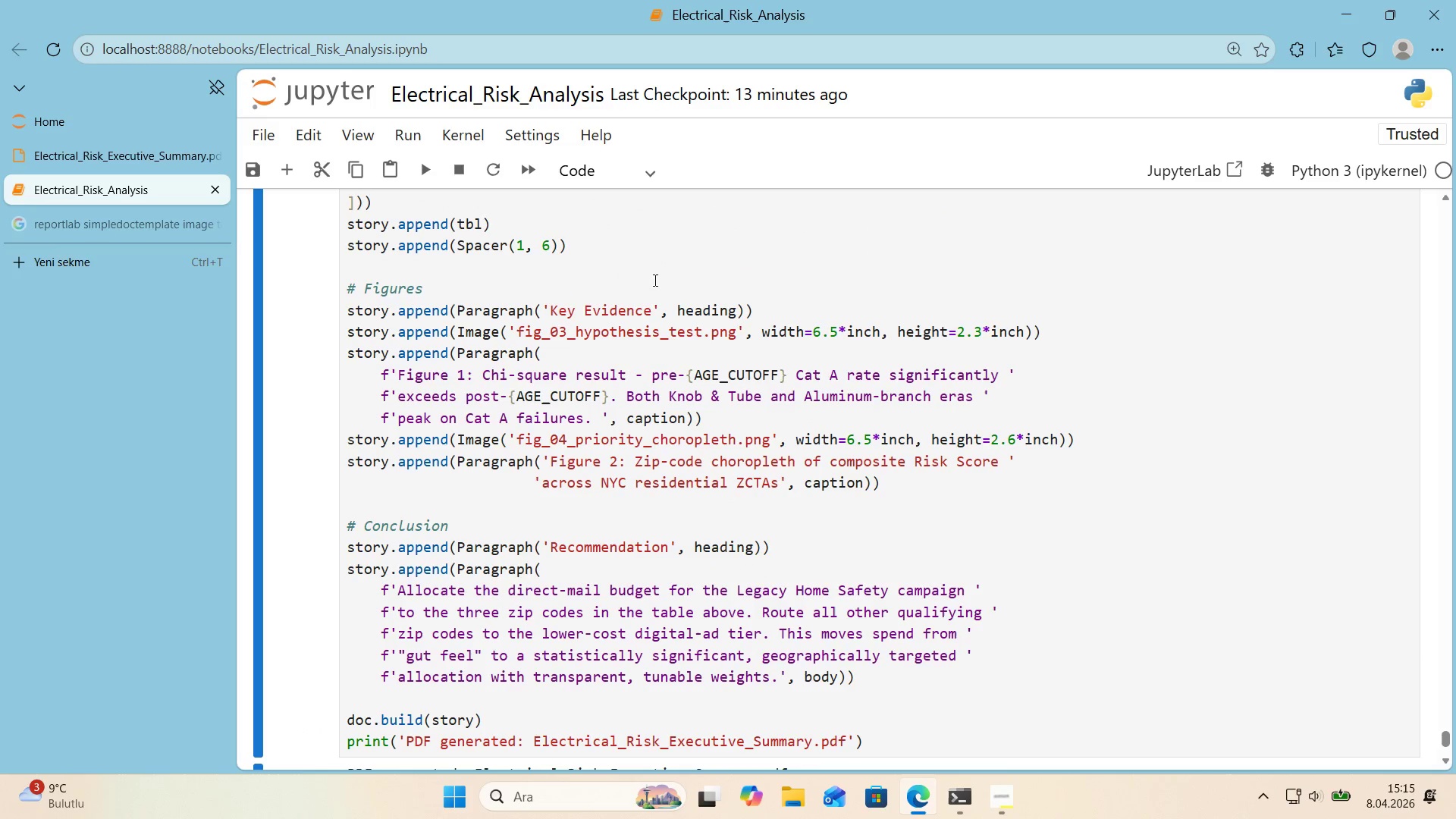 
scroll: coordinate [673, 297], scroll_direction: down, amount: 3.0
 